 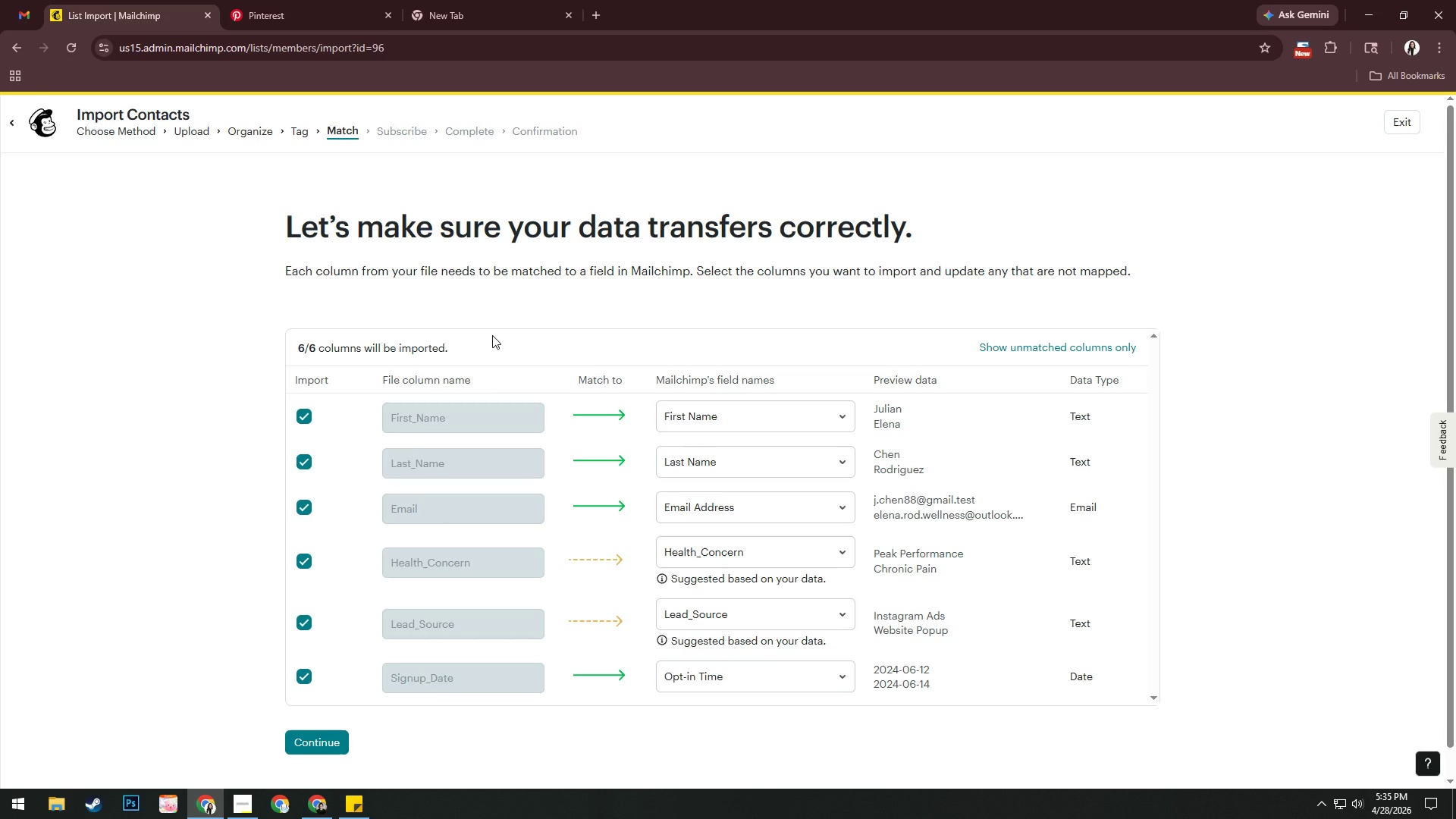 
left_click([805, 557])
 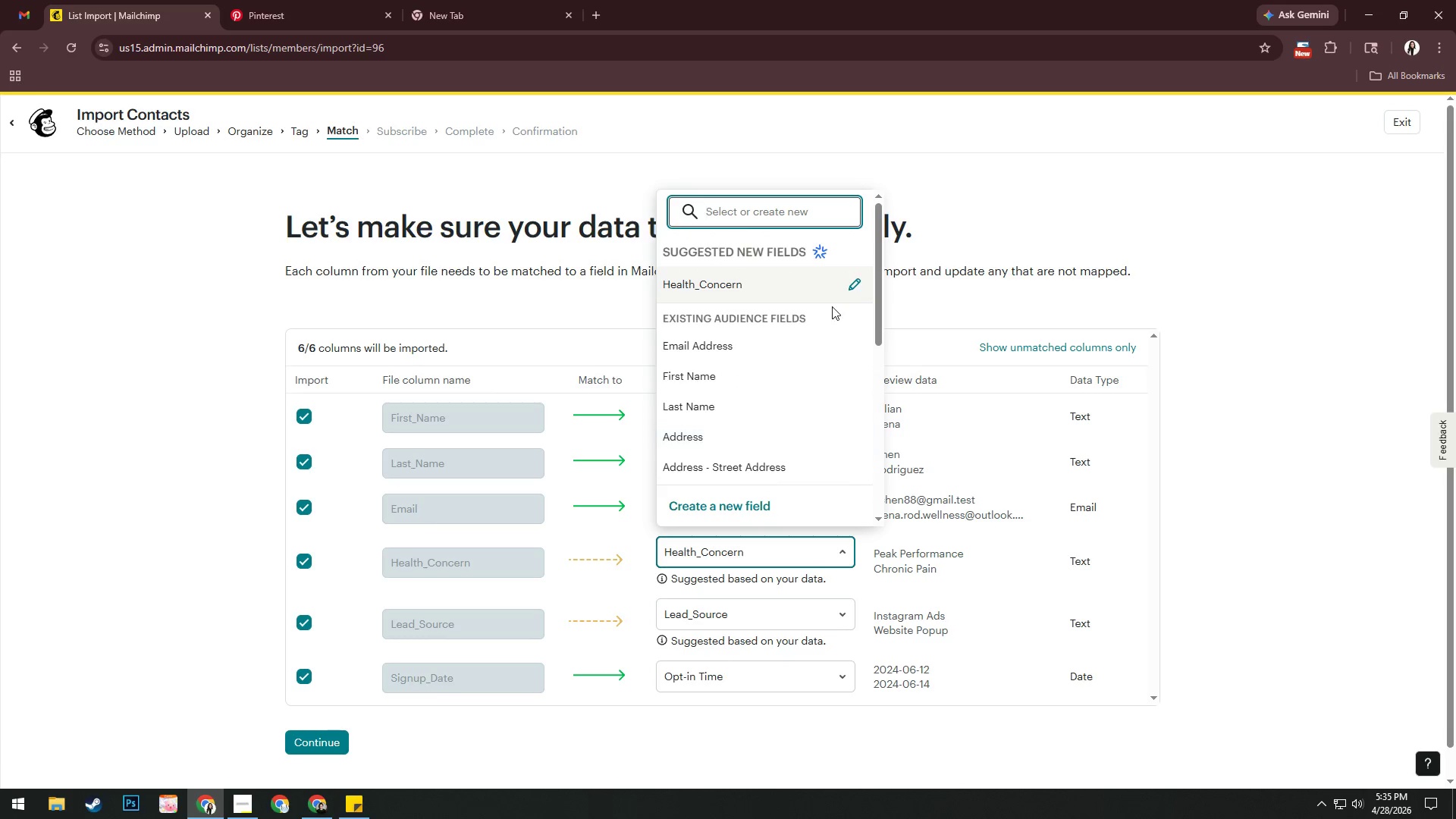 
scroll: coordinate [821, 349], scroll_direction: down, amount: 7.0
 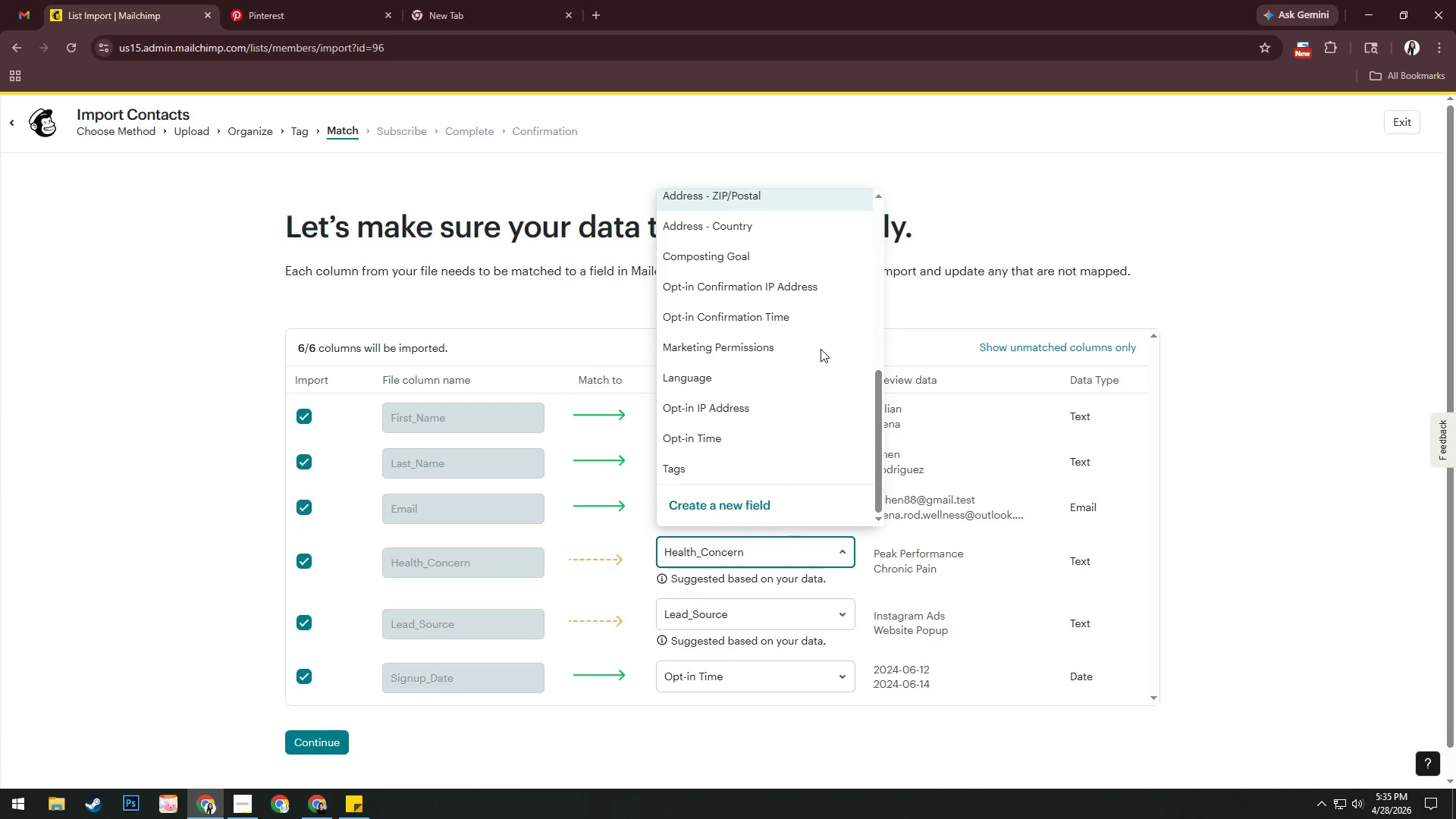 
scroll: coordinate [821, 349], scroll_direction: up, amount: 10.0
 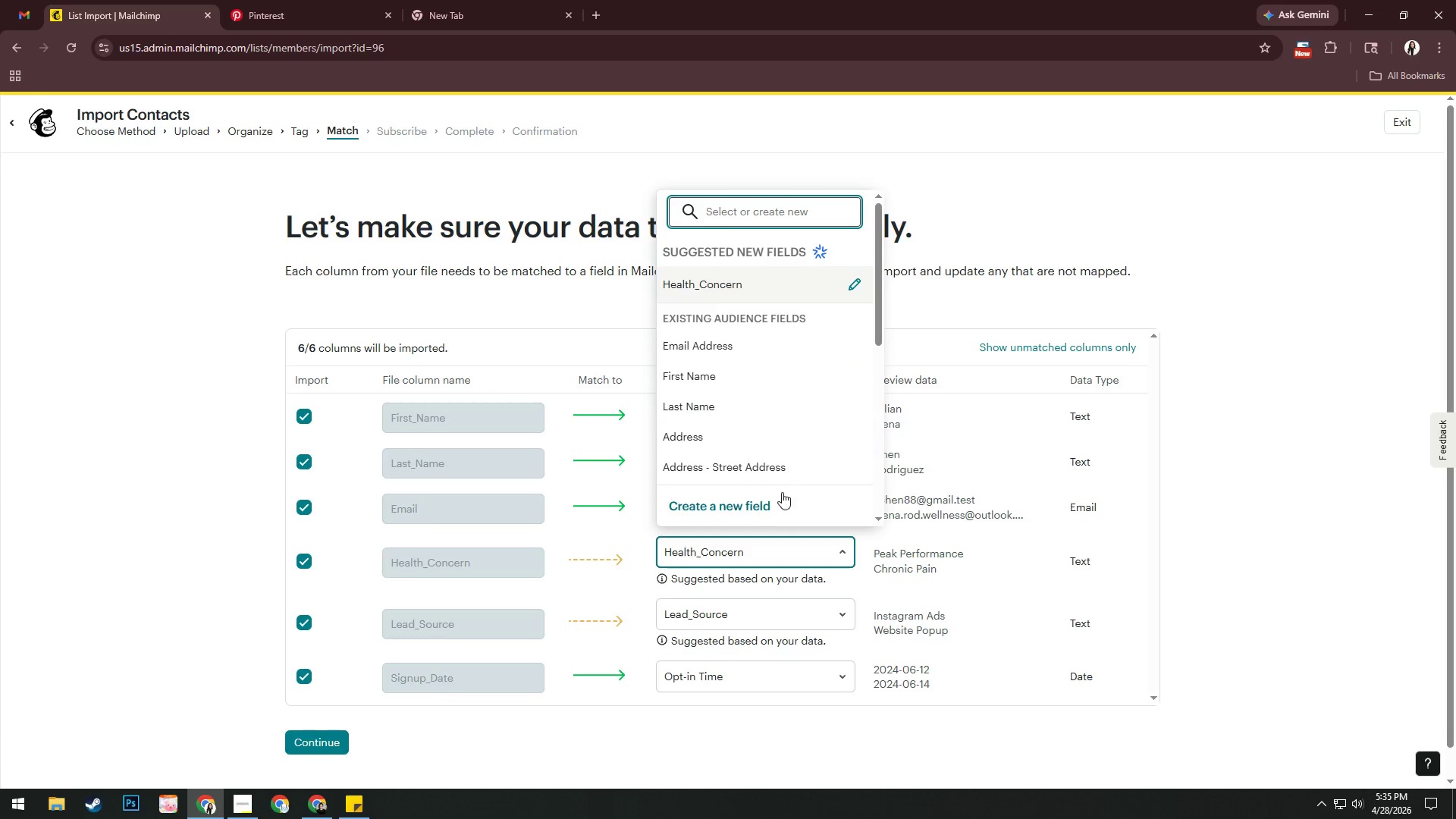 
left_click([774, 506])
 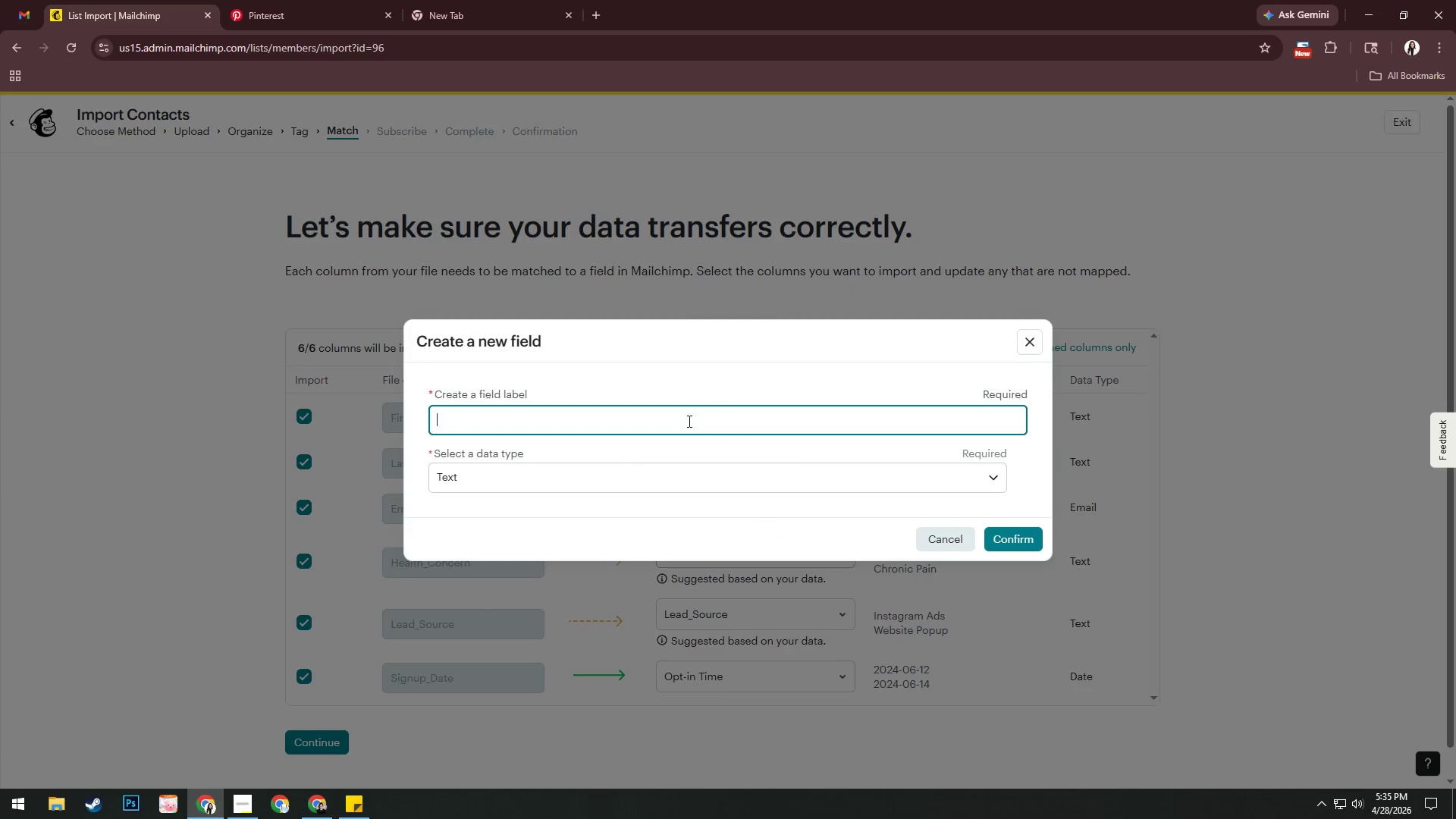 
type(Audience Field)
 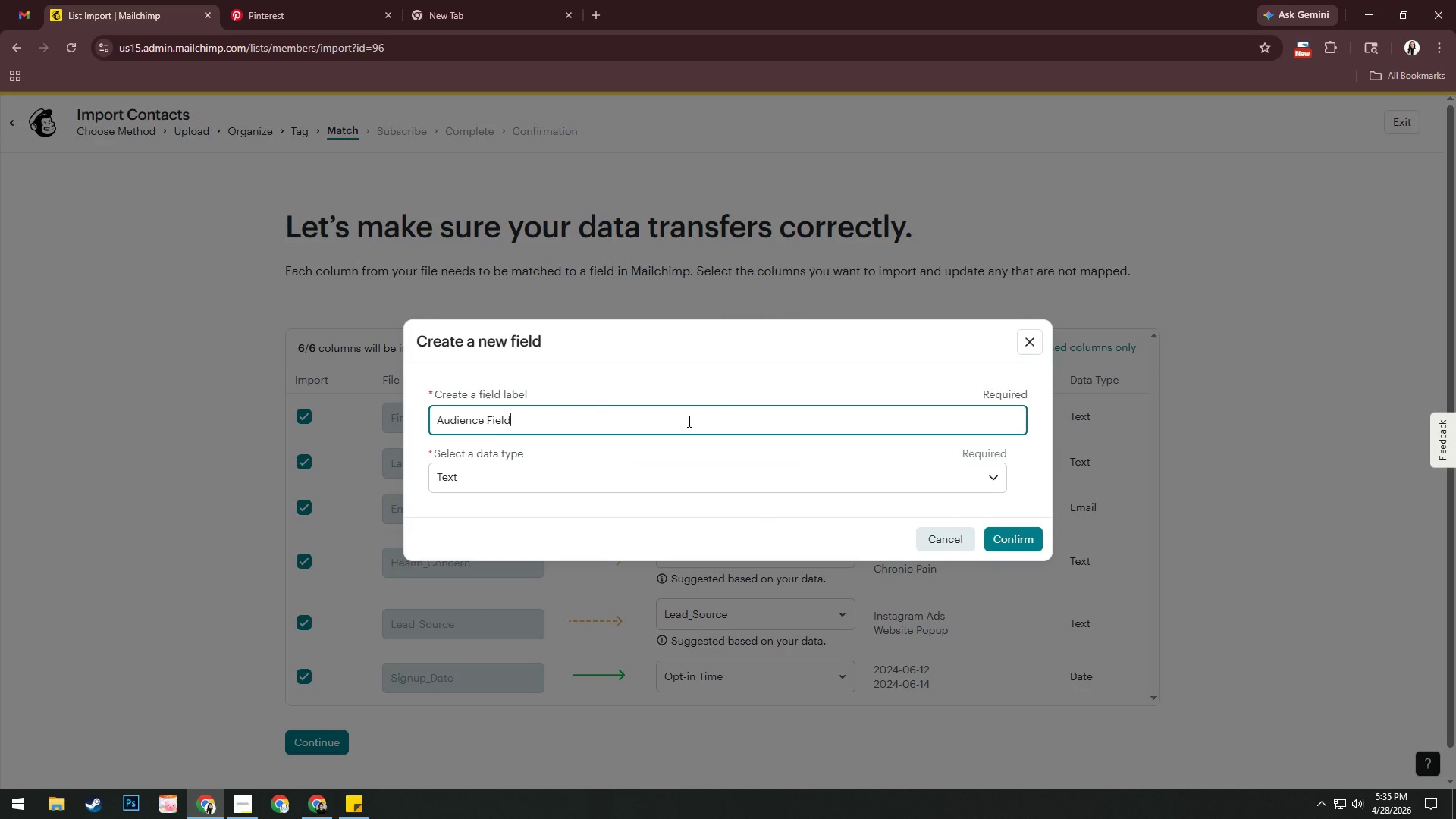 
key(Enter)
 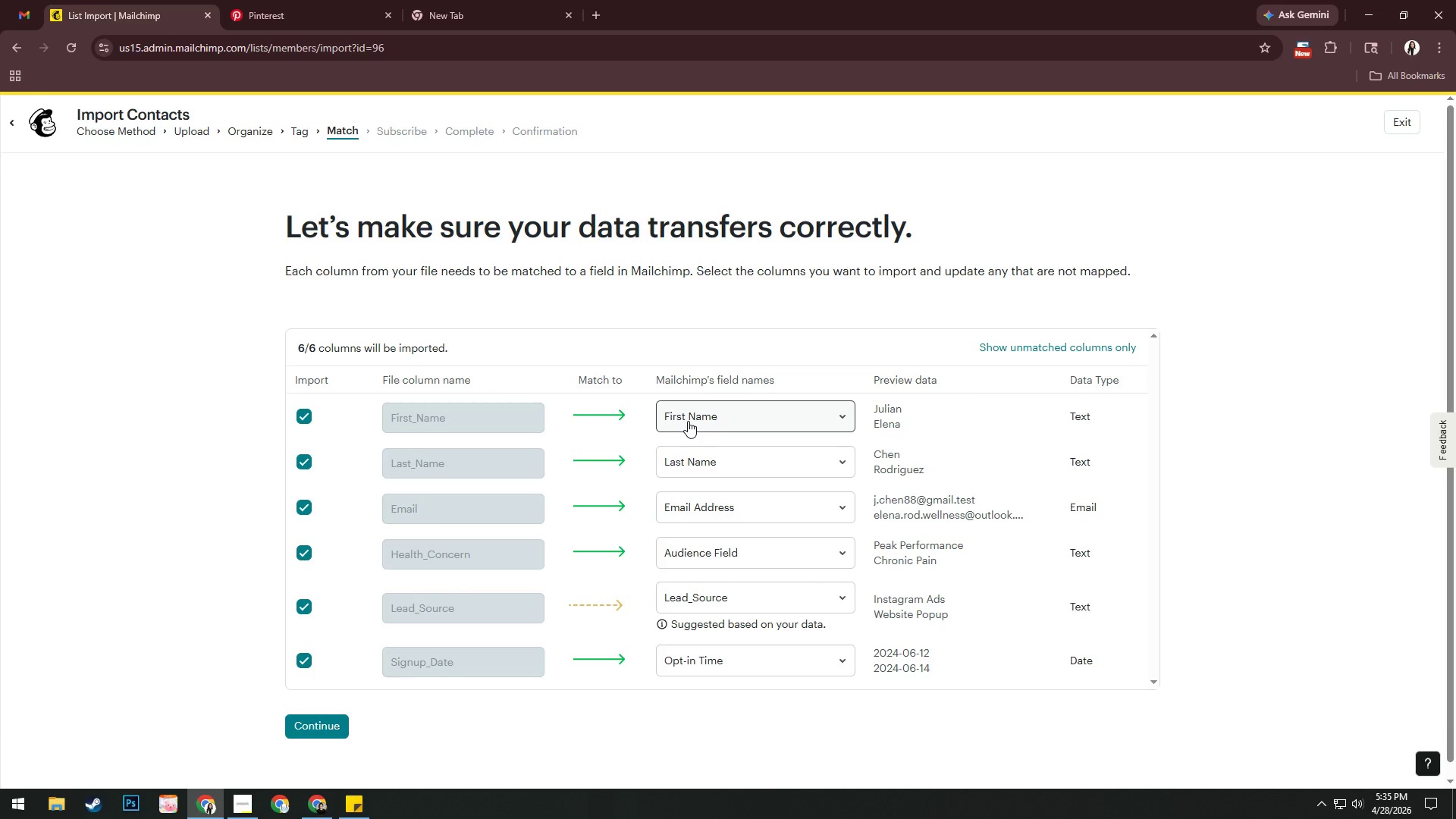 
wait(5.72)
 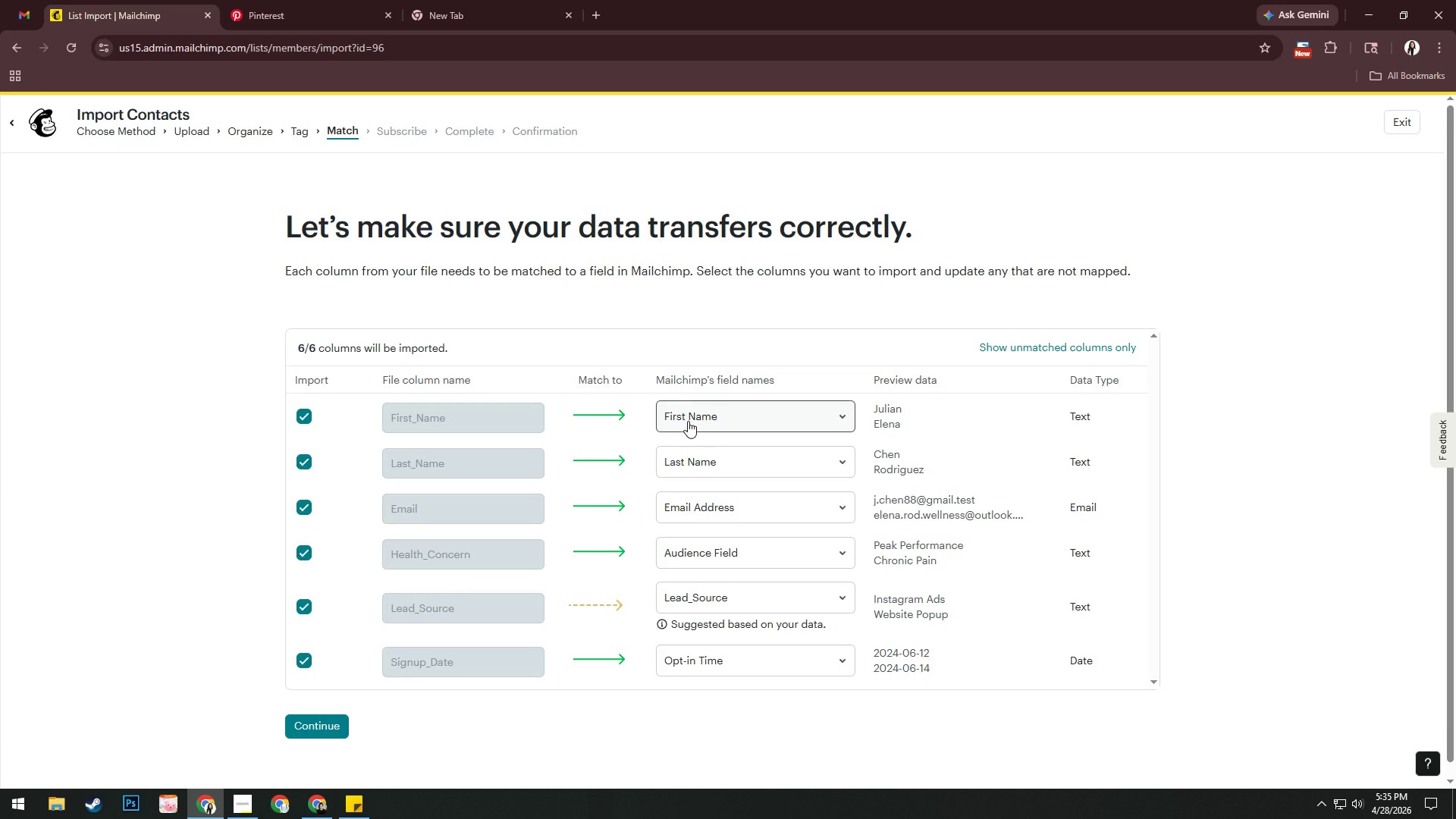 
left_click([754, 604])
 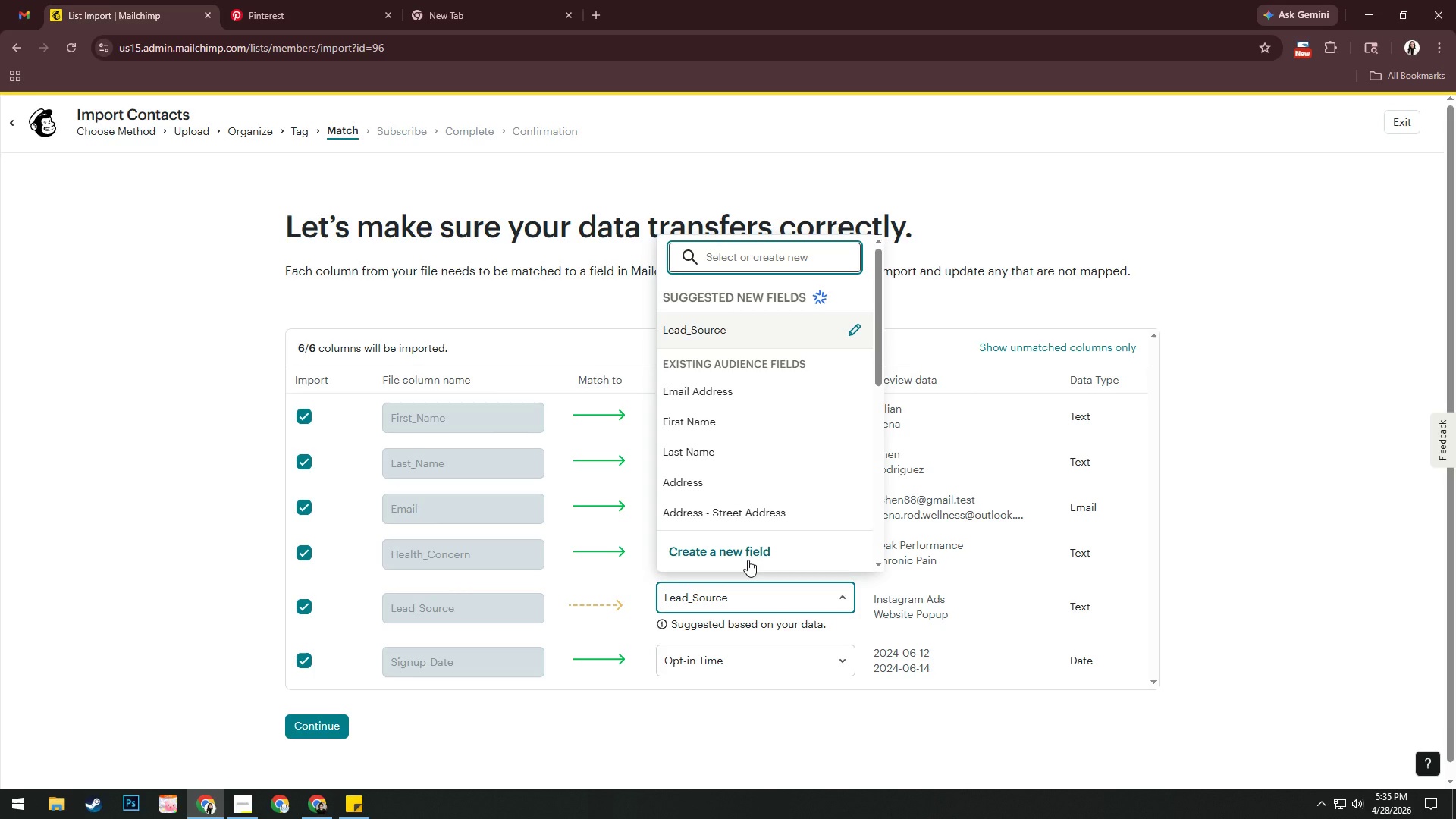 
wait(6.77)
 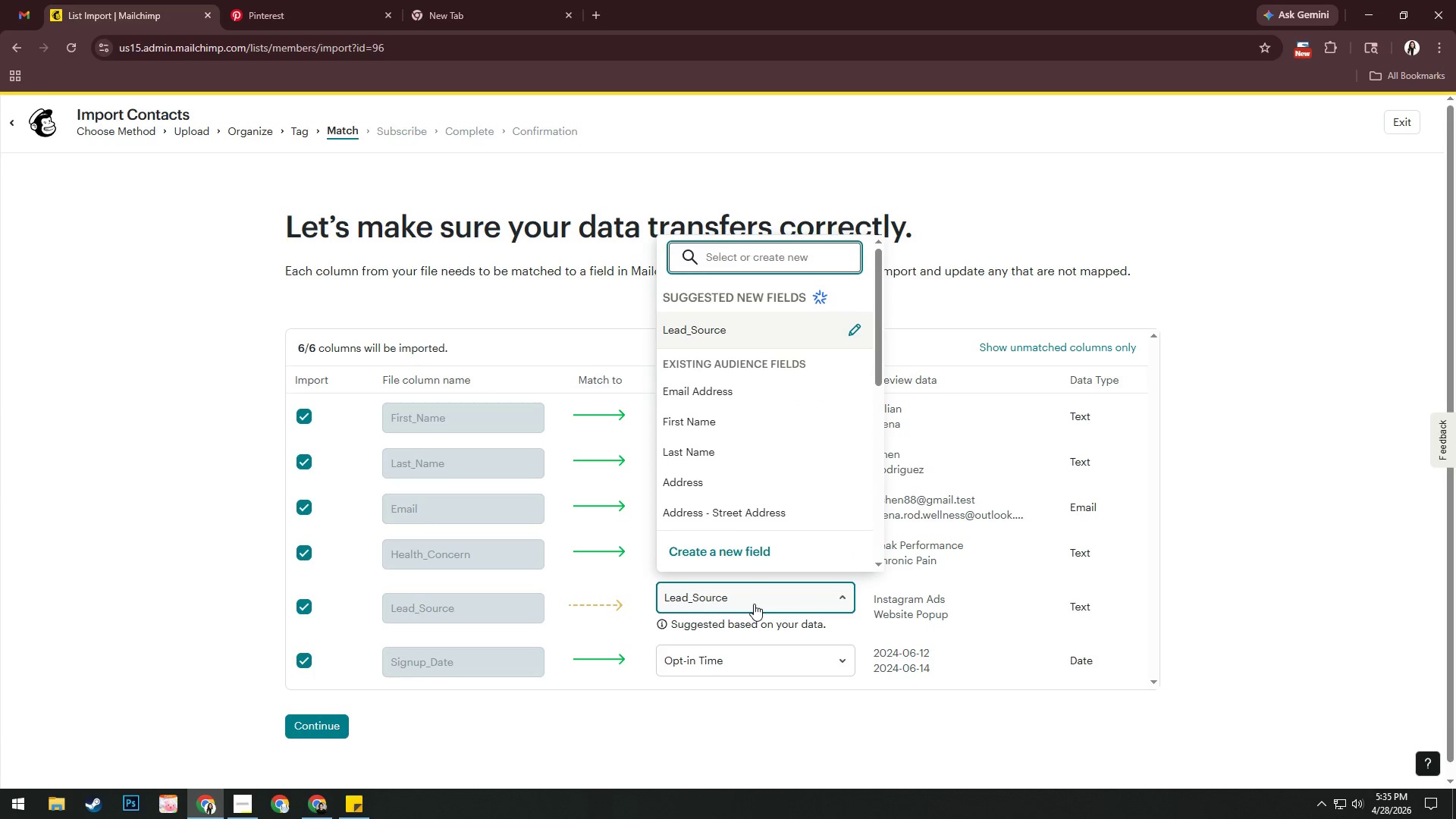 
left_click([748, 560])
 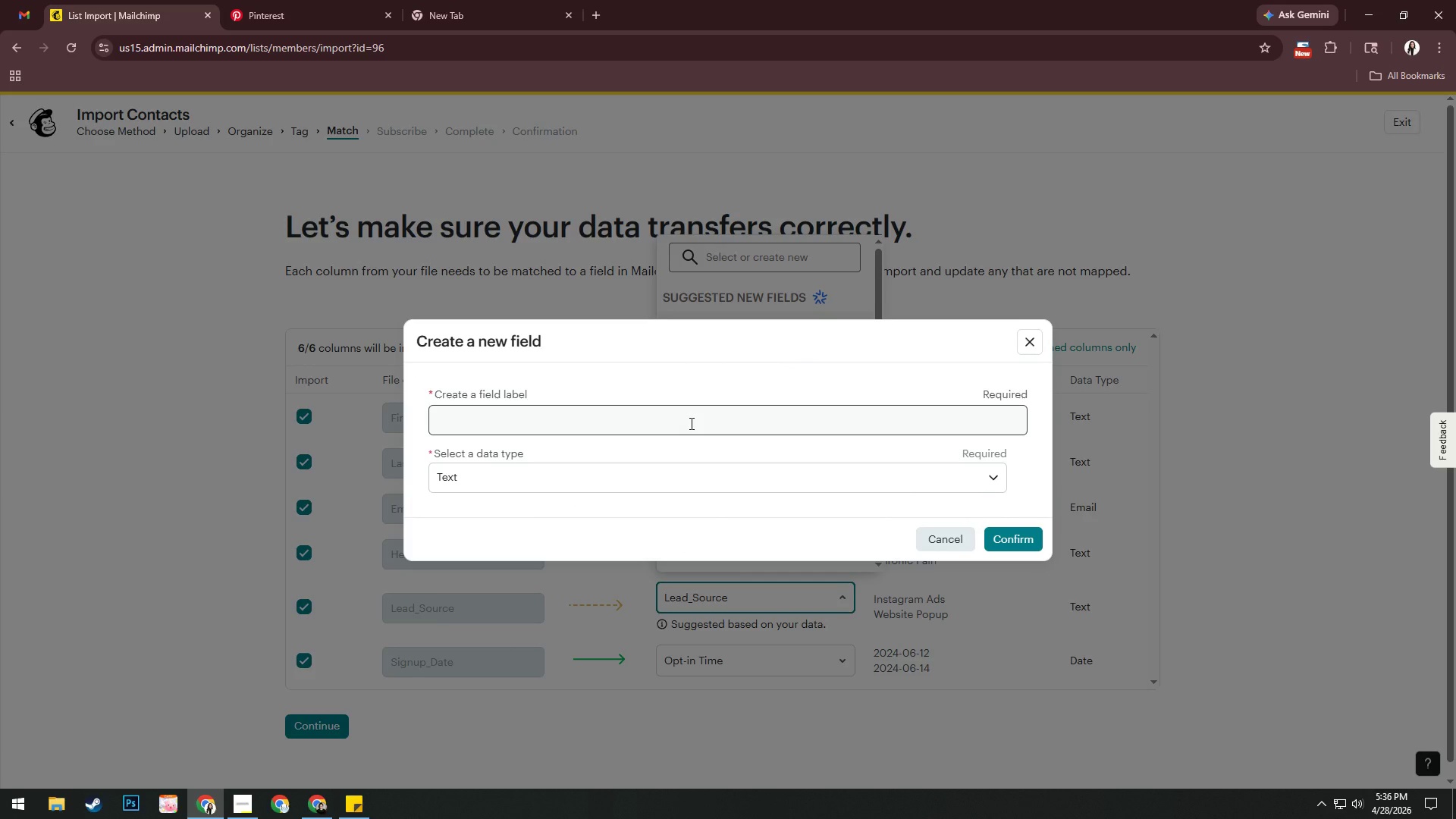 
left_click([690, 423])
 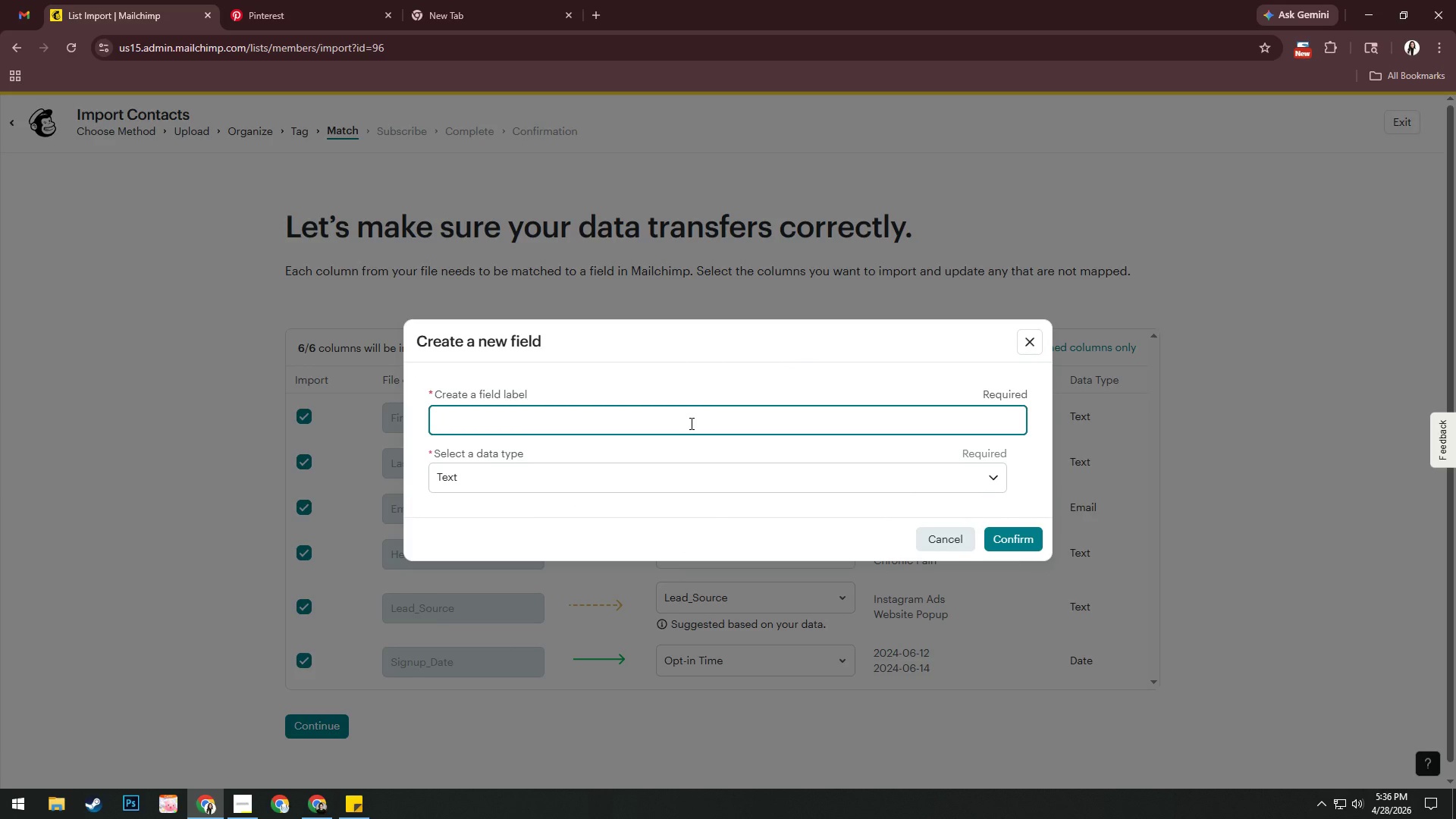 
type(Learn)
key(Backspace)
type(d)
key(Backspace)
key(Backspace)
type(d)
 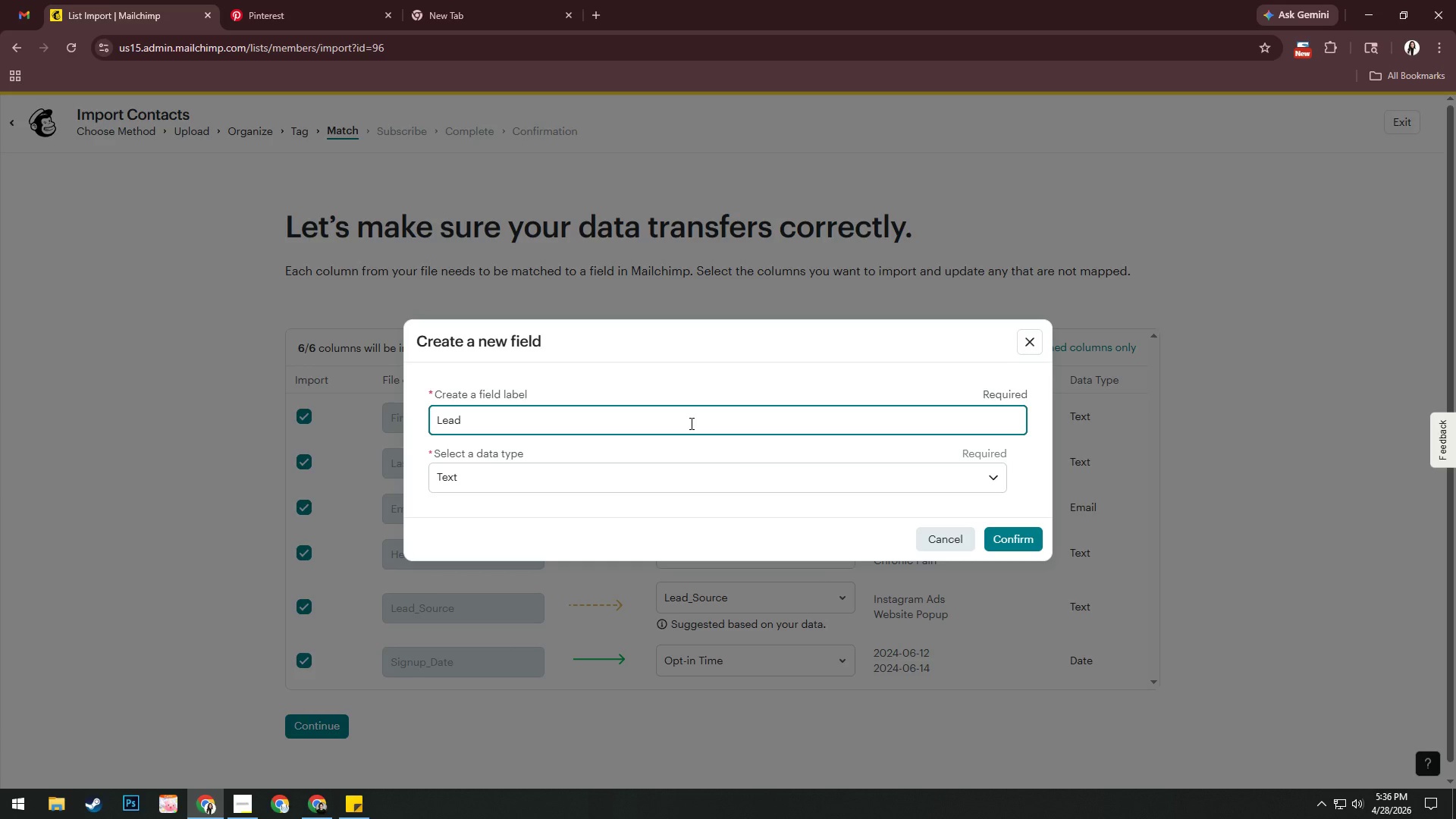 
wait(18.39)
 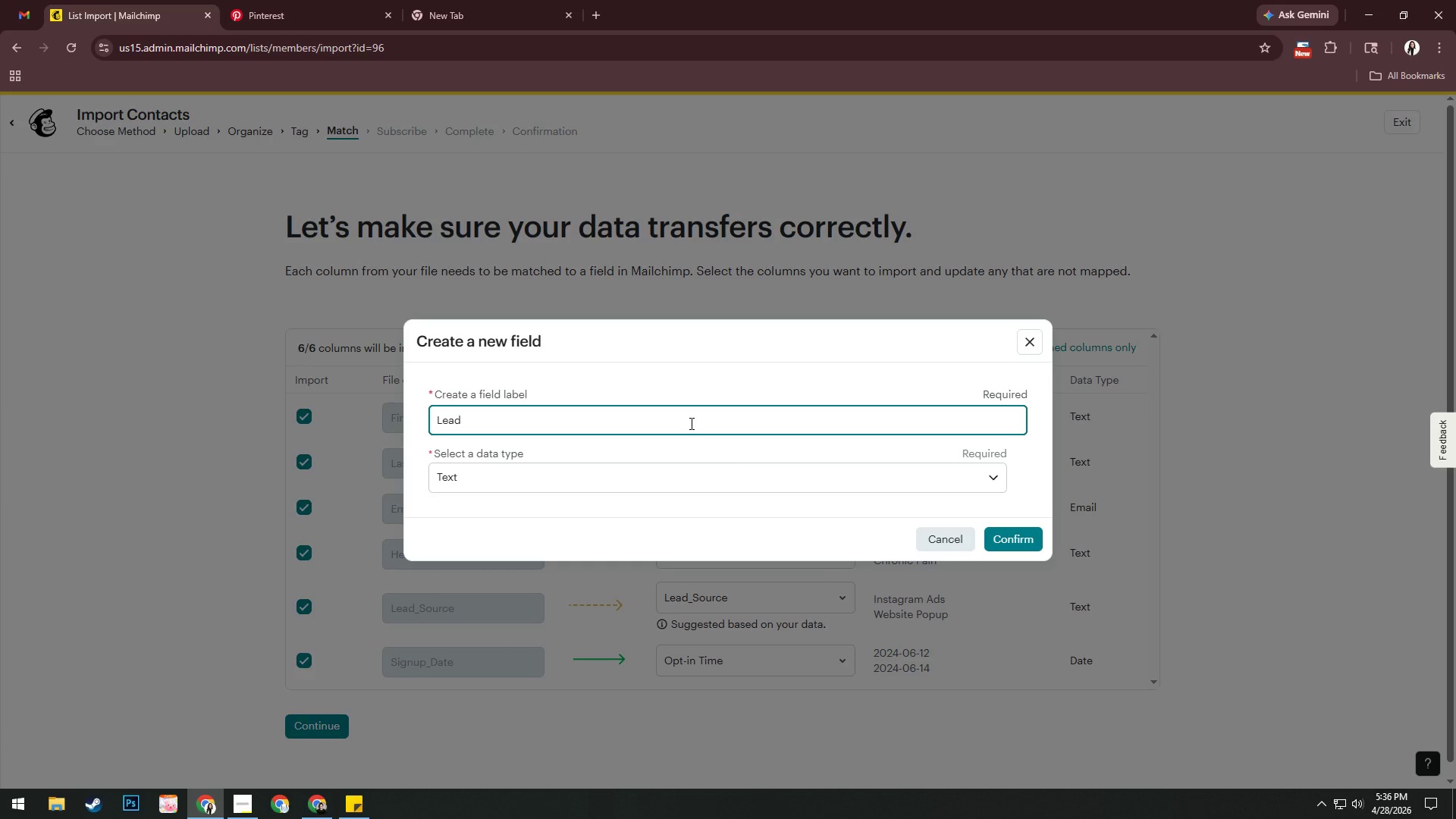 
type( Source)
 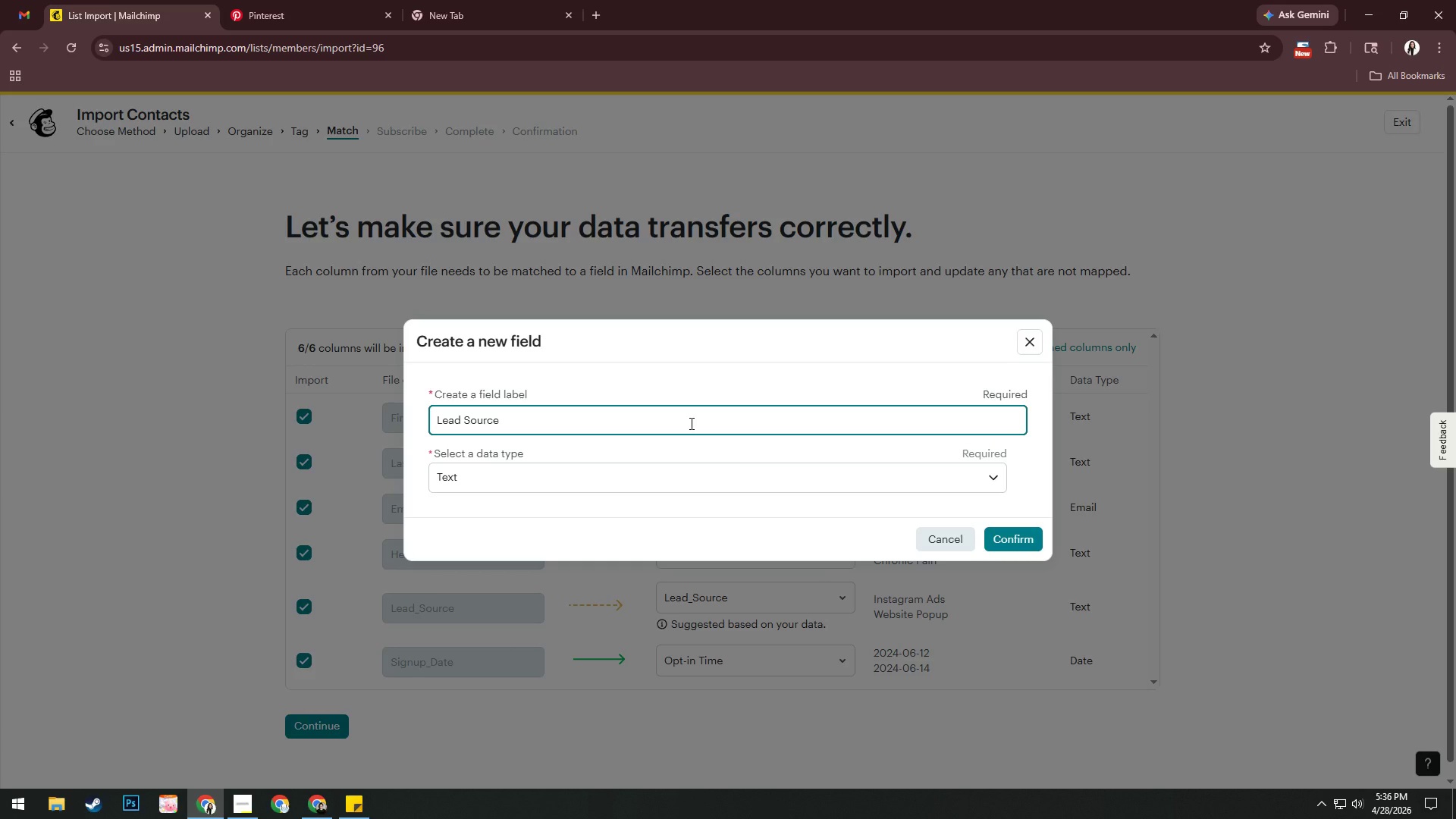 
key(Enter)
 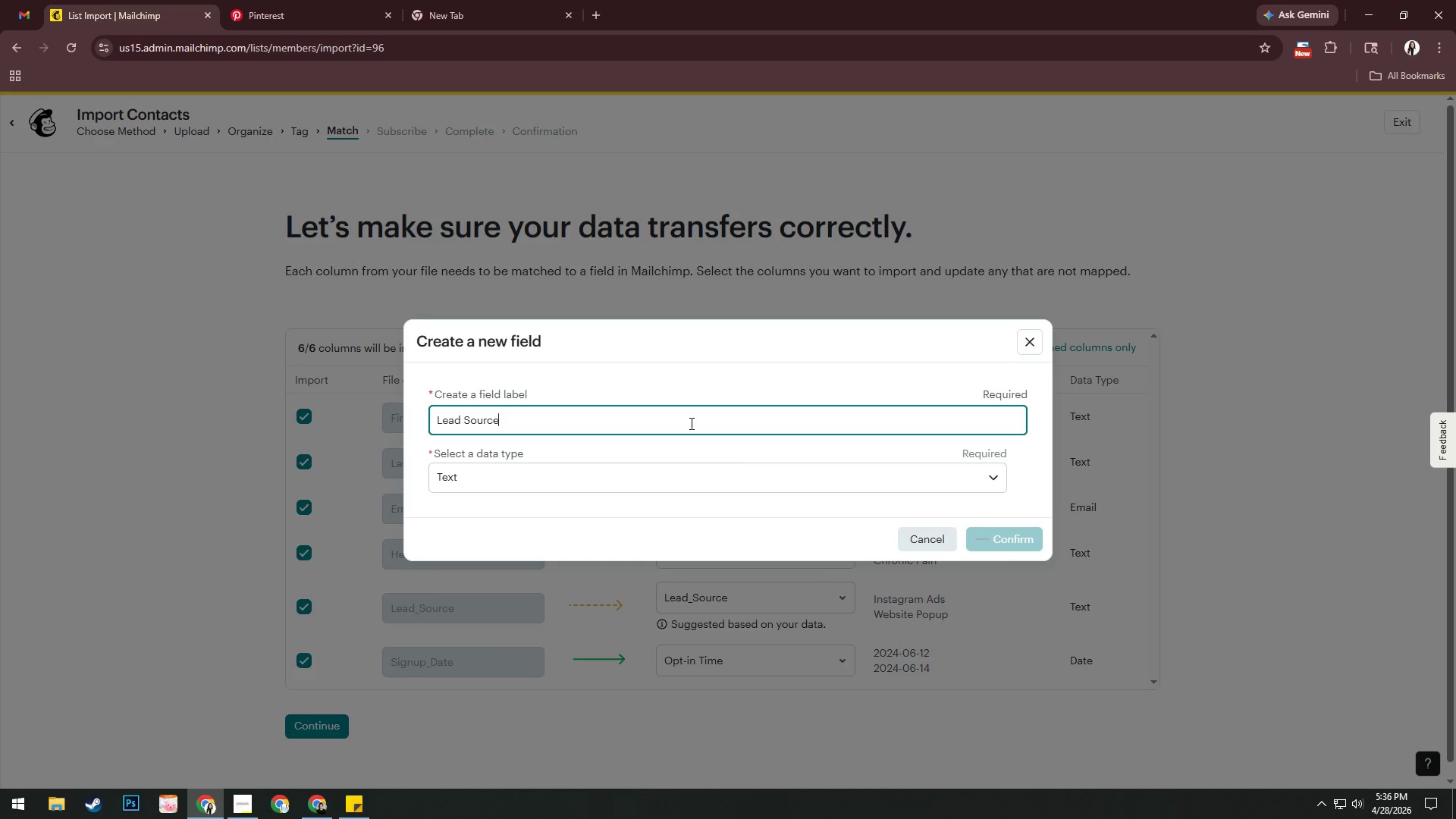 
mouse_move([700, 447])
 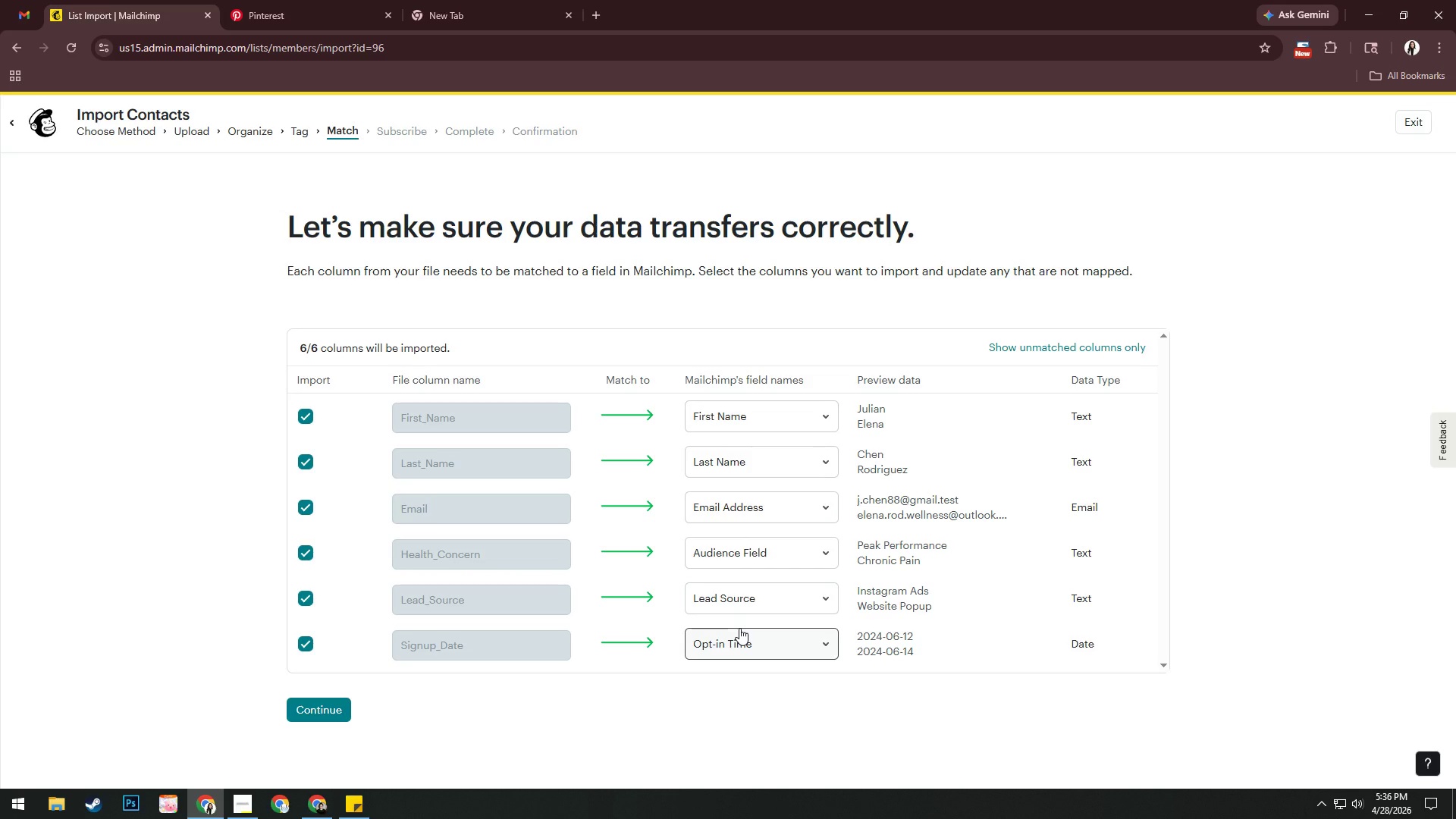 
left_click([750, 646])
 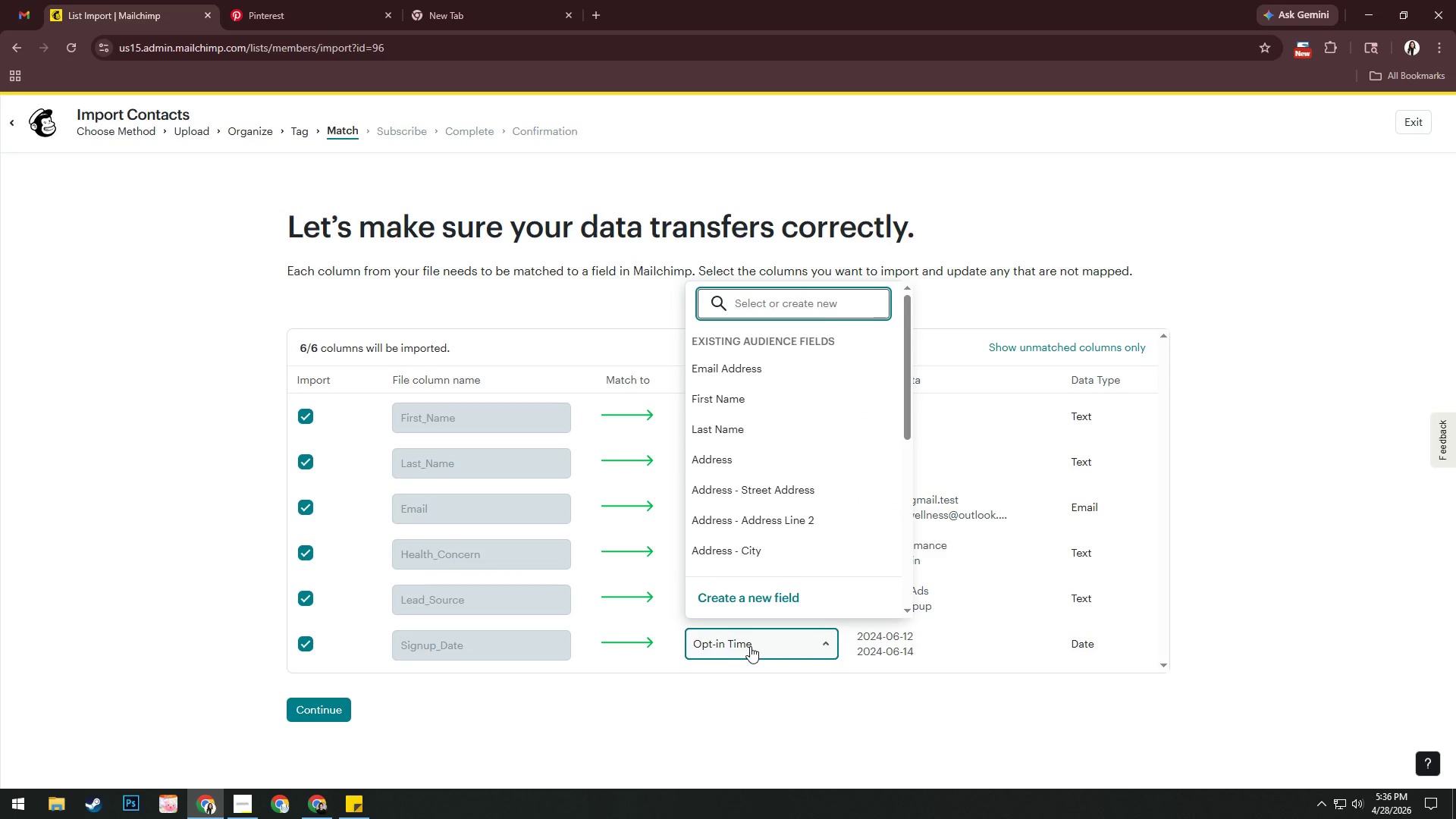 
scroll: coordinate [817, 477], scroll_direction: down, amount: 4.0
 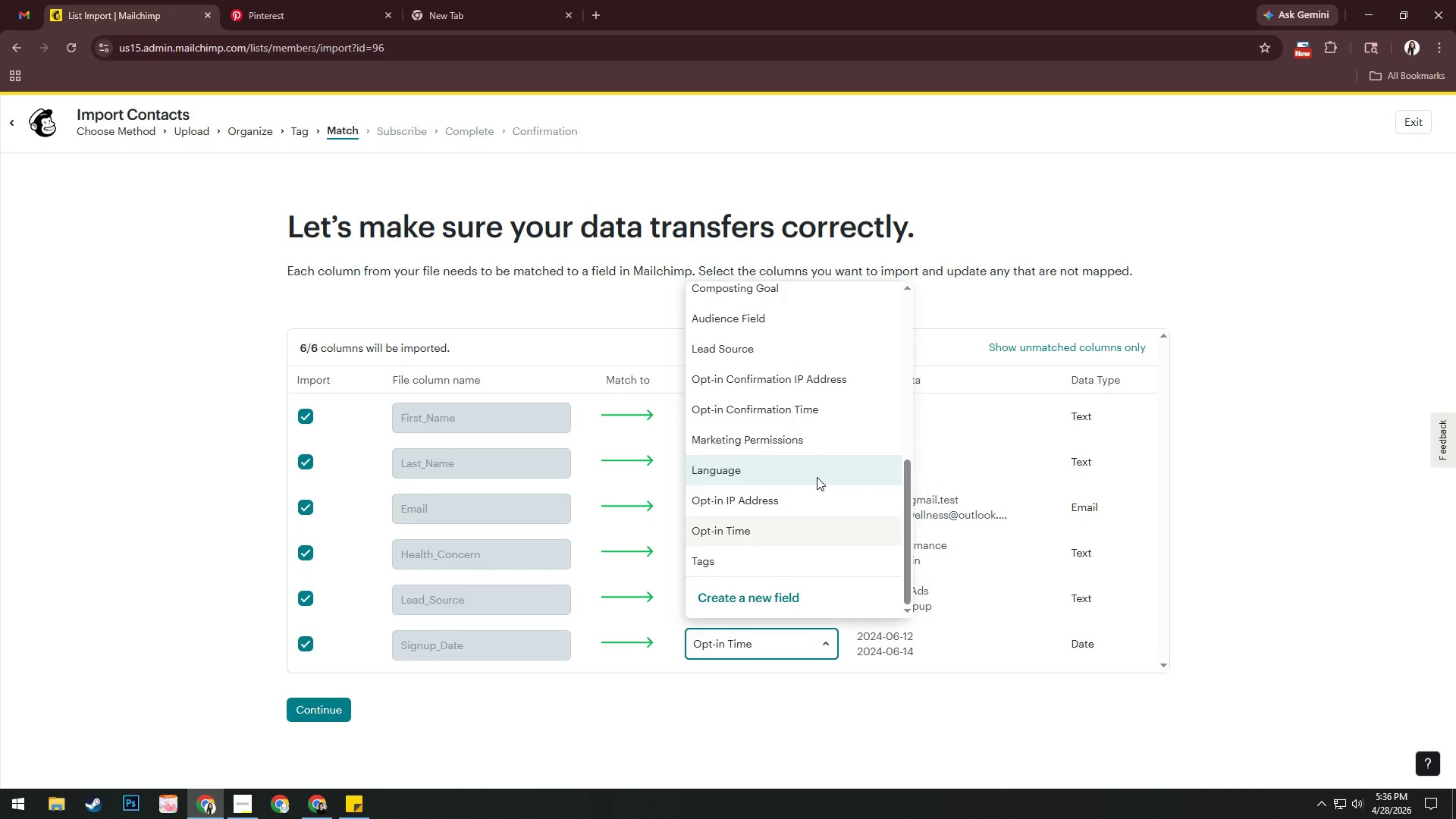 
scroll: coordinate [817, 477], scroll_direction: up, amount: 14.0
 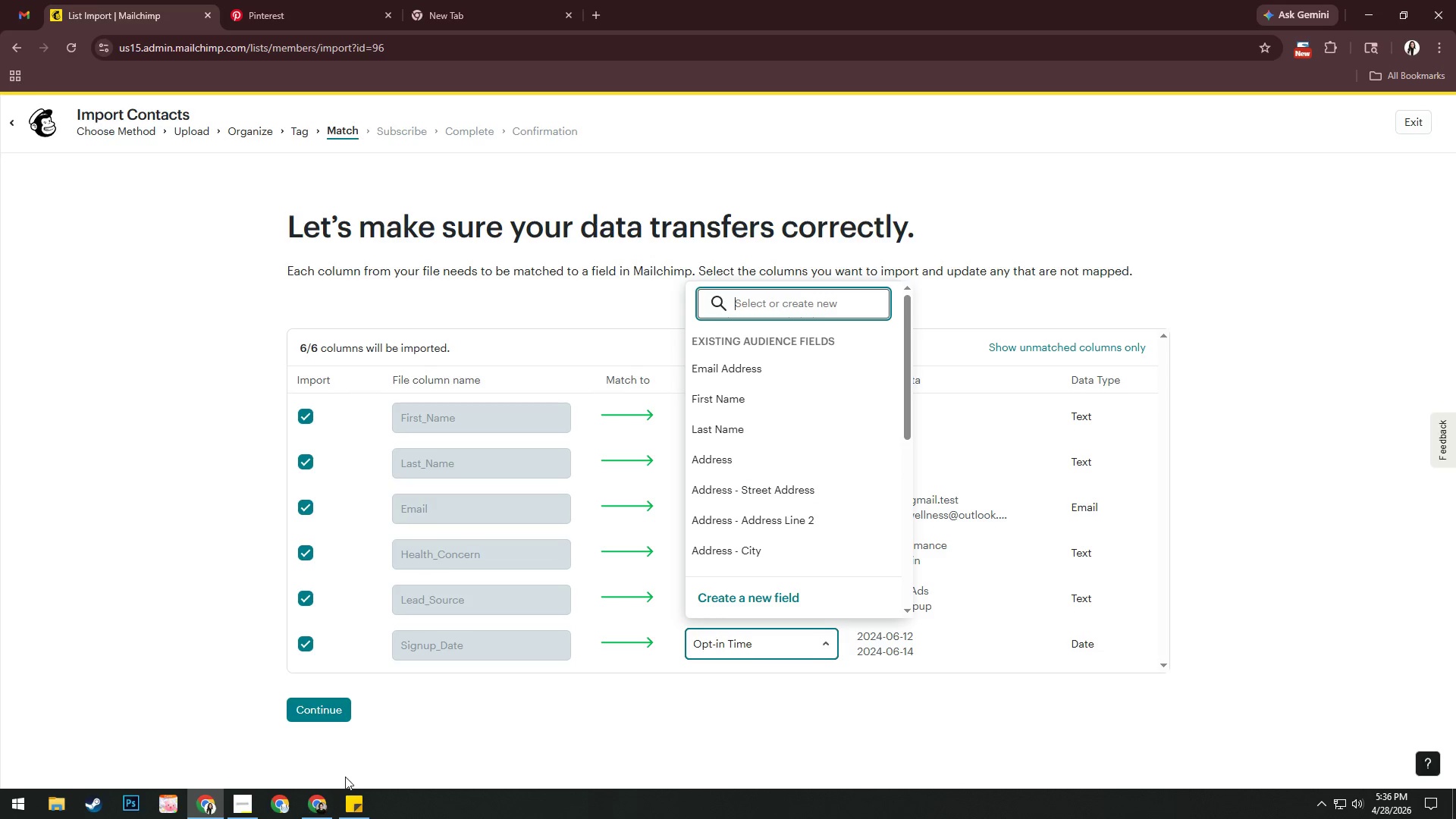 
left_click([318, 803])
 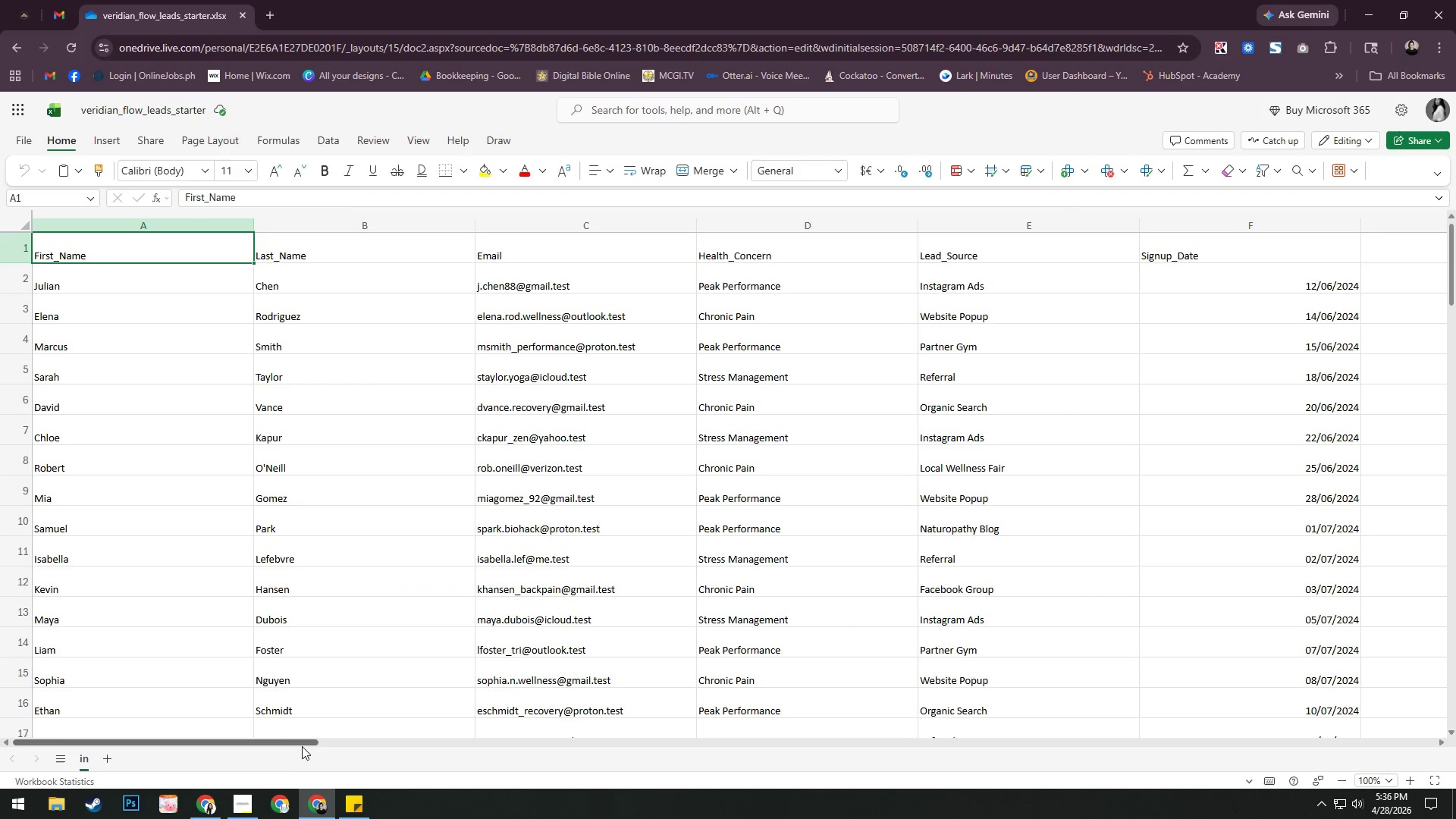 
left_click_drag(start_coordinate=[305, 742], to_coordinate=[0, 732])
 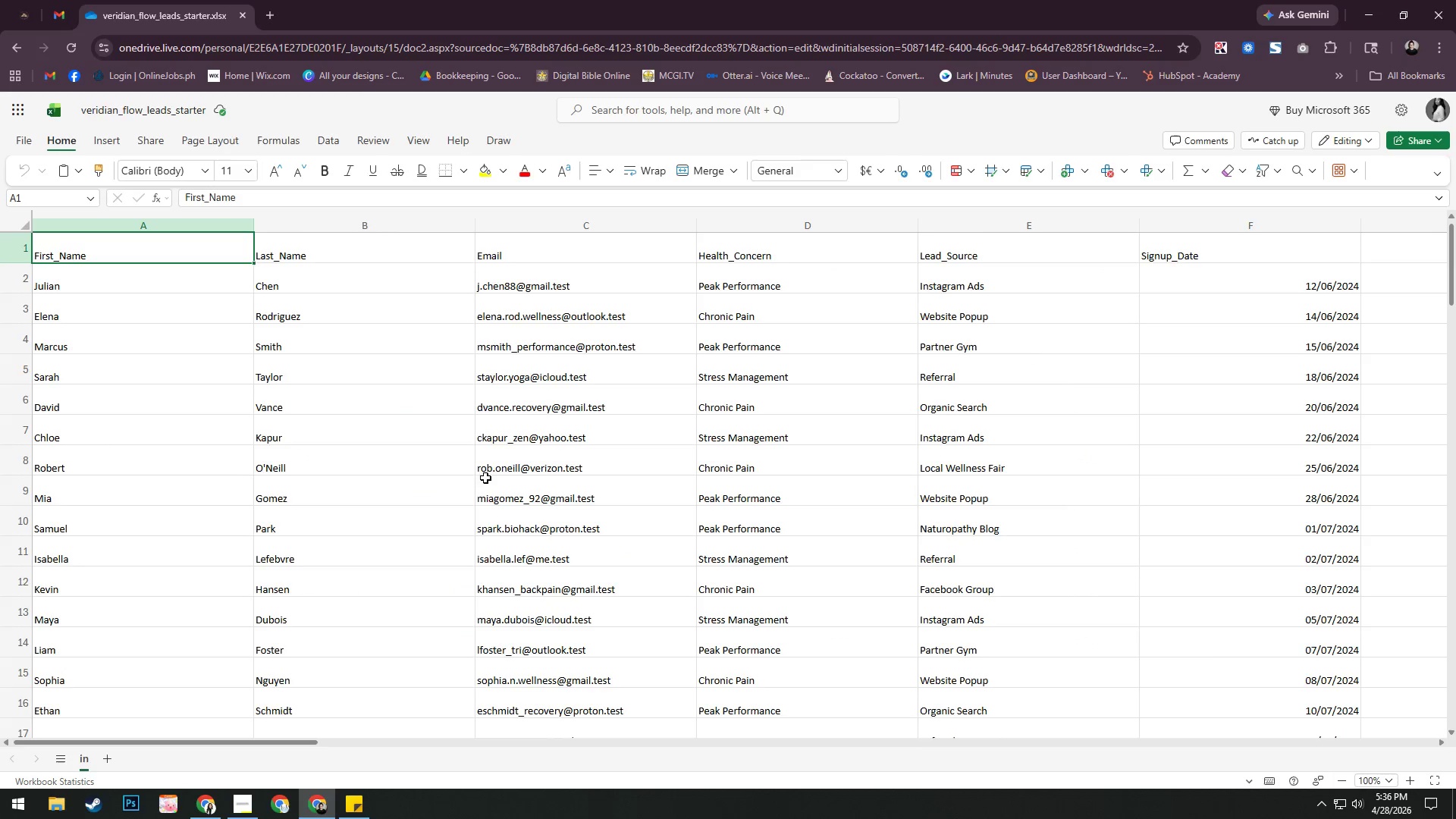 
key(Alt+AltLeft)
 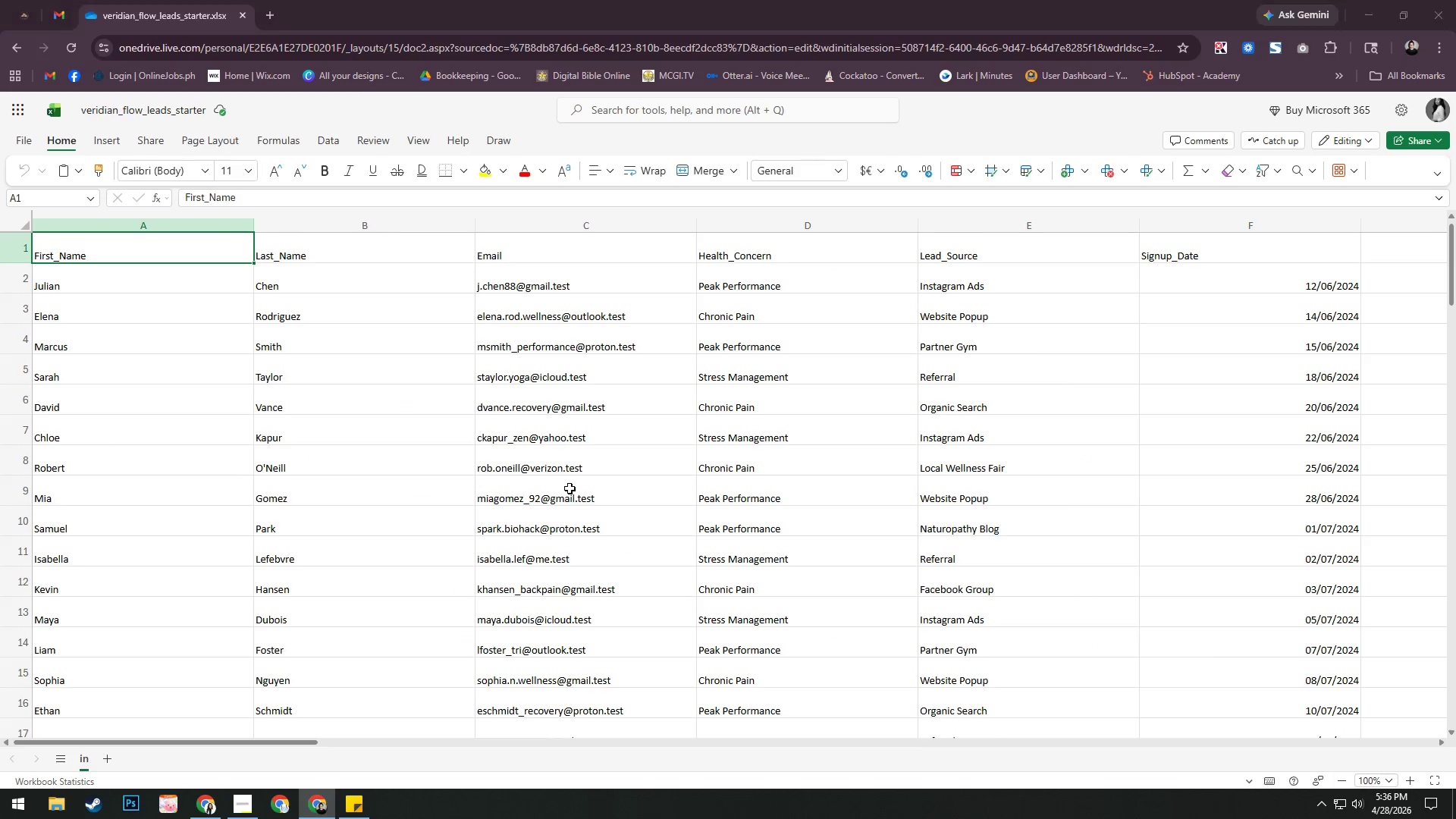 
key(Alt+Tab)
 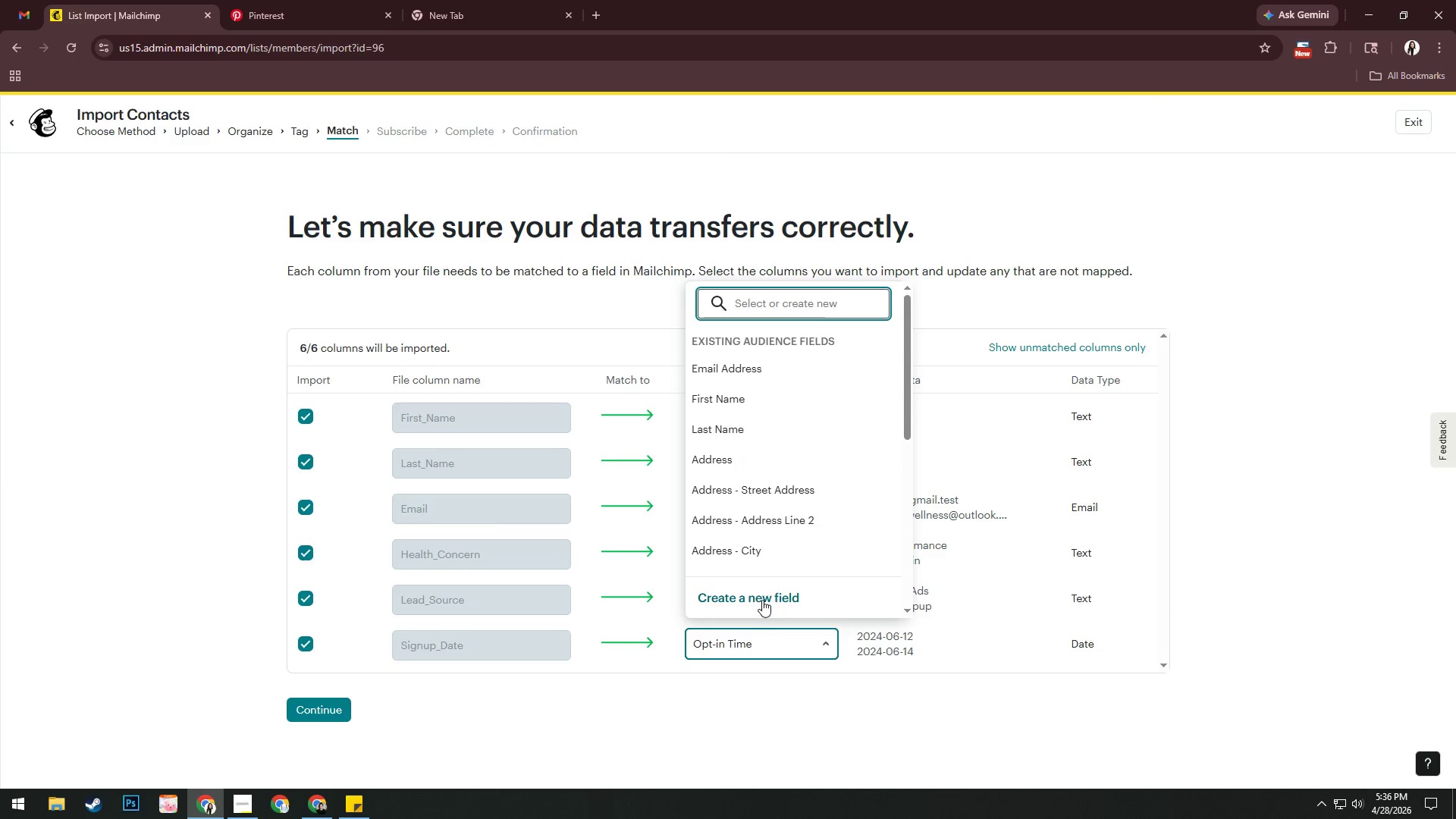 
left_click([762, 599])
 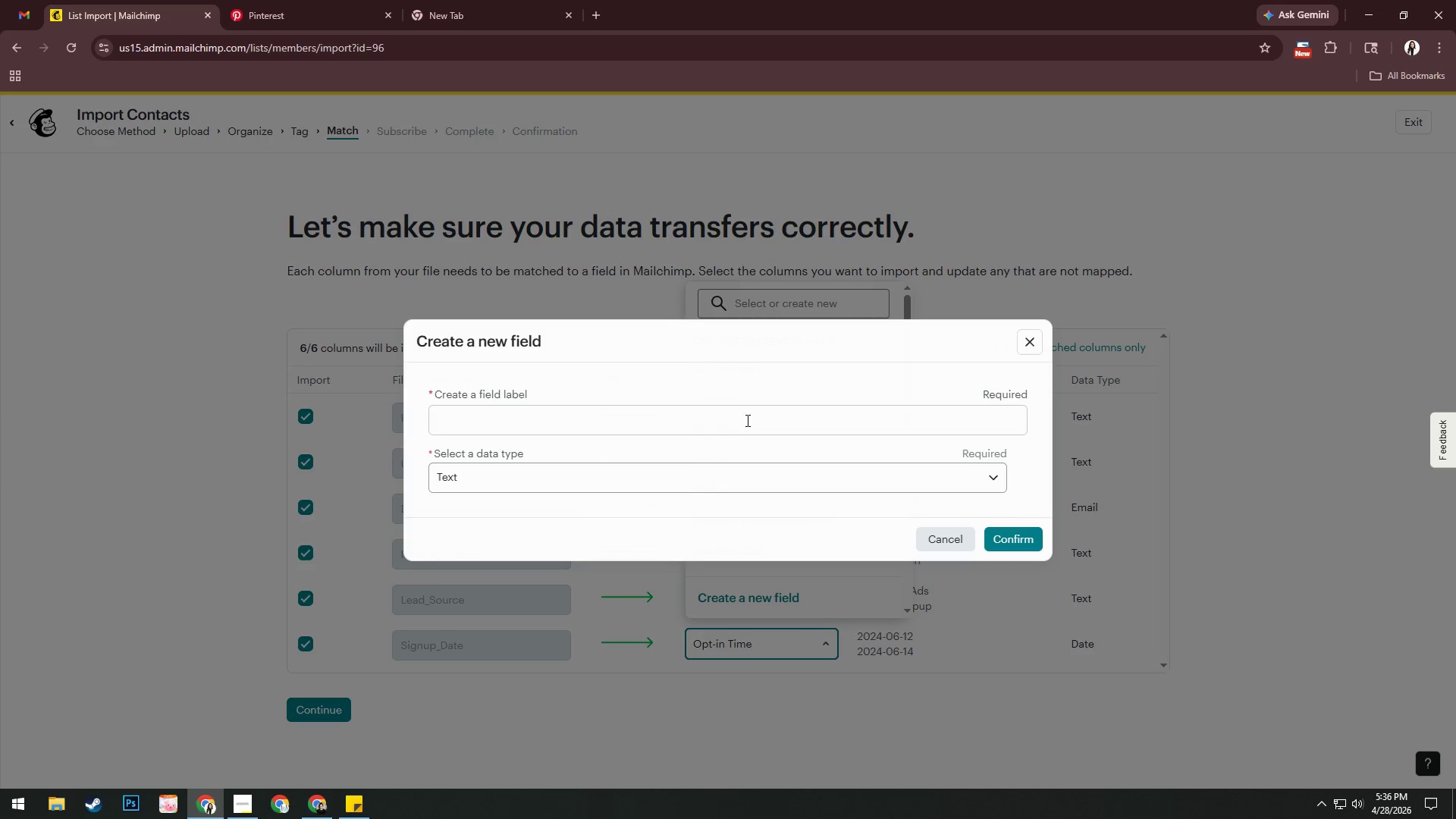 
left_click([720, 420])
 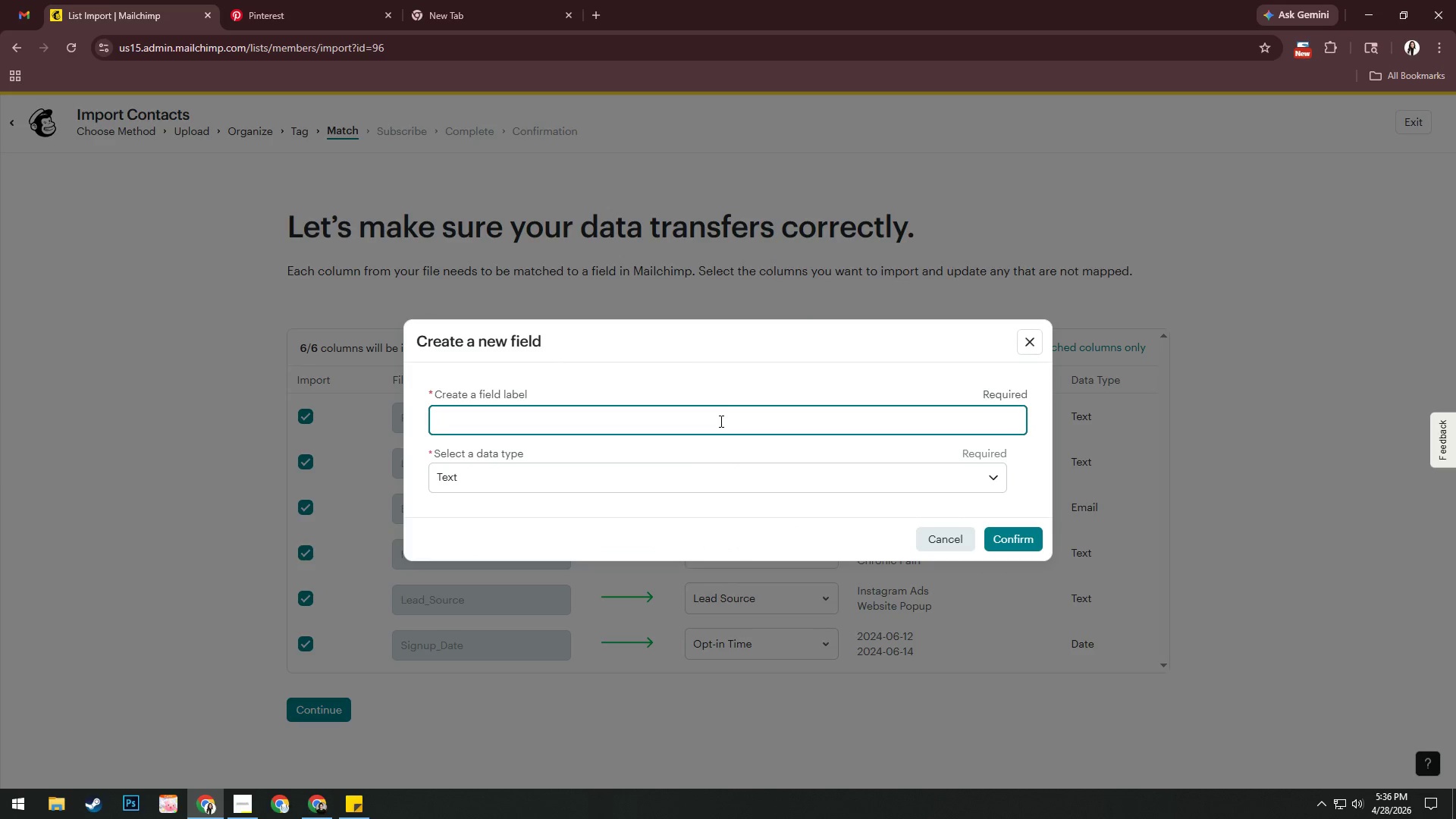 
type(Signup Date)
 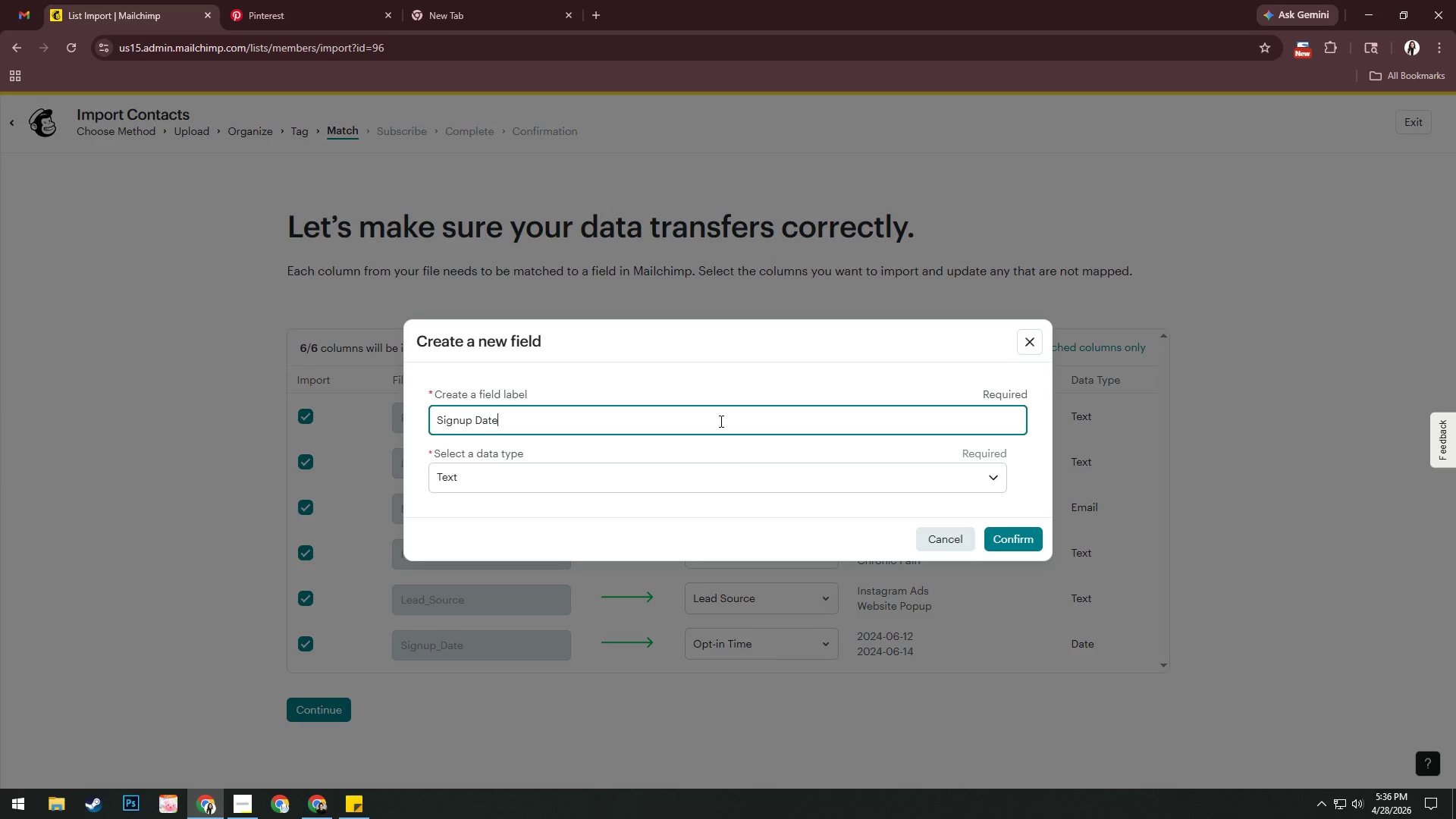 
key(Enter)
 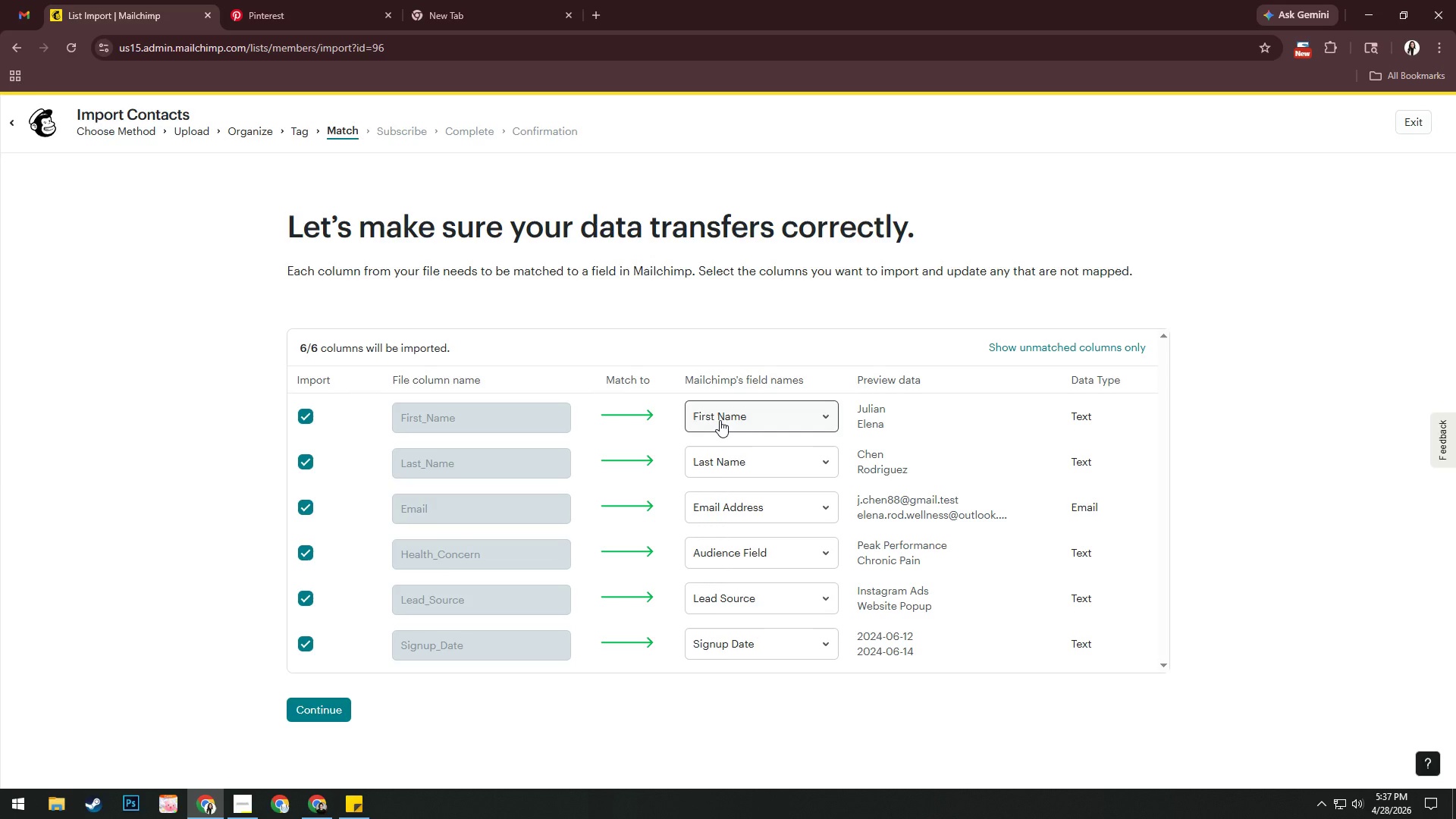 
wait(12.55)
 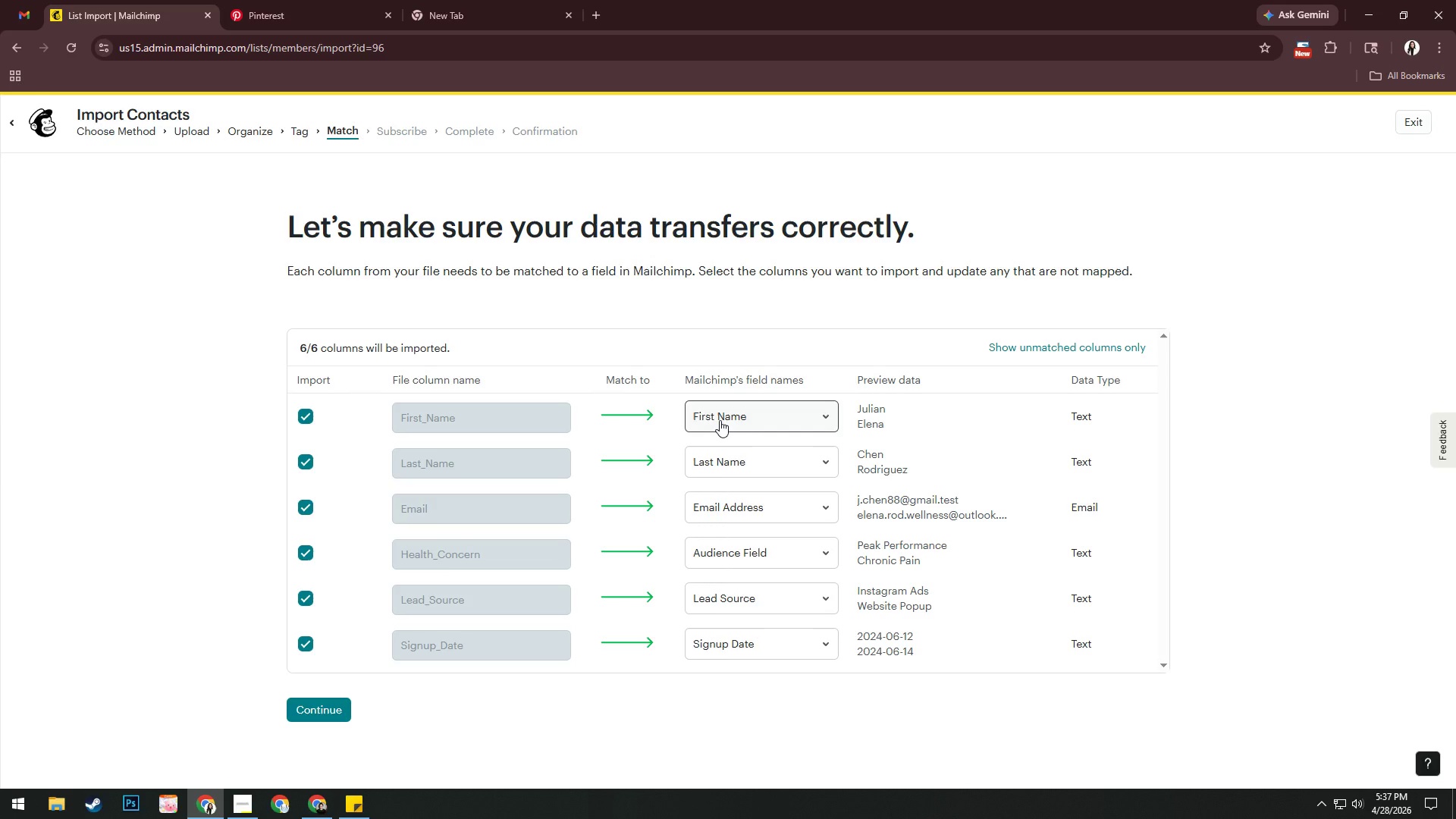 
left_click([337, 708])
 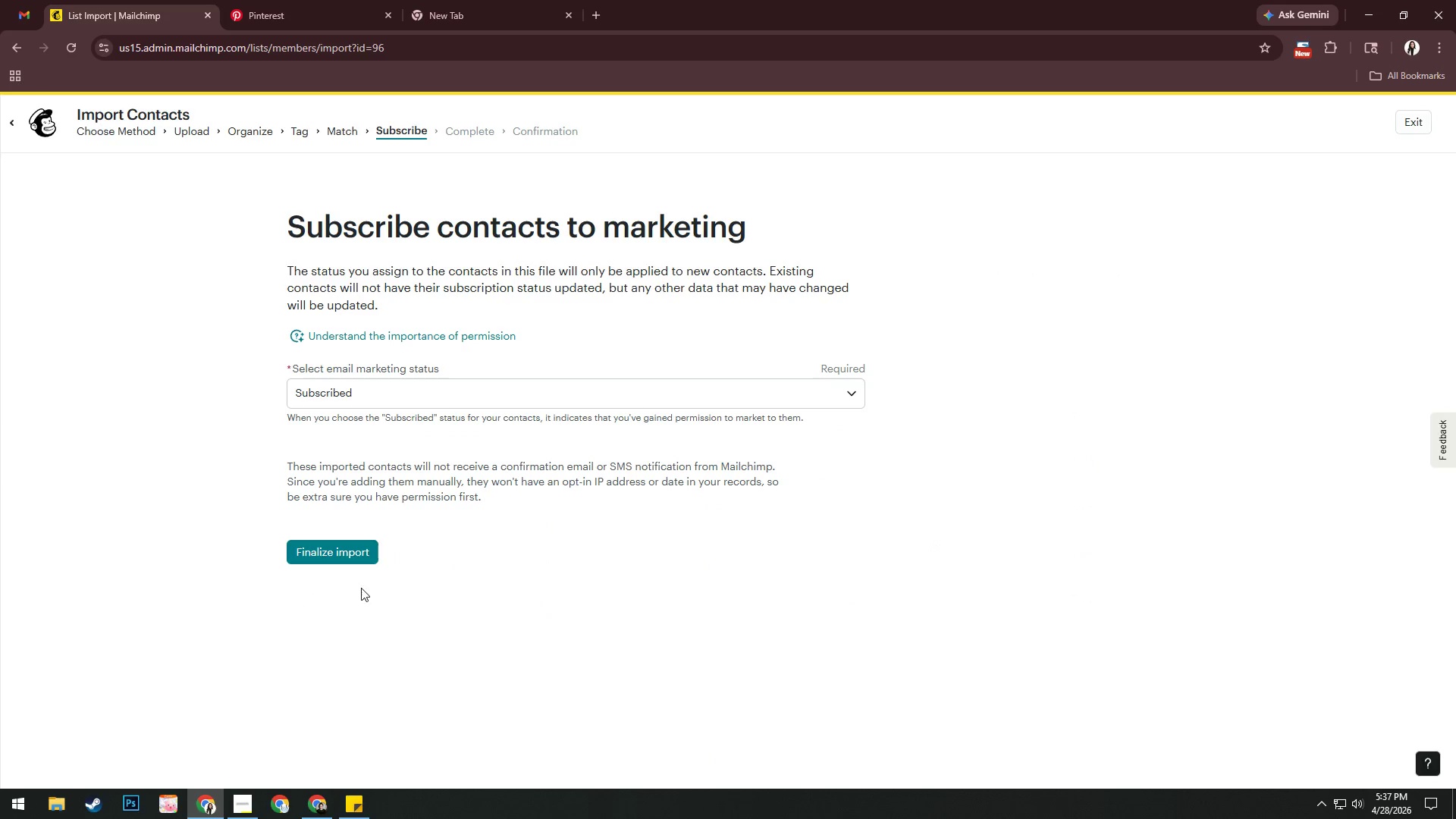 
left_click([363, 553])
 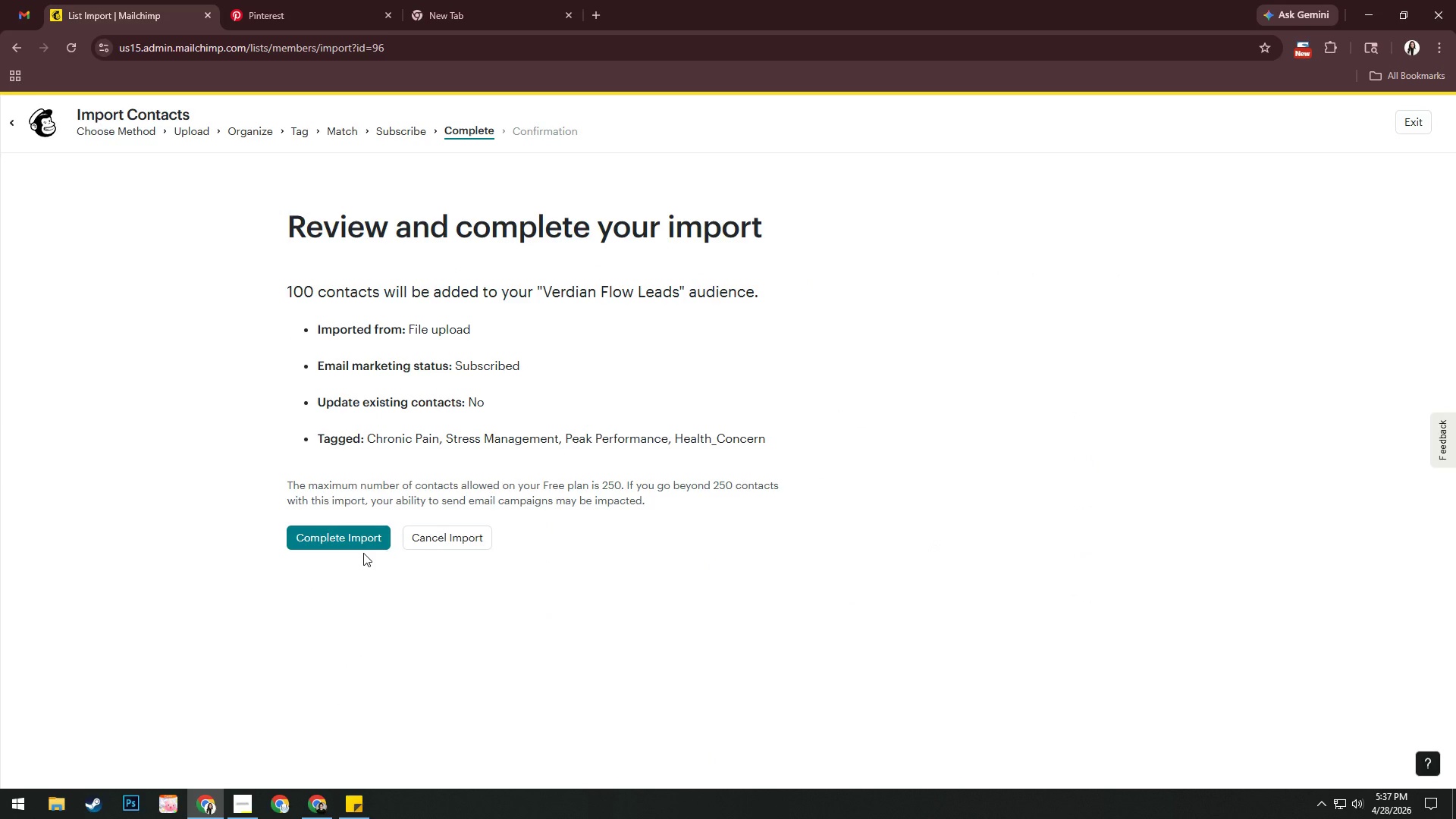 
left_click([363, 539])
 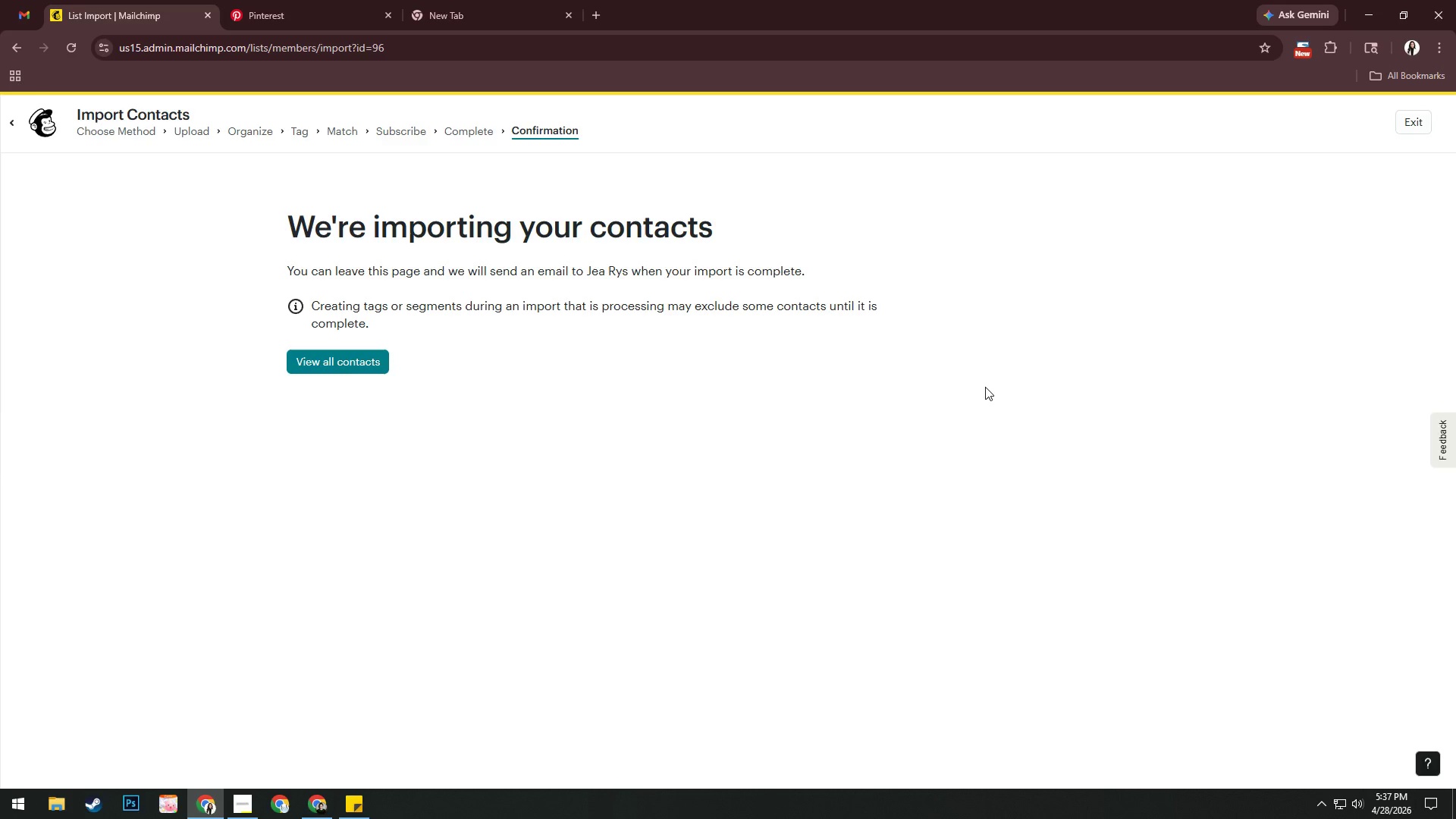 
wait(10.28)
 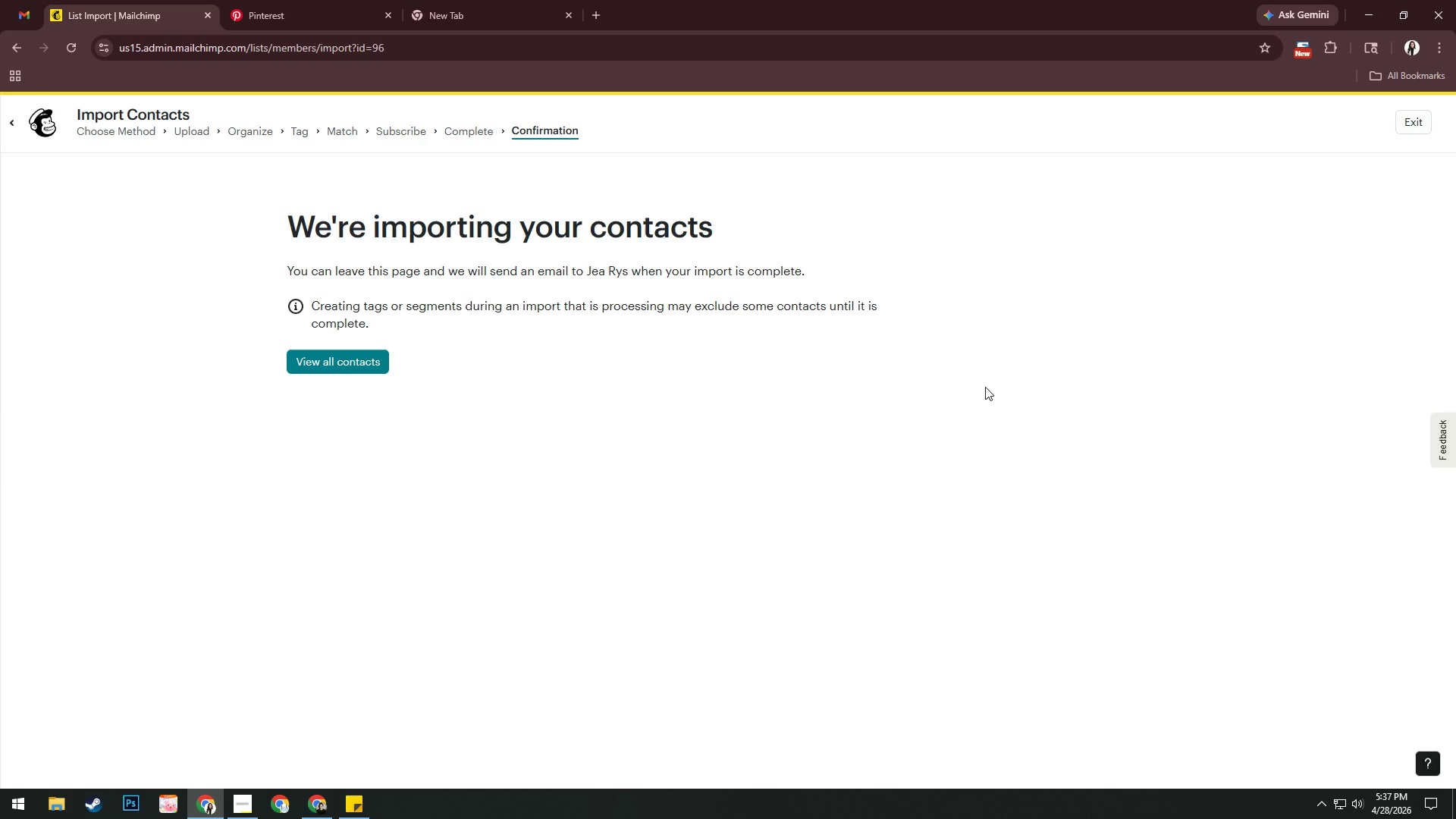 
left_click([1414, 119])
 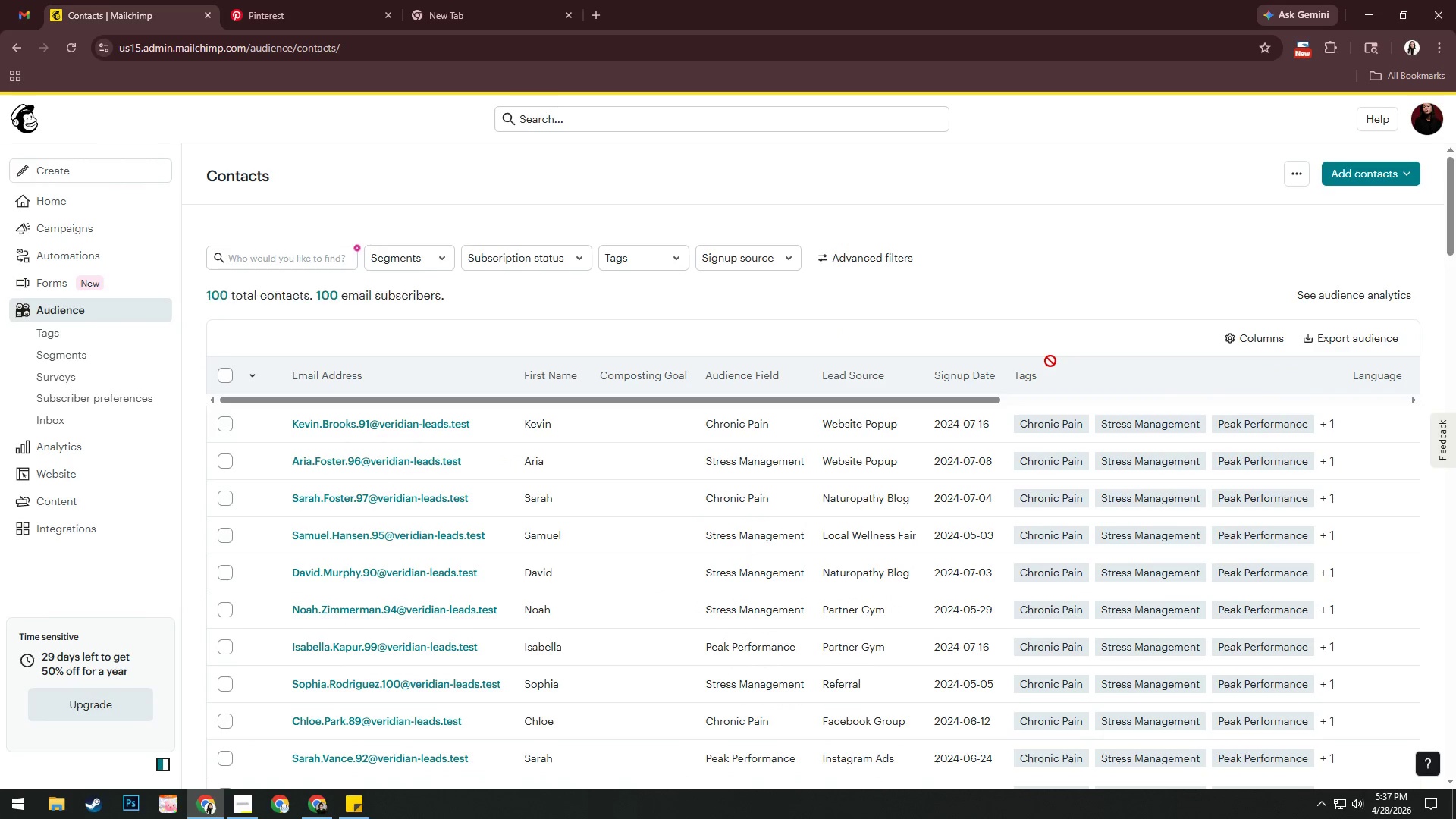 
wait(5.98)
 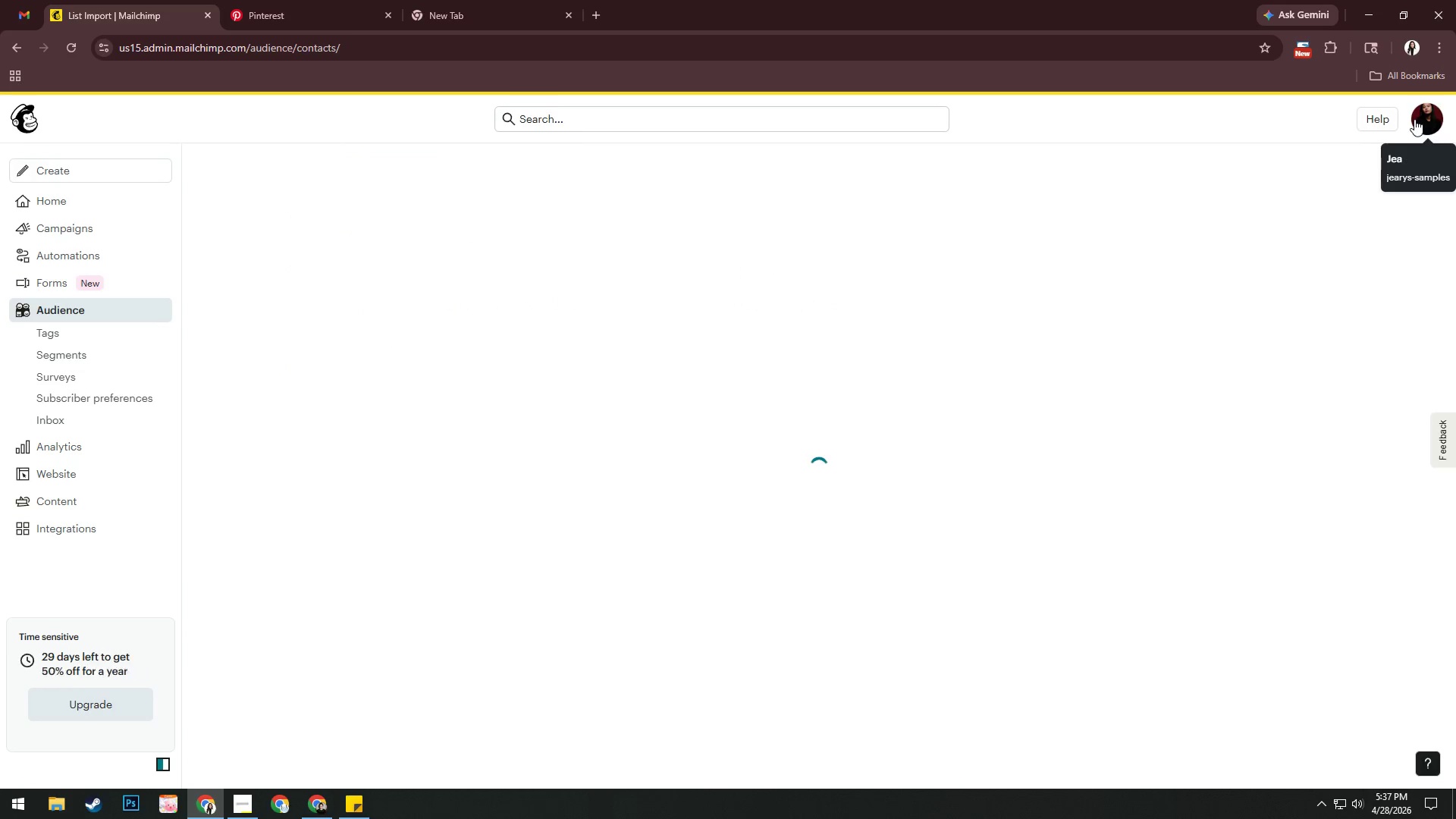 
left_click([338, 257])
 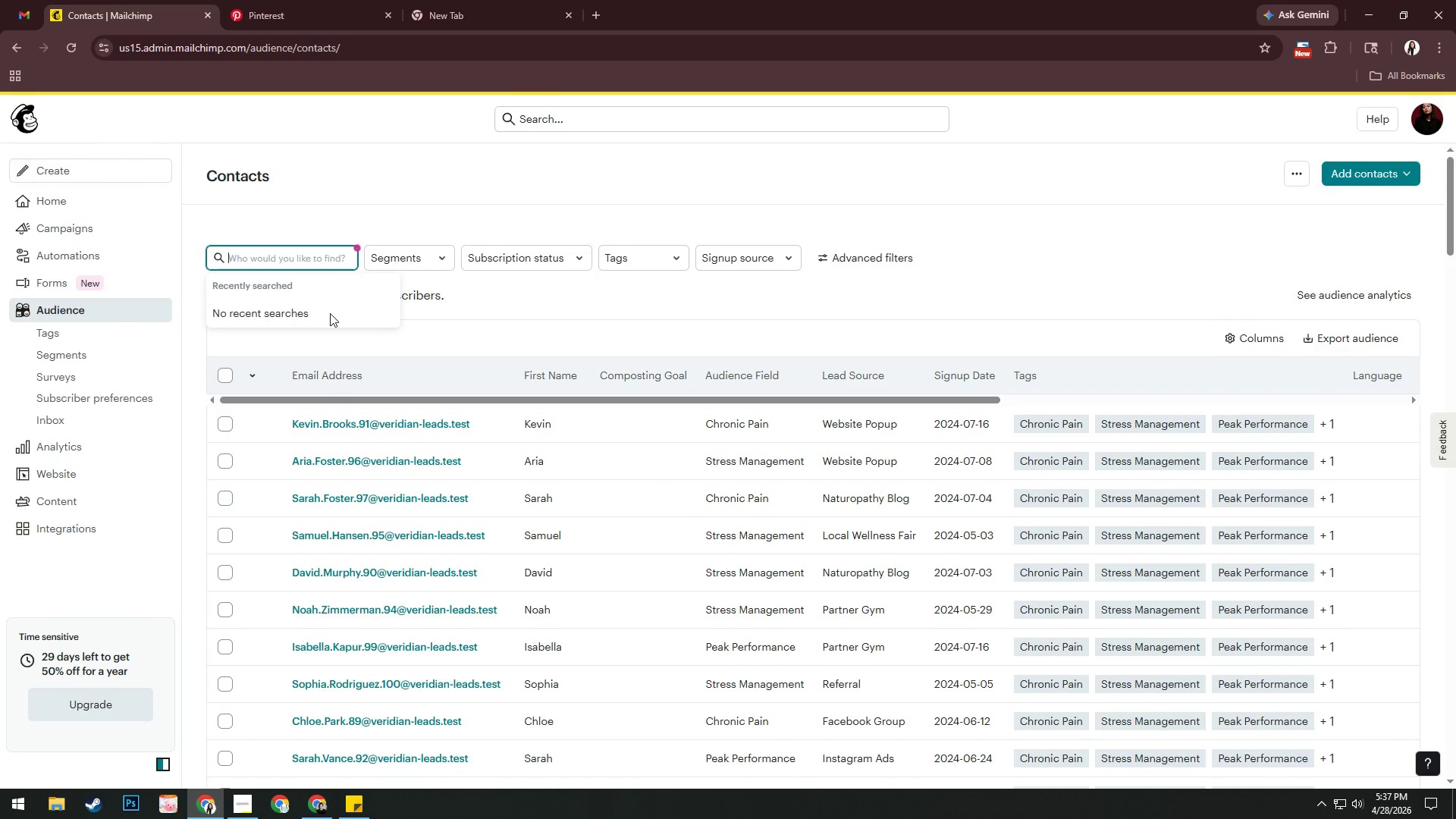 
double_click([545, 305])
 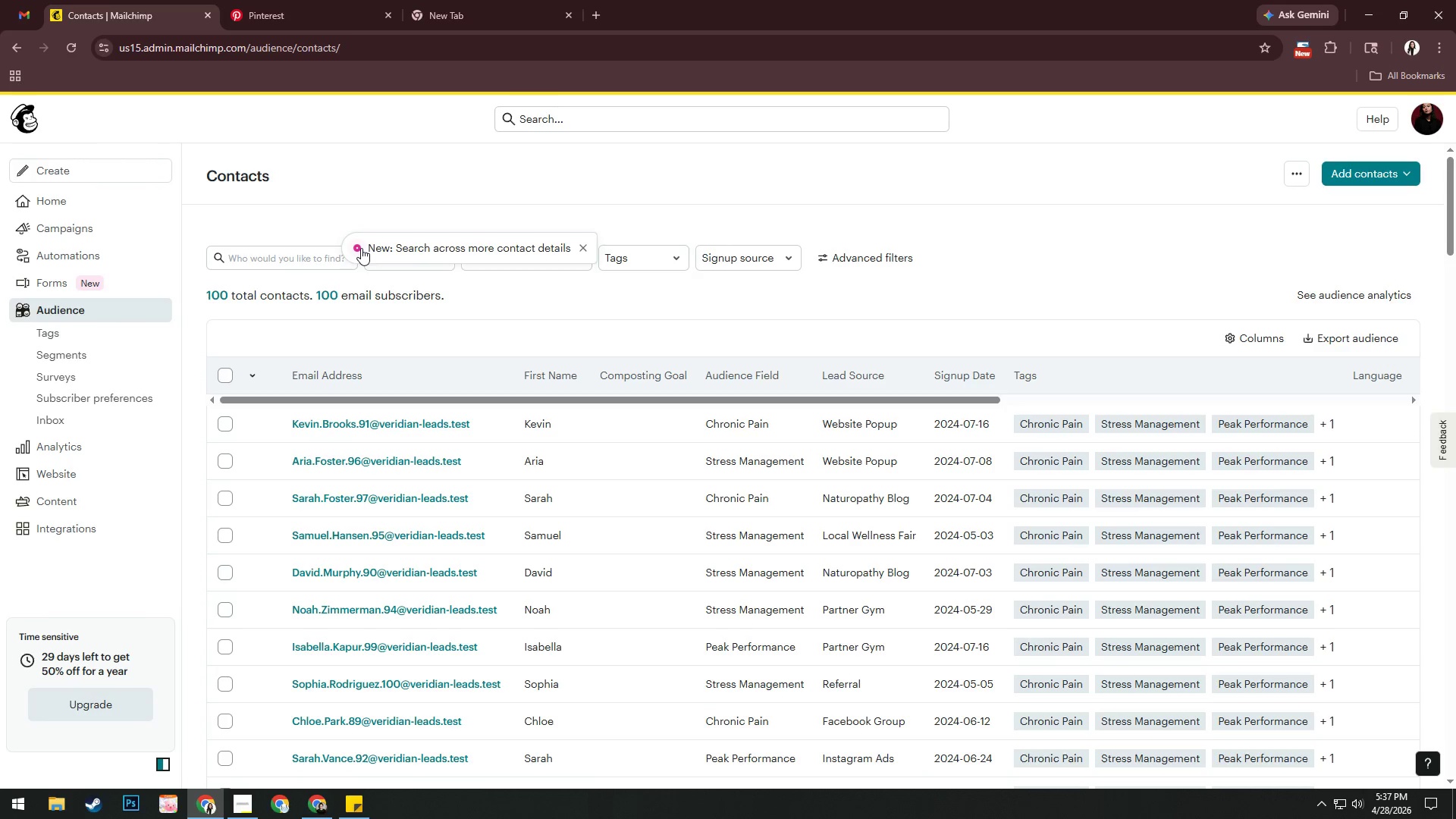 
wait(19.19)
 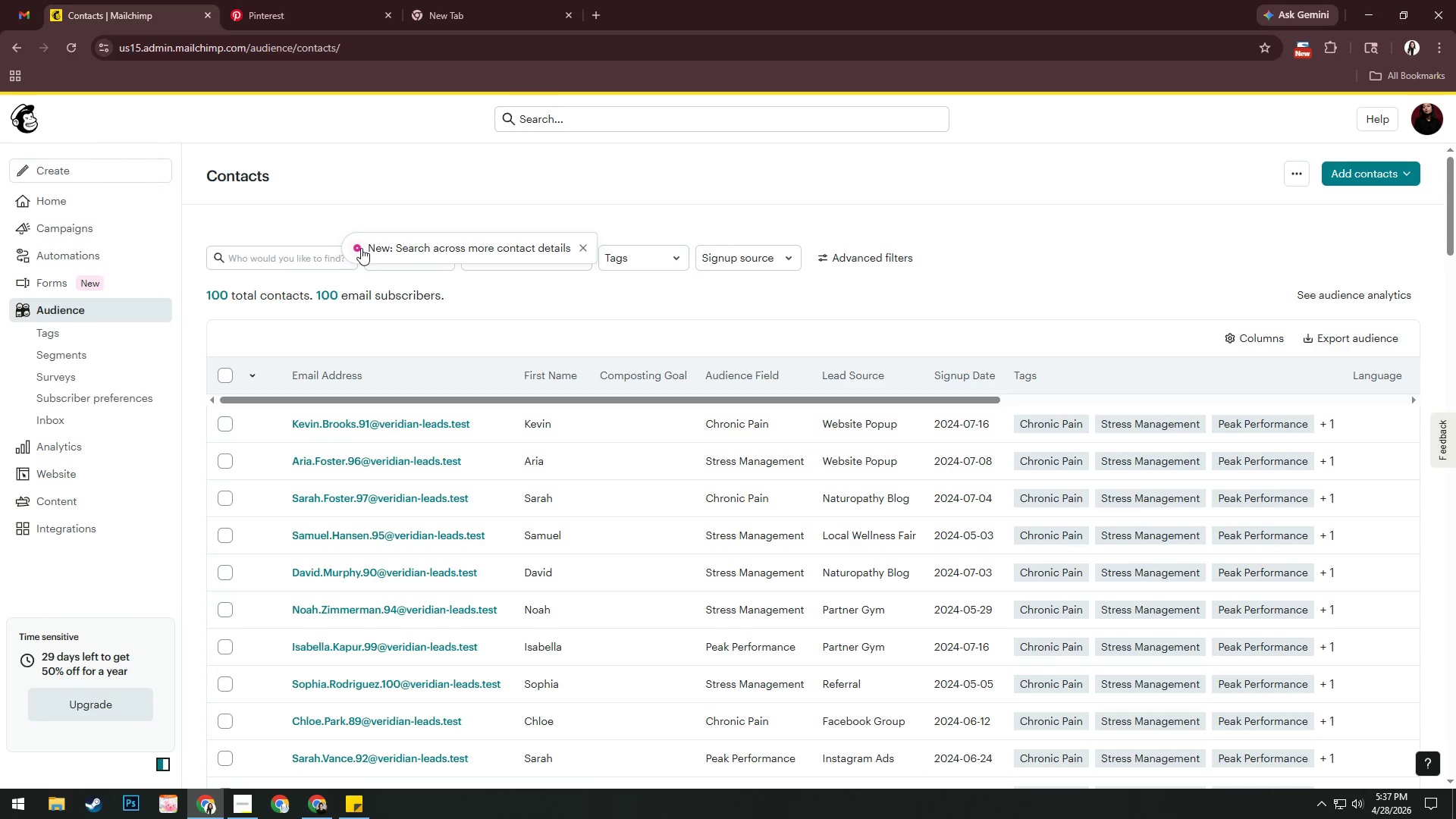 
left_click([1291, 180])
 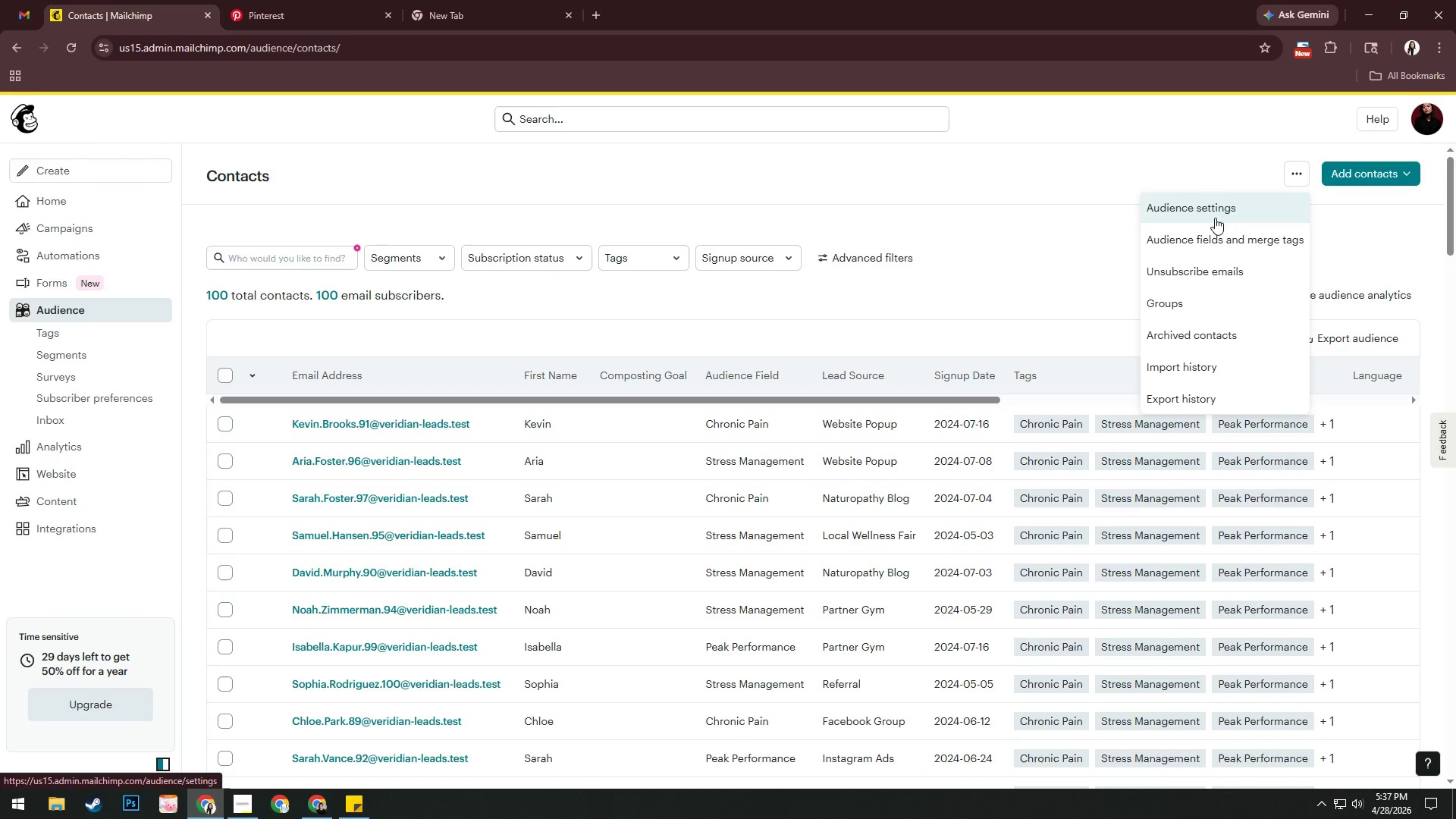 
left_click([1214, 217])
 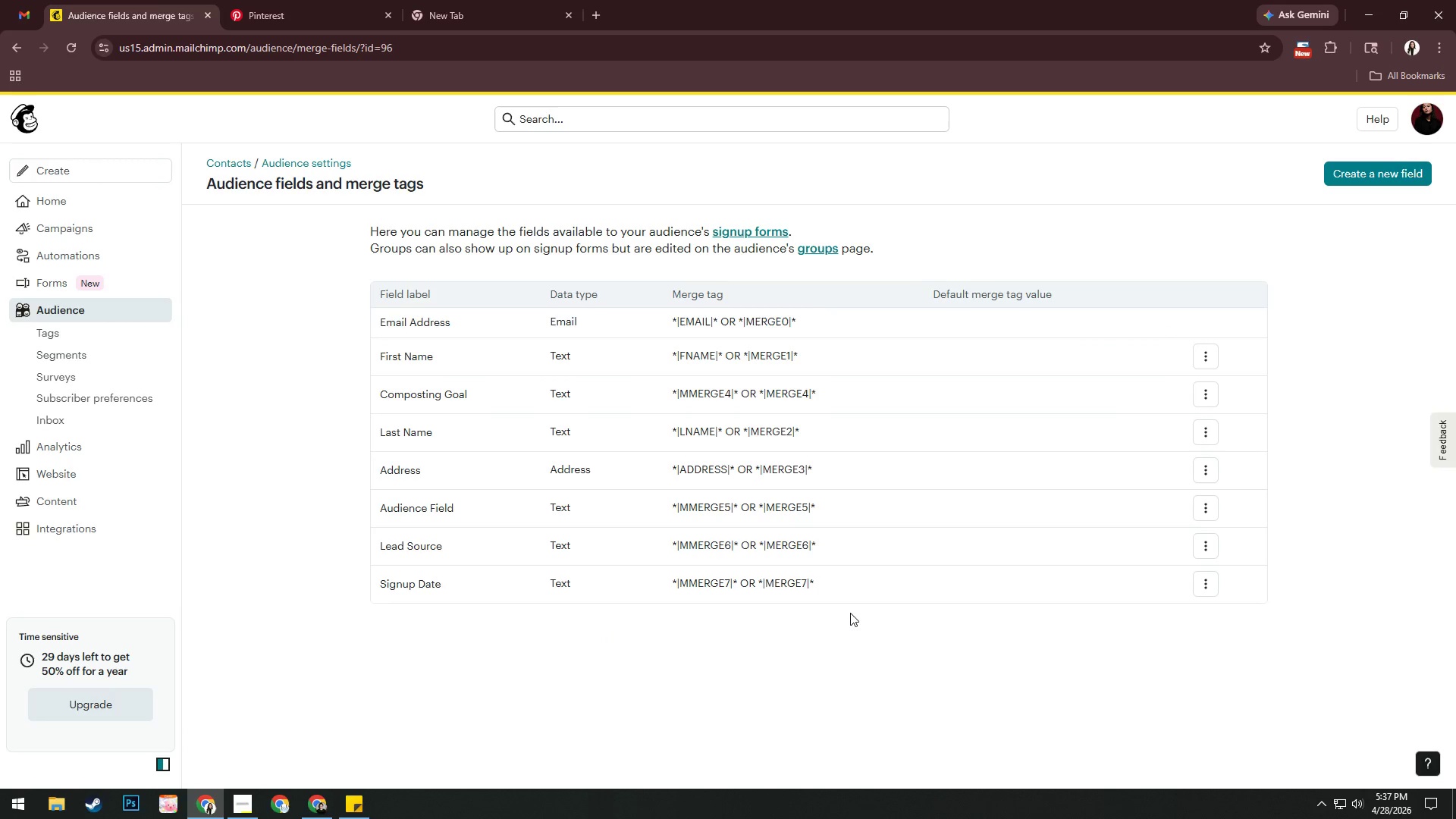 
wait(12.22)
 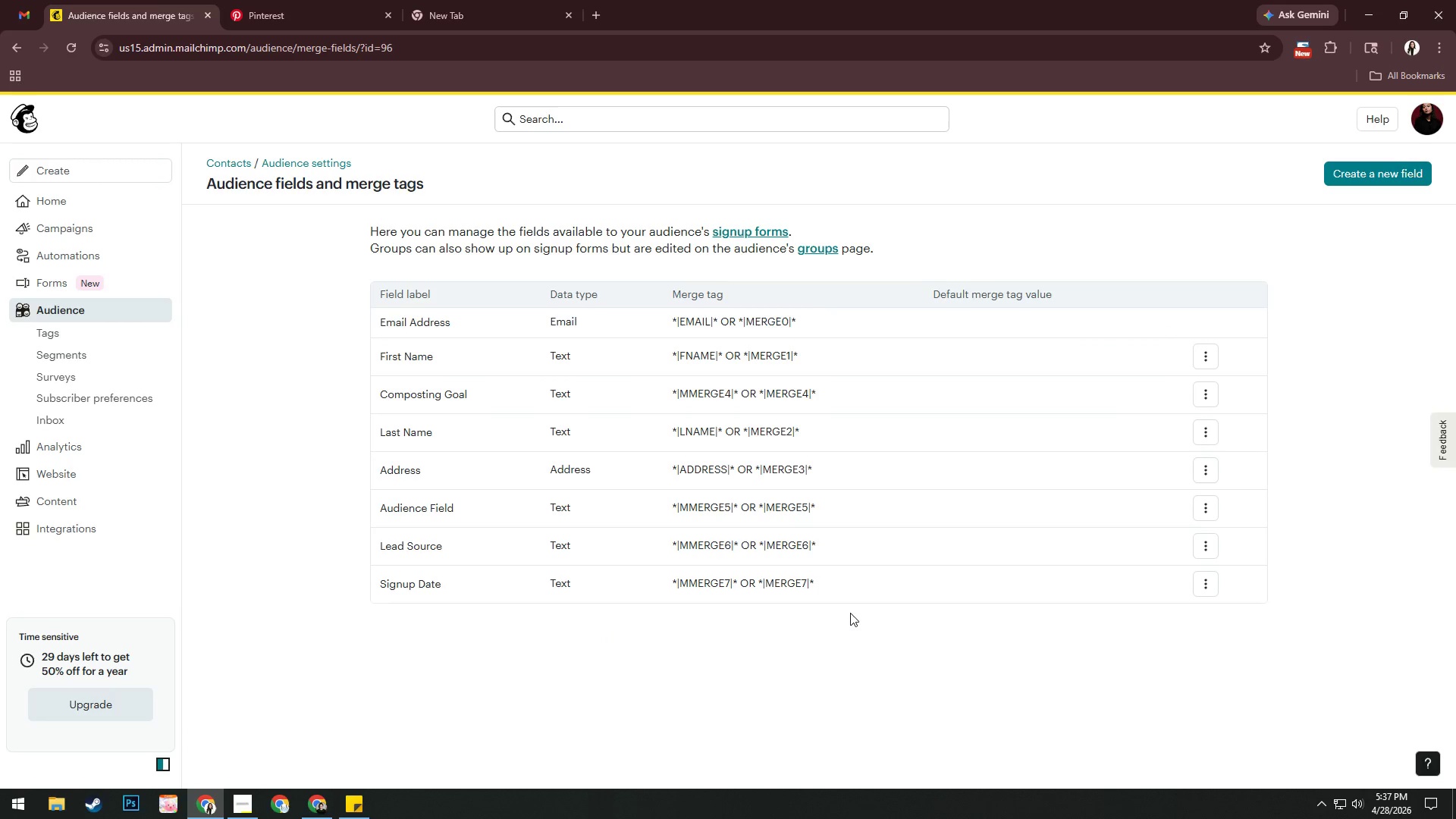 
left_click([1211, 398])
 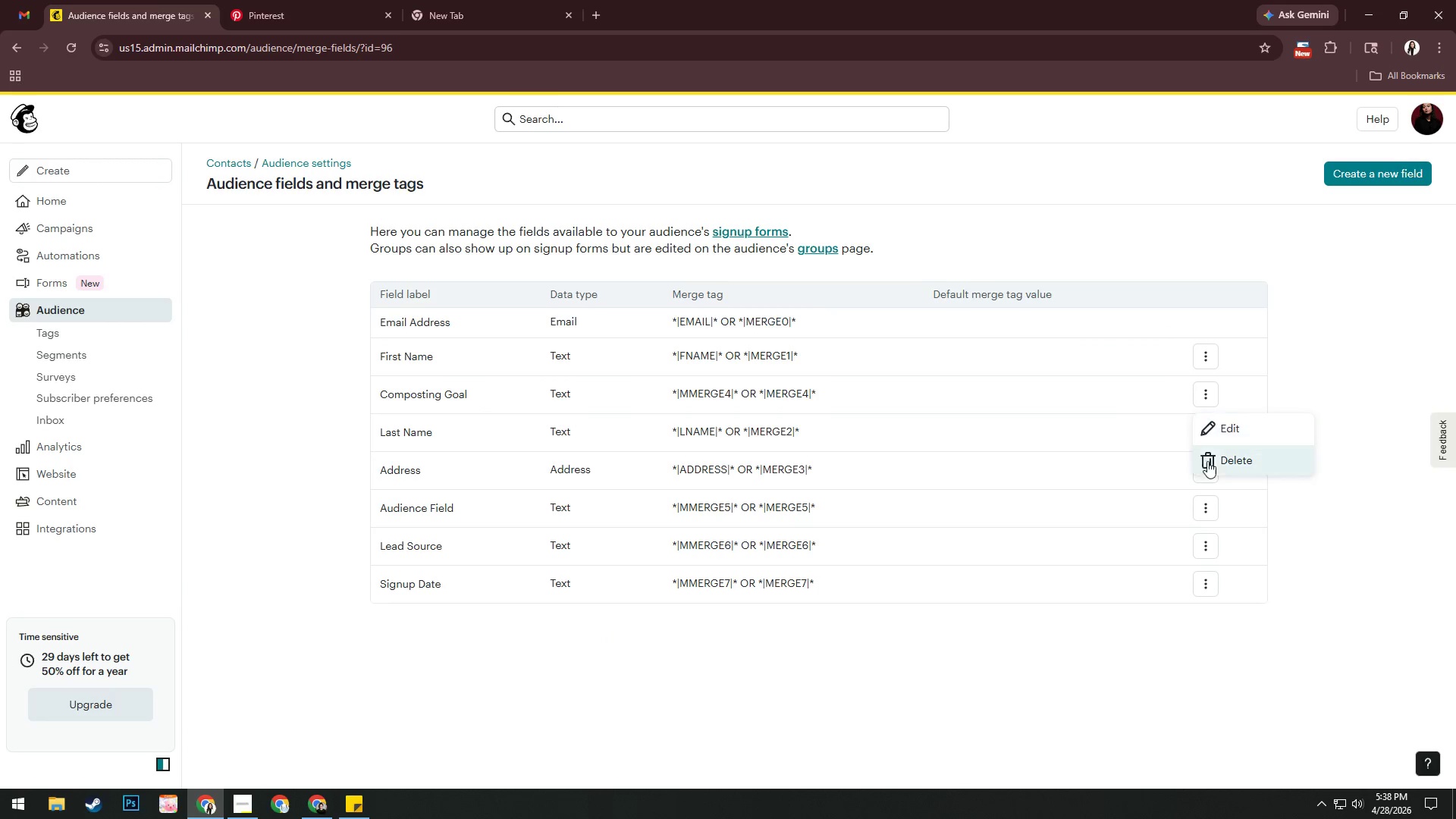 
left_click([1216, 458])
 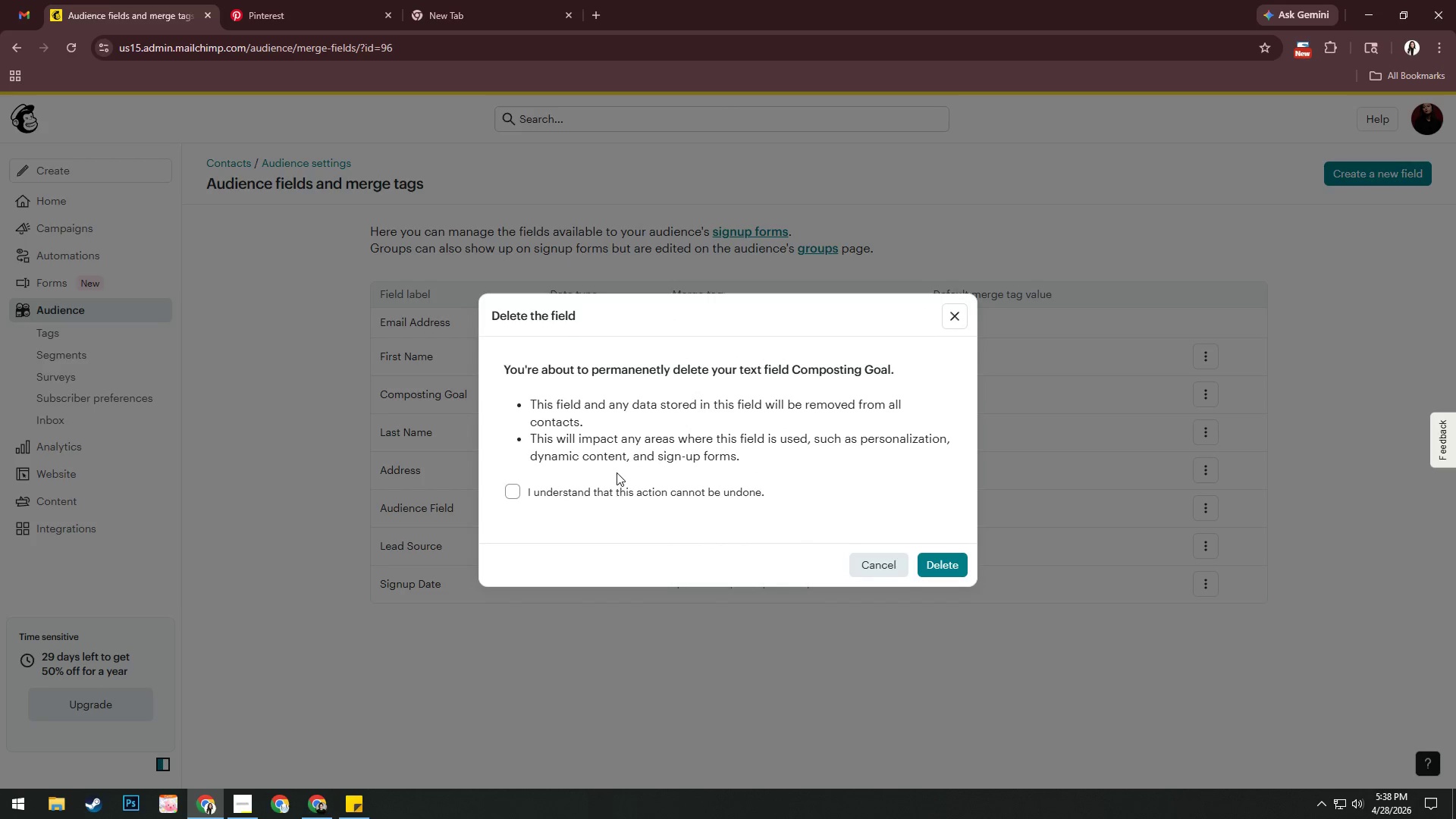 
left_click([607, 485])
 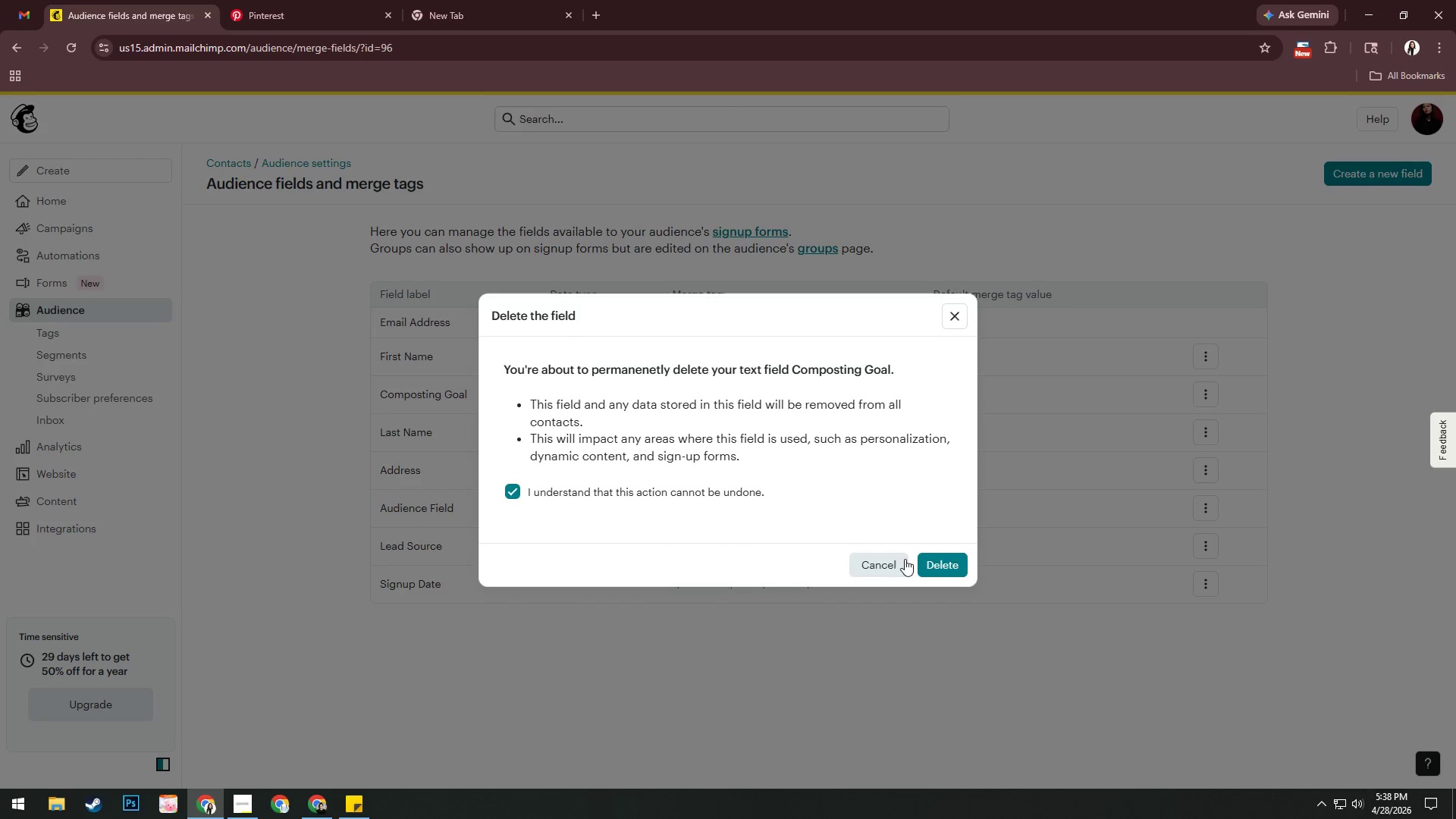 
left_click([939, 565])
 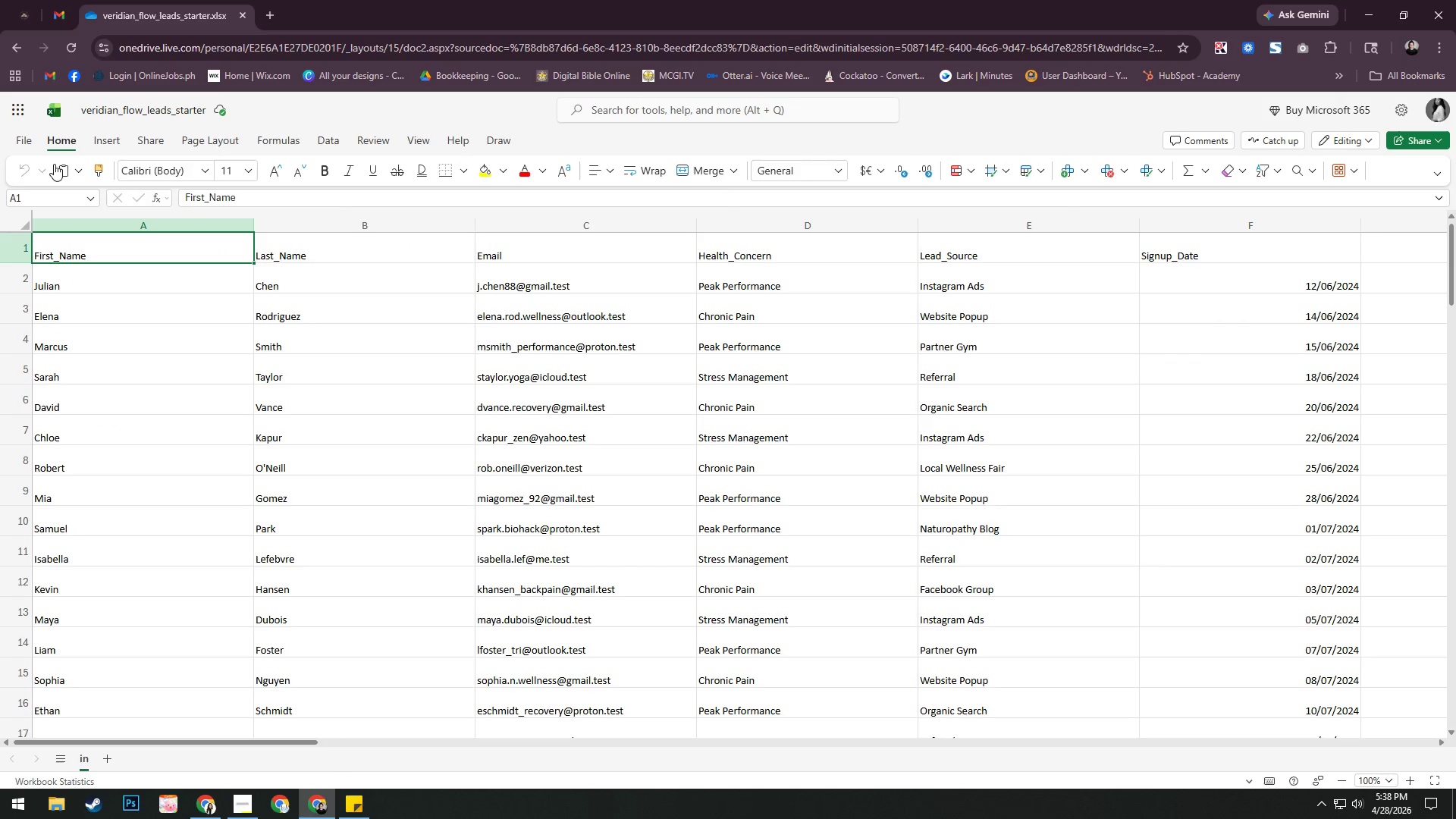 
wait(7.22)
 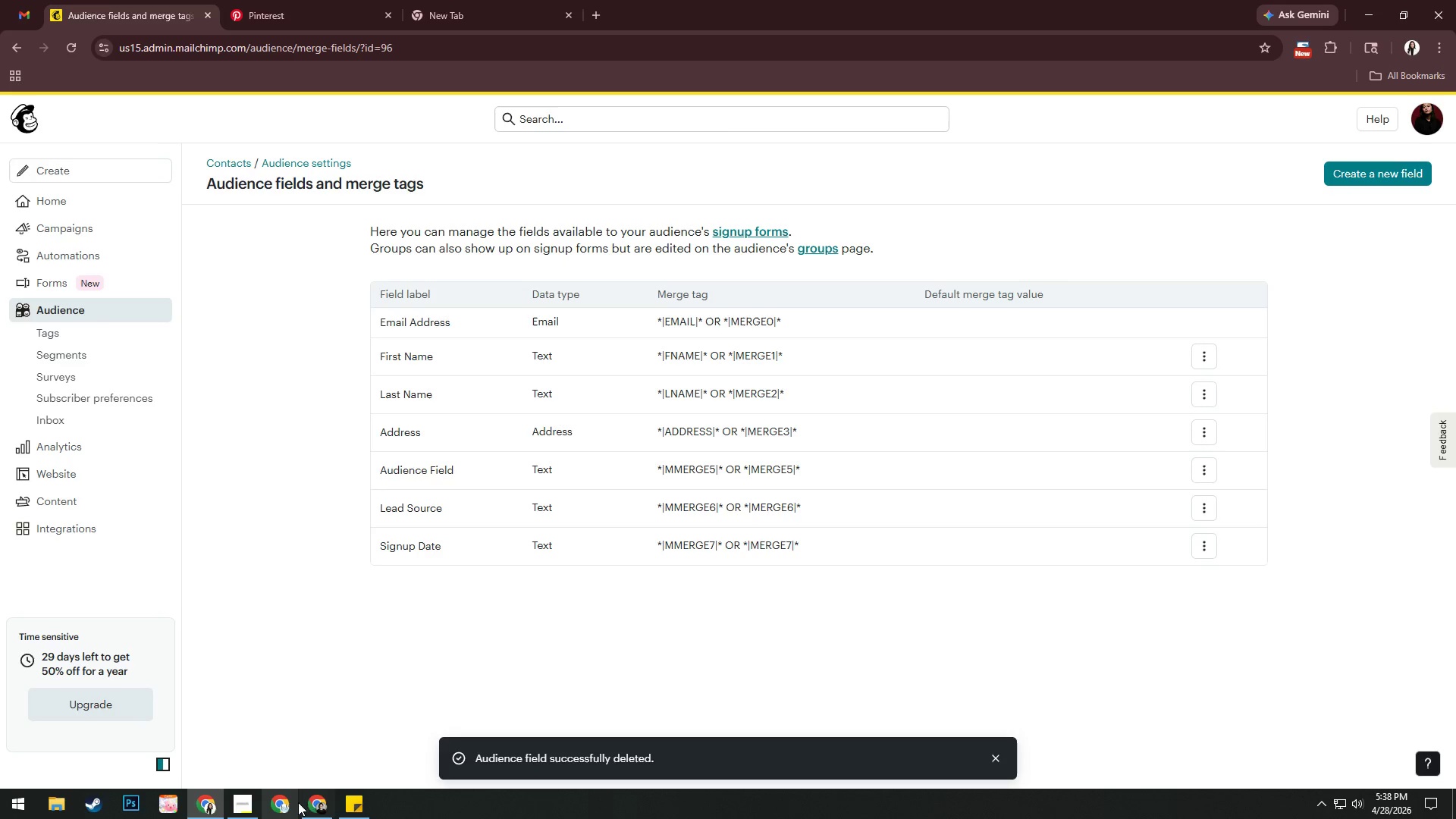 
key(Control+ControlLeft)
 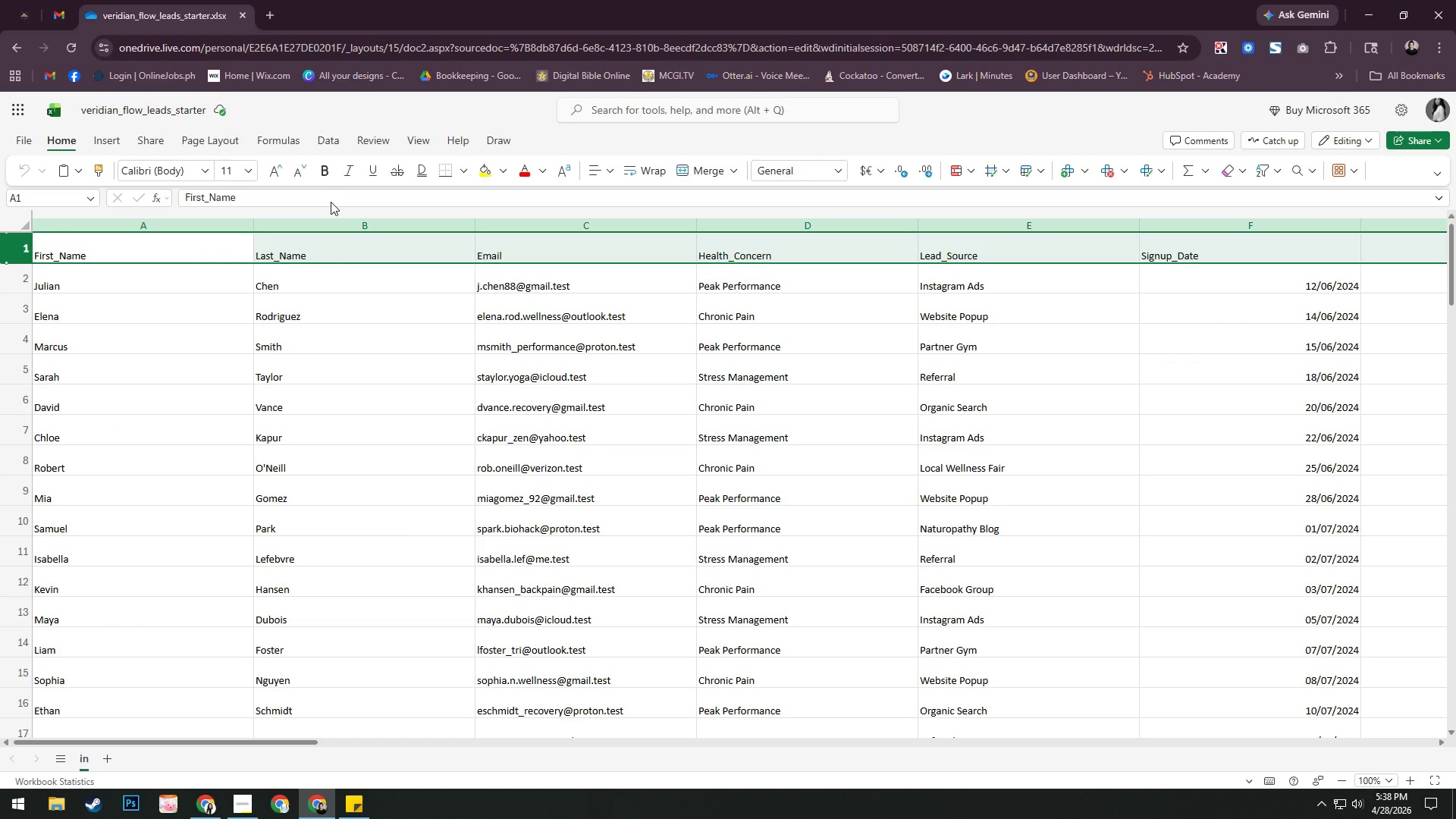 
key(Control+B)
 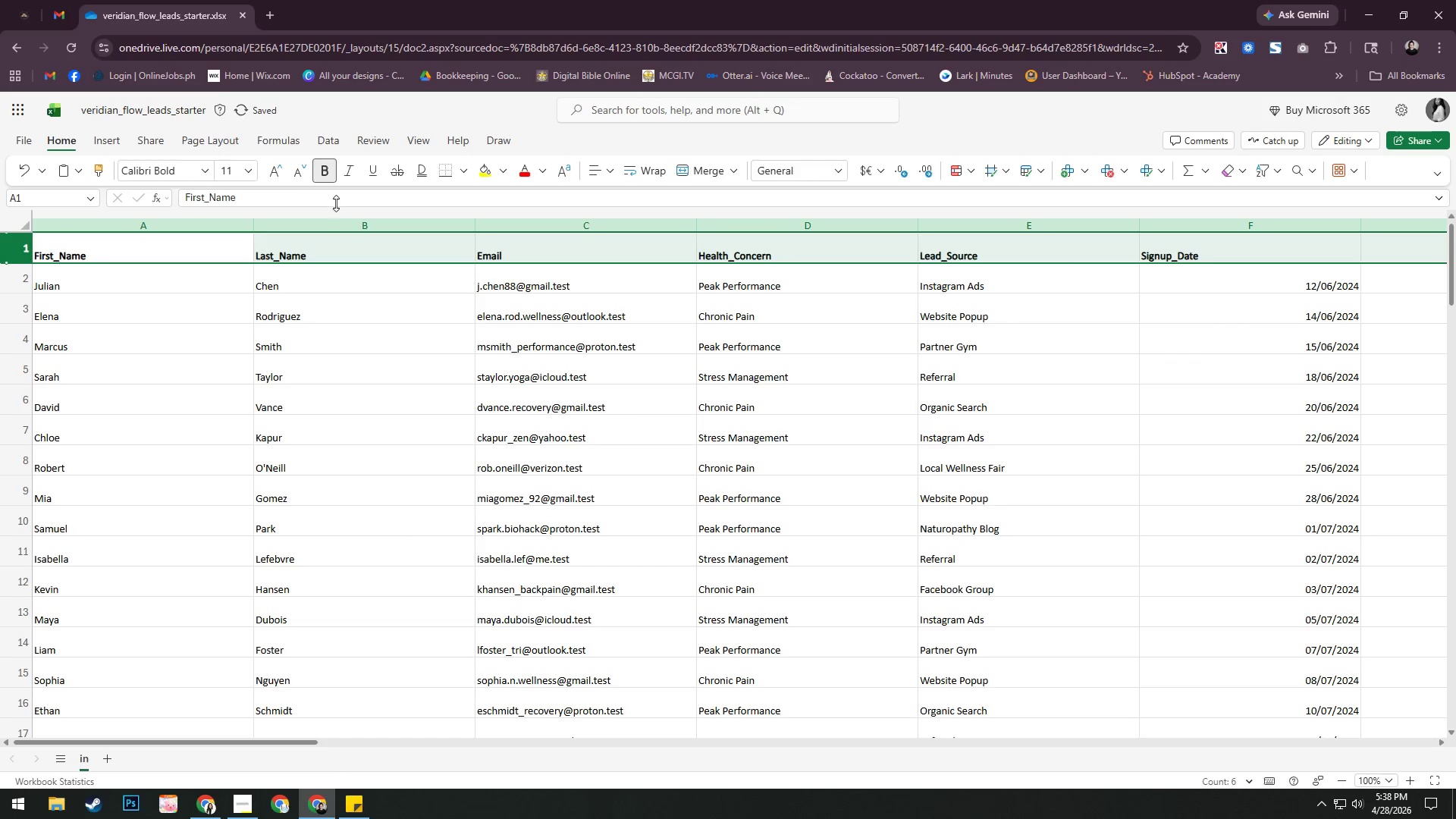 
left_click([607, 377])
 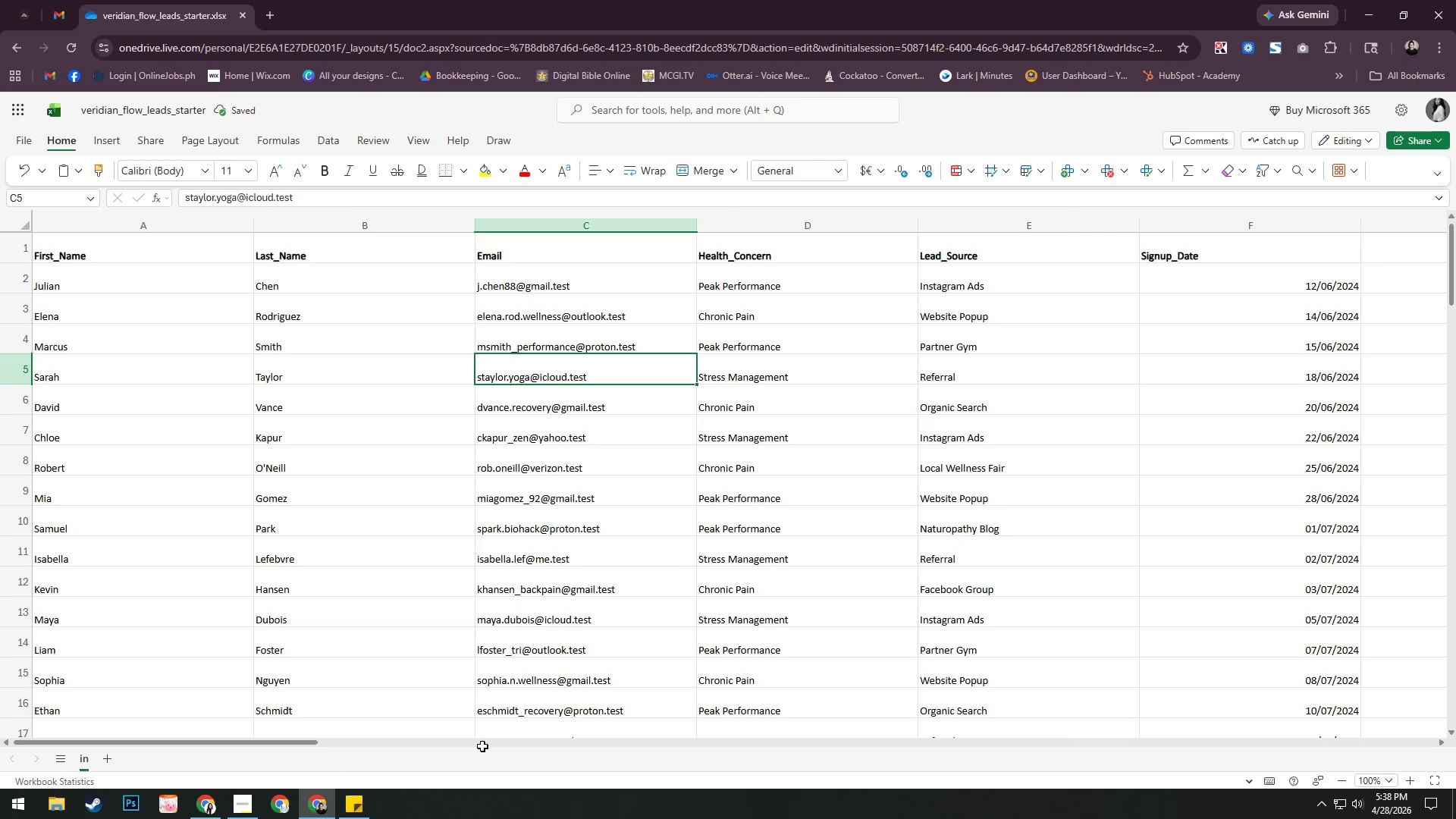 
left_click([211, 801])
 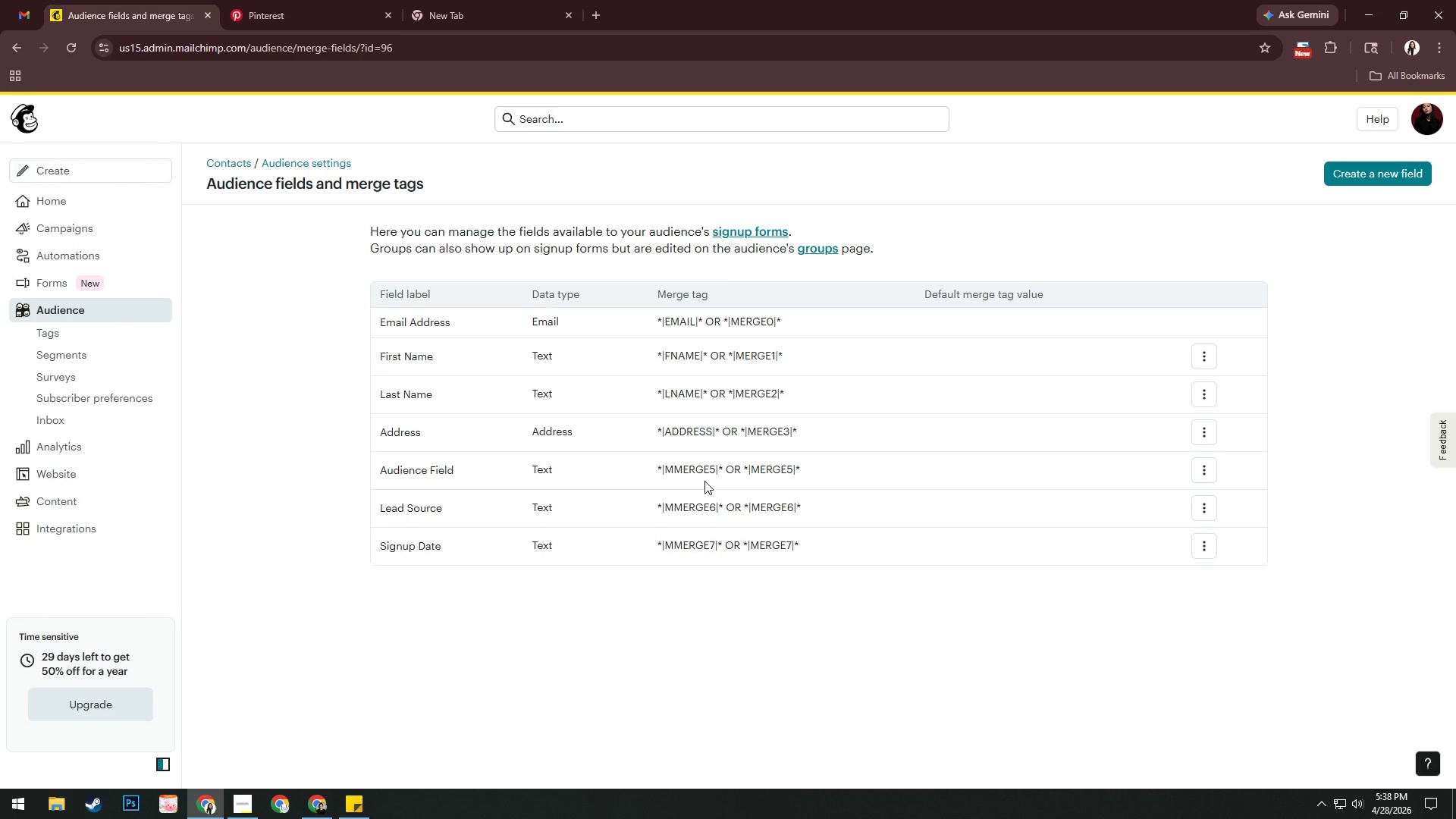 
wait(12.95)
 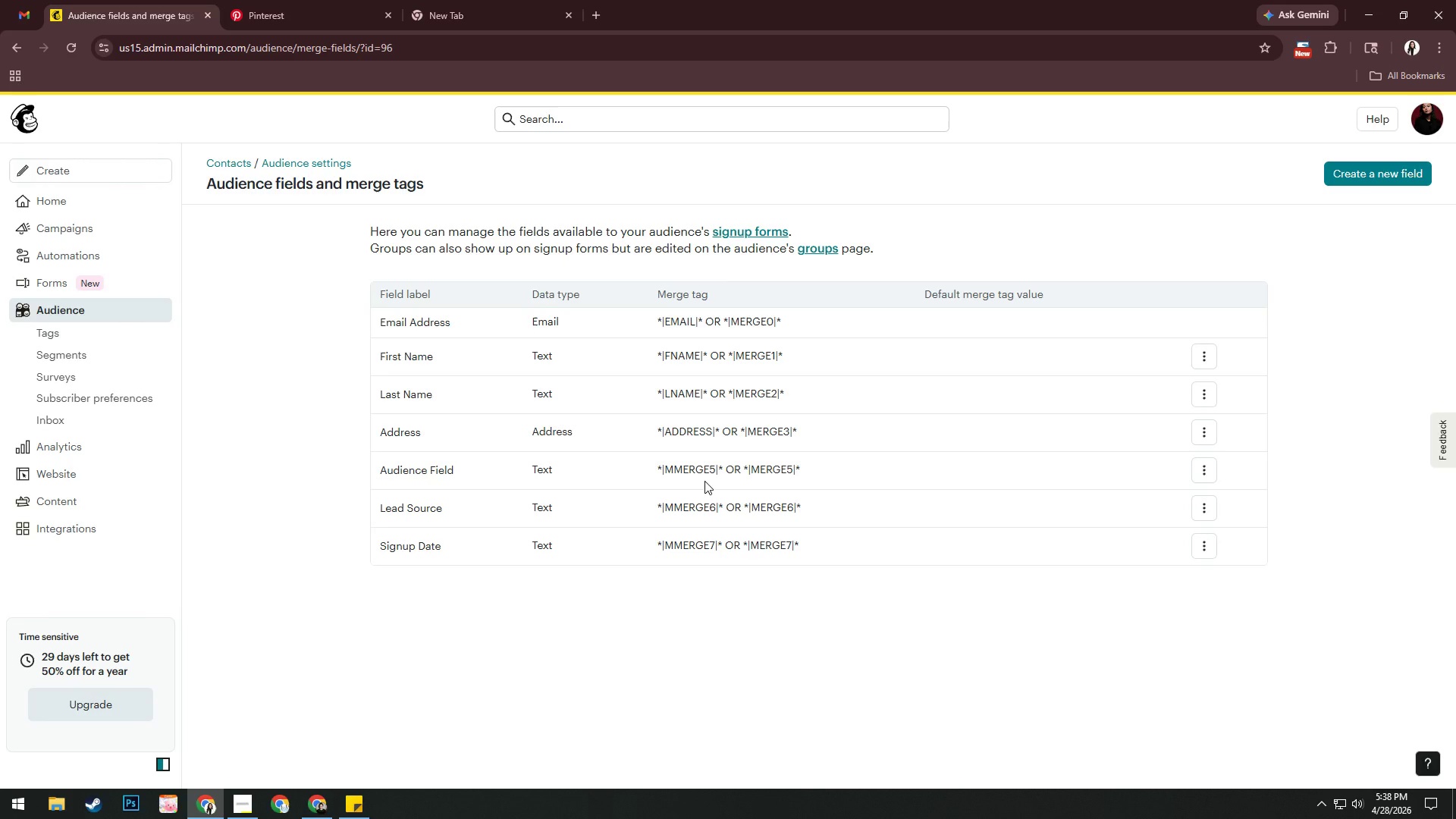 
left_click([55, 331])
 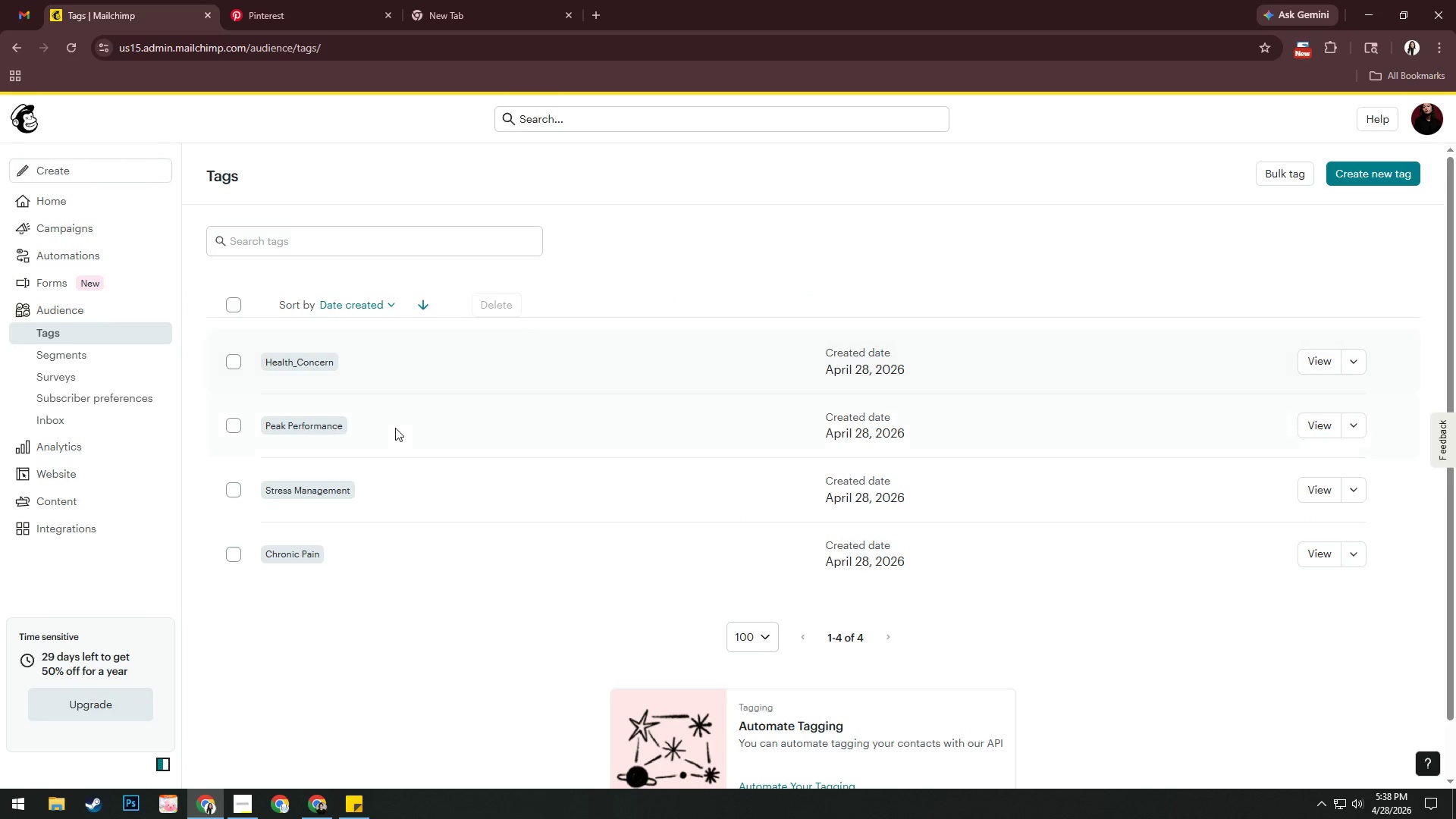 
wait(9.67)
 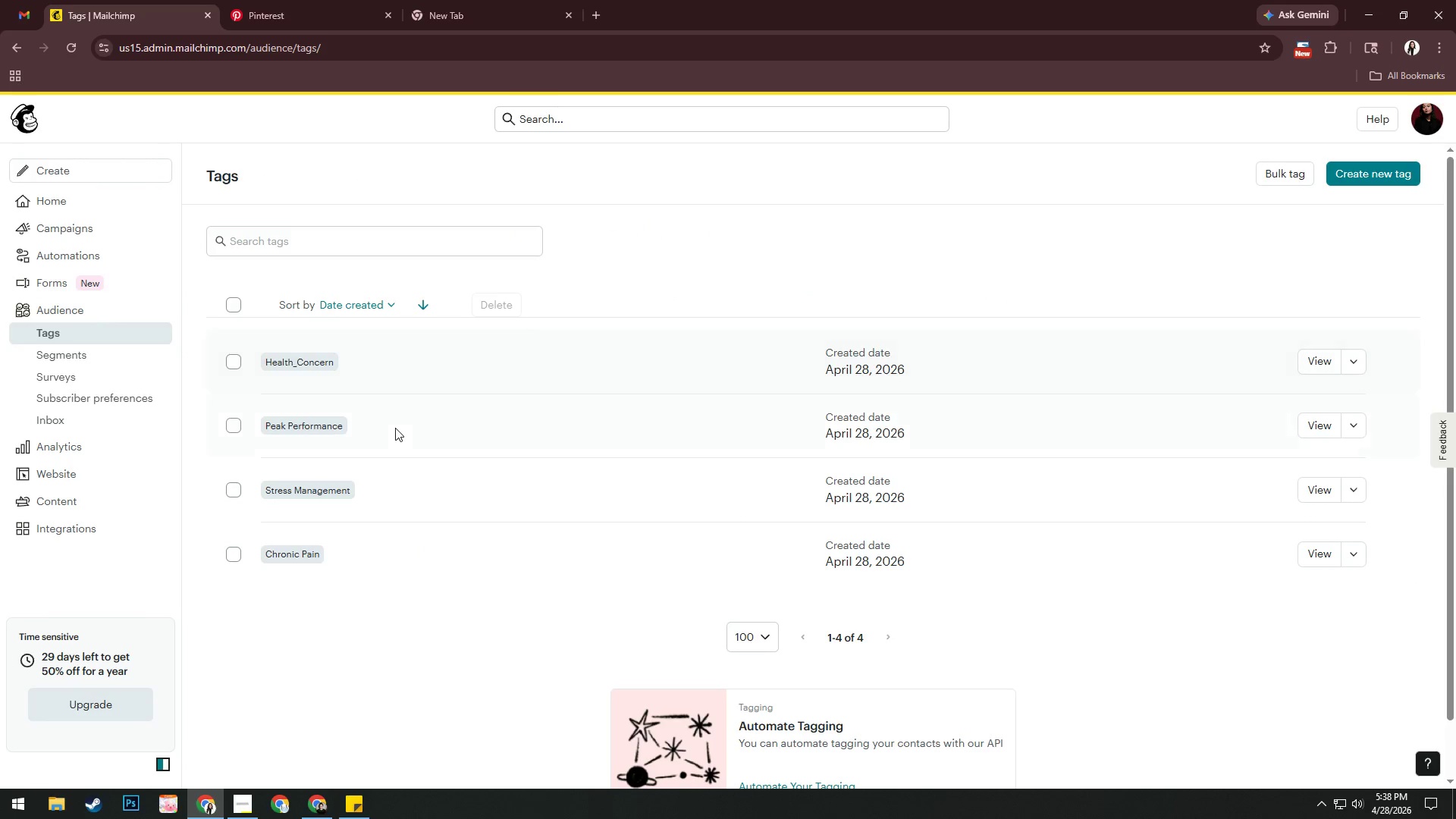 
left_click([98, 352])
 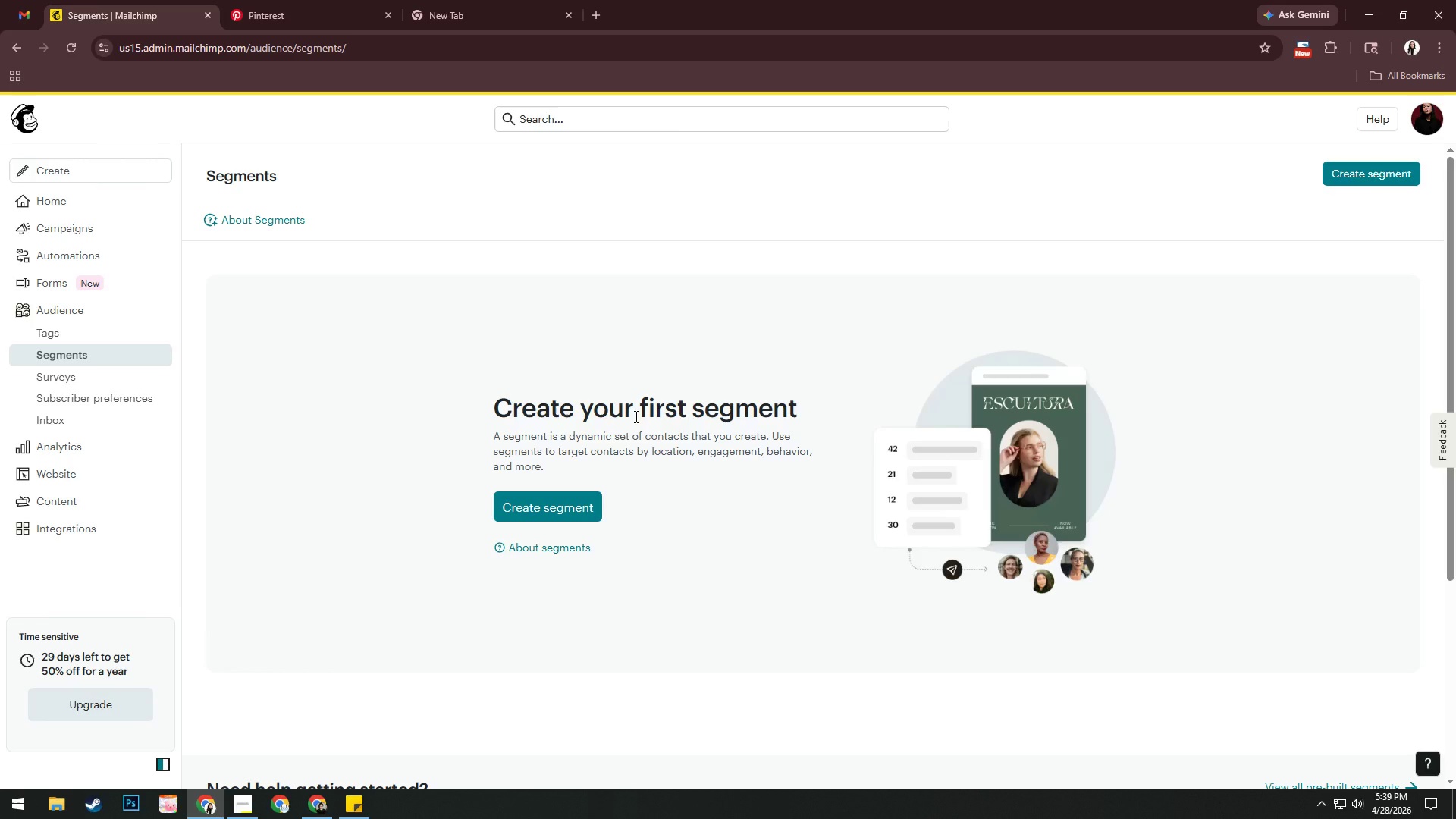 
wait(34.55)
 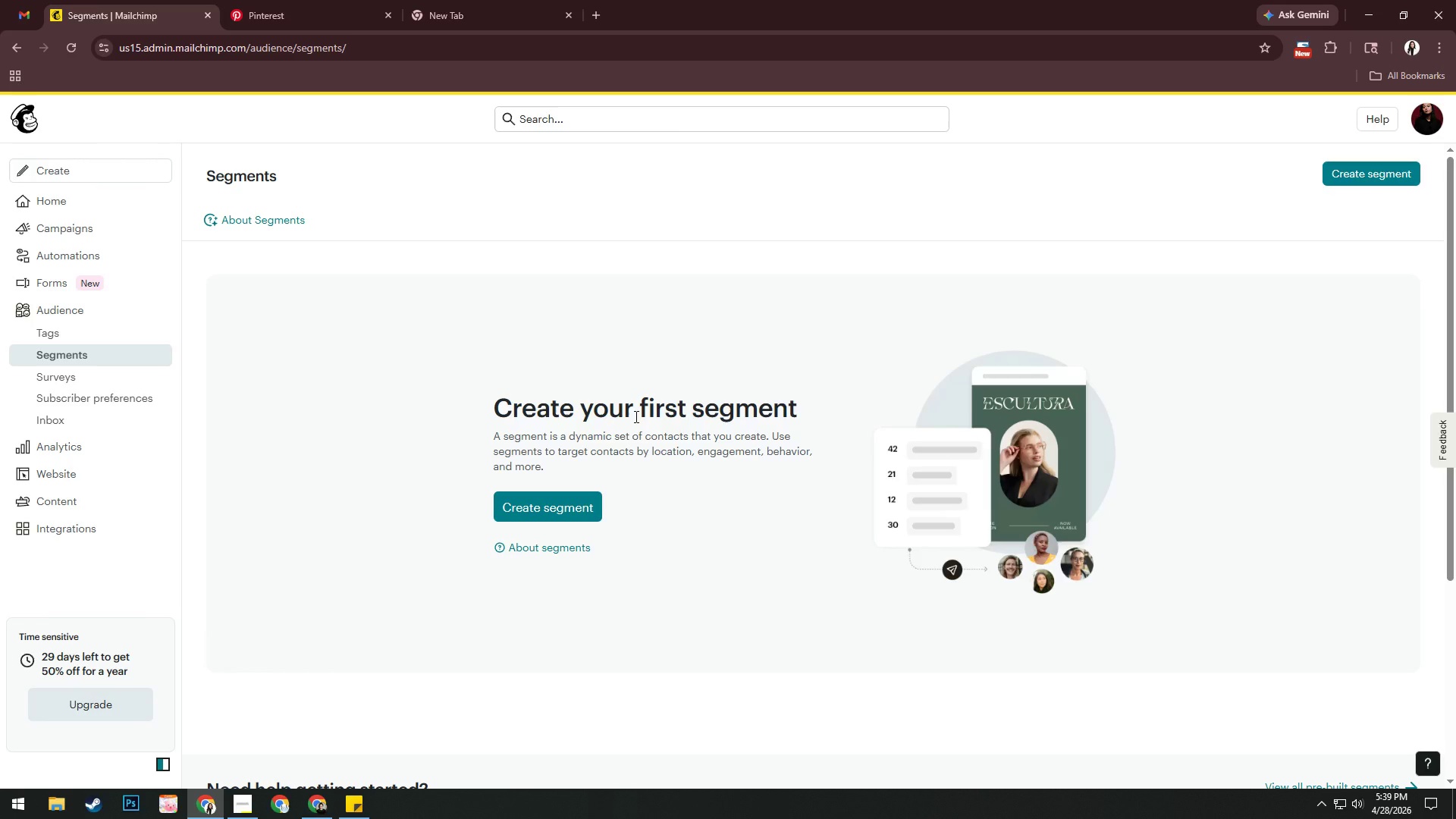 
left_click([558, 507])
 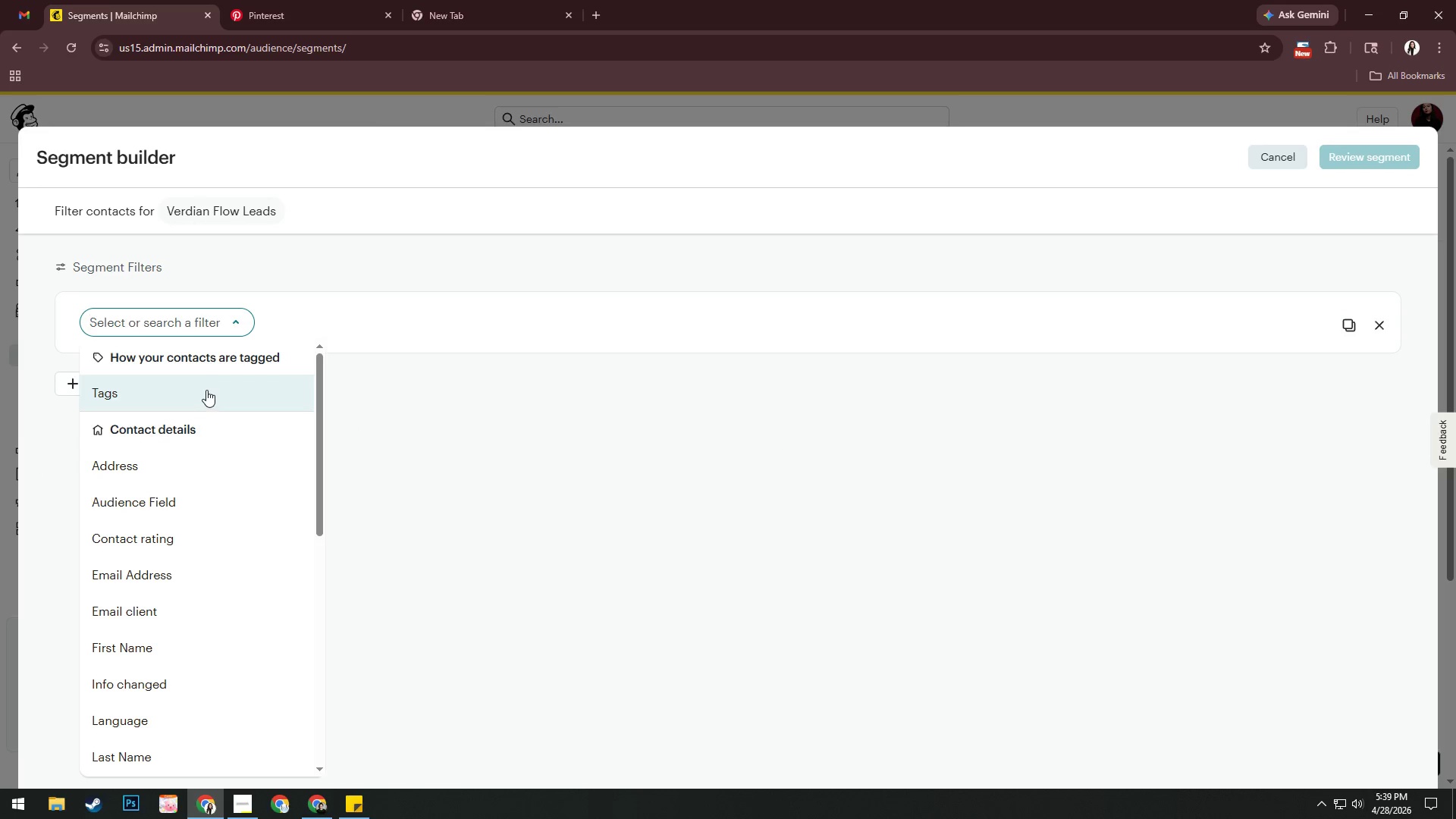 
left_click([164, 401])
 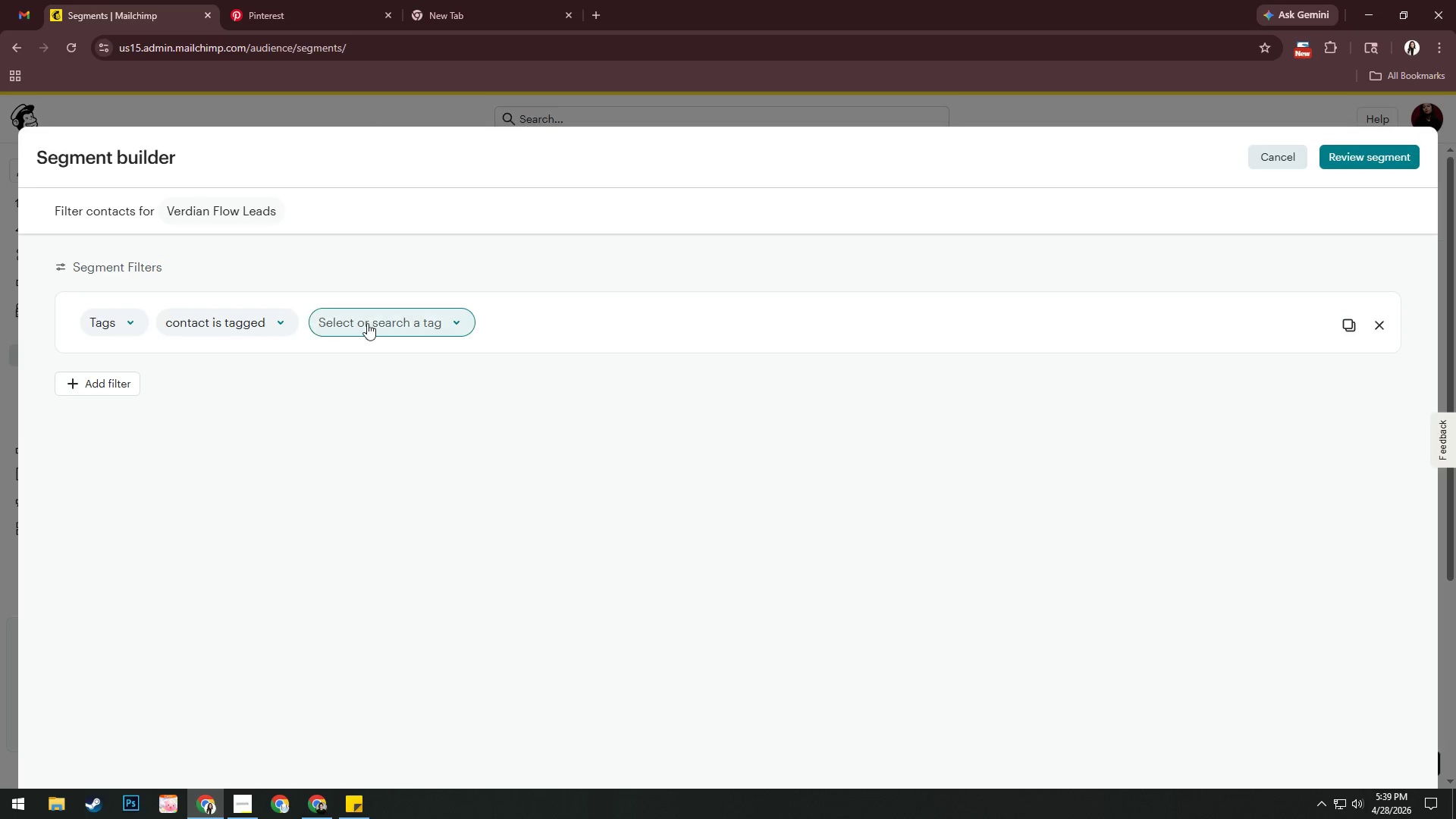 
left_click([393, 324])
 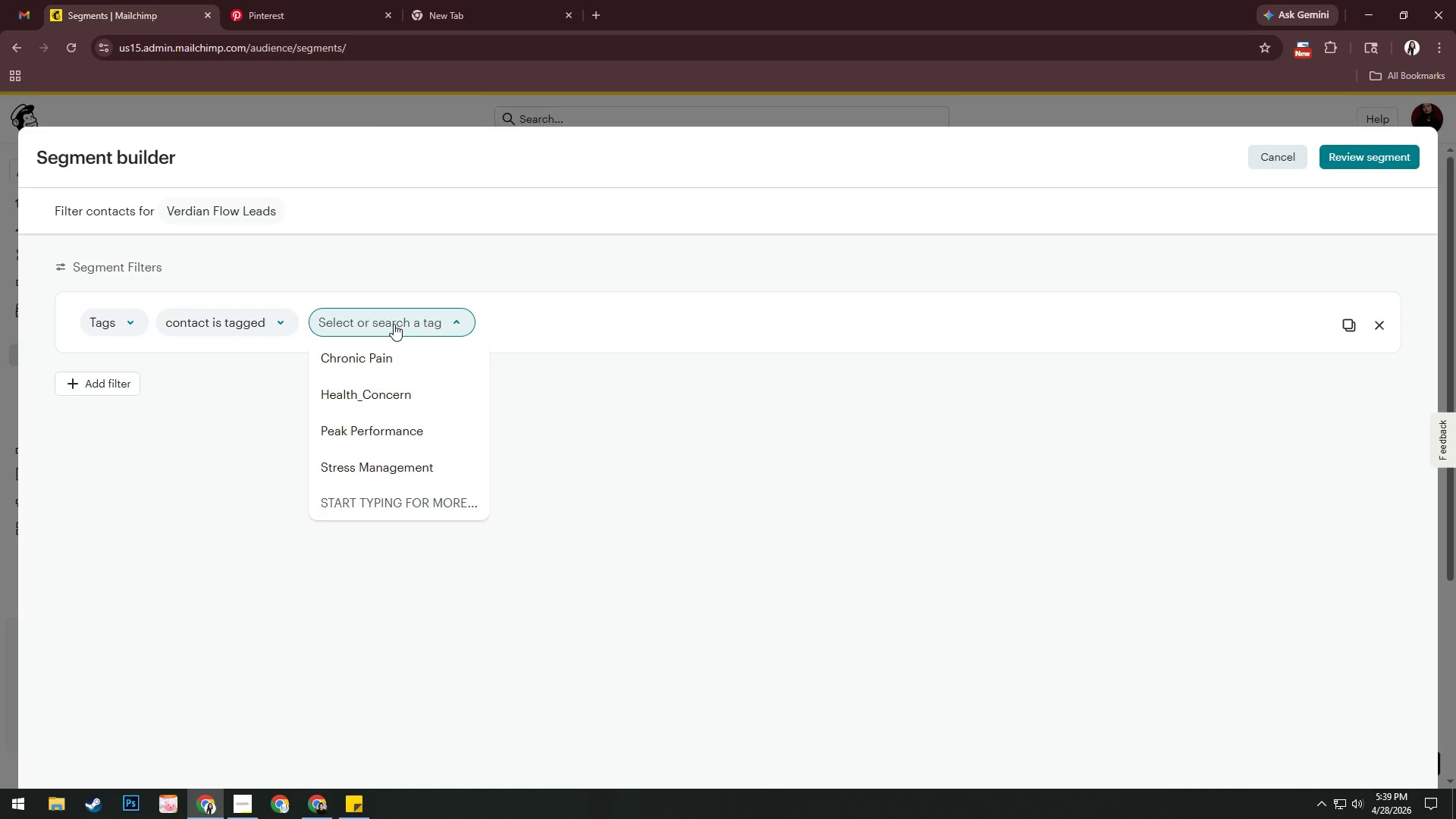 
left_click([397, 365])
 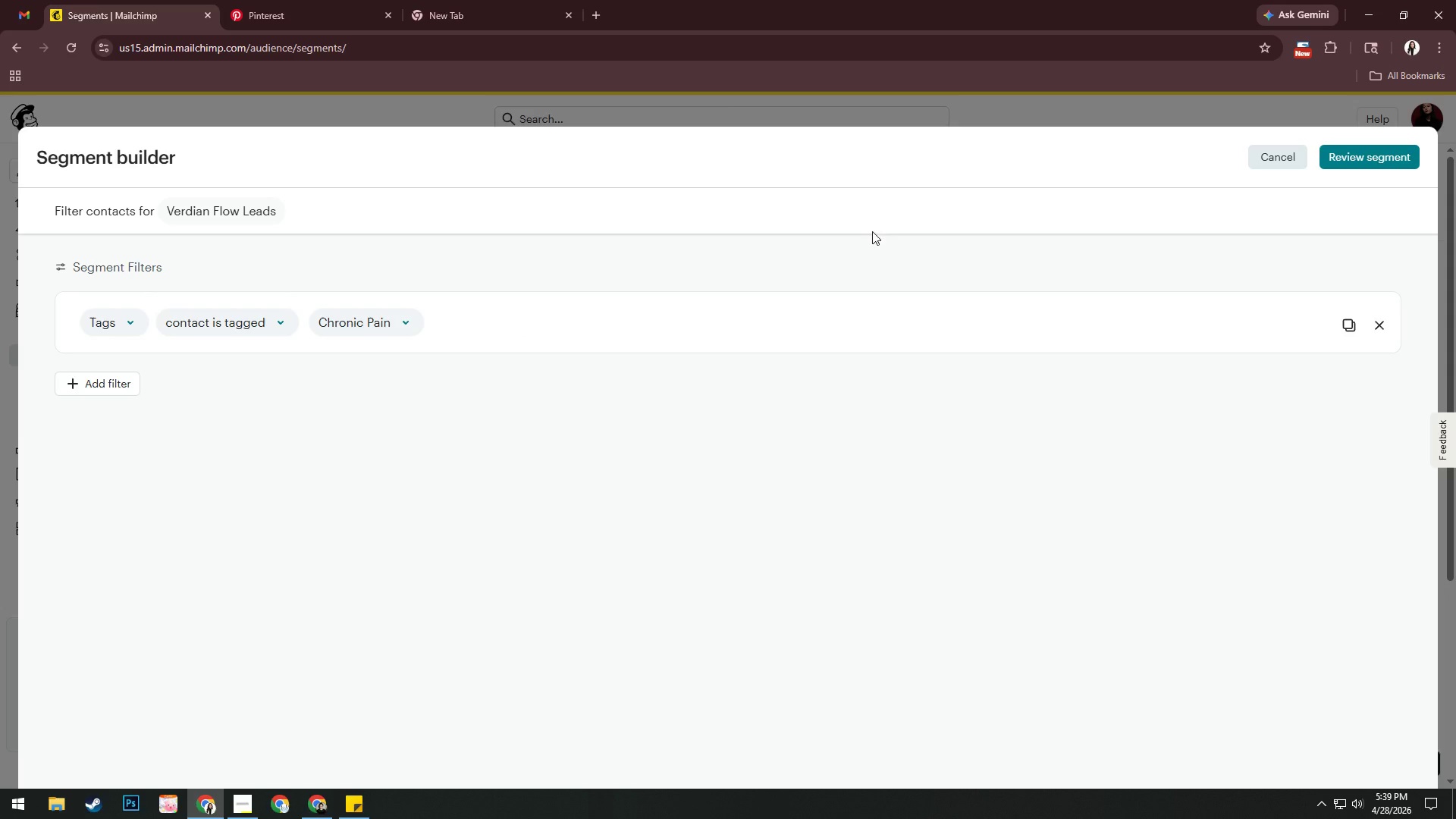 
left_click([1342, 162])
 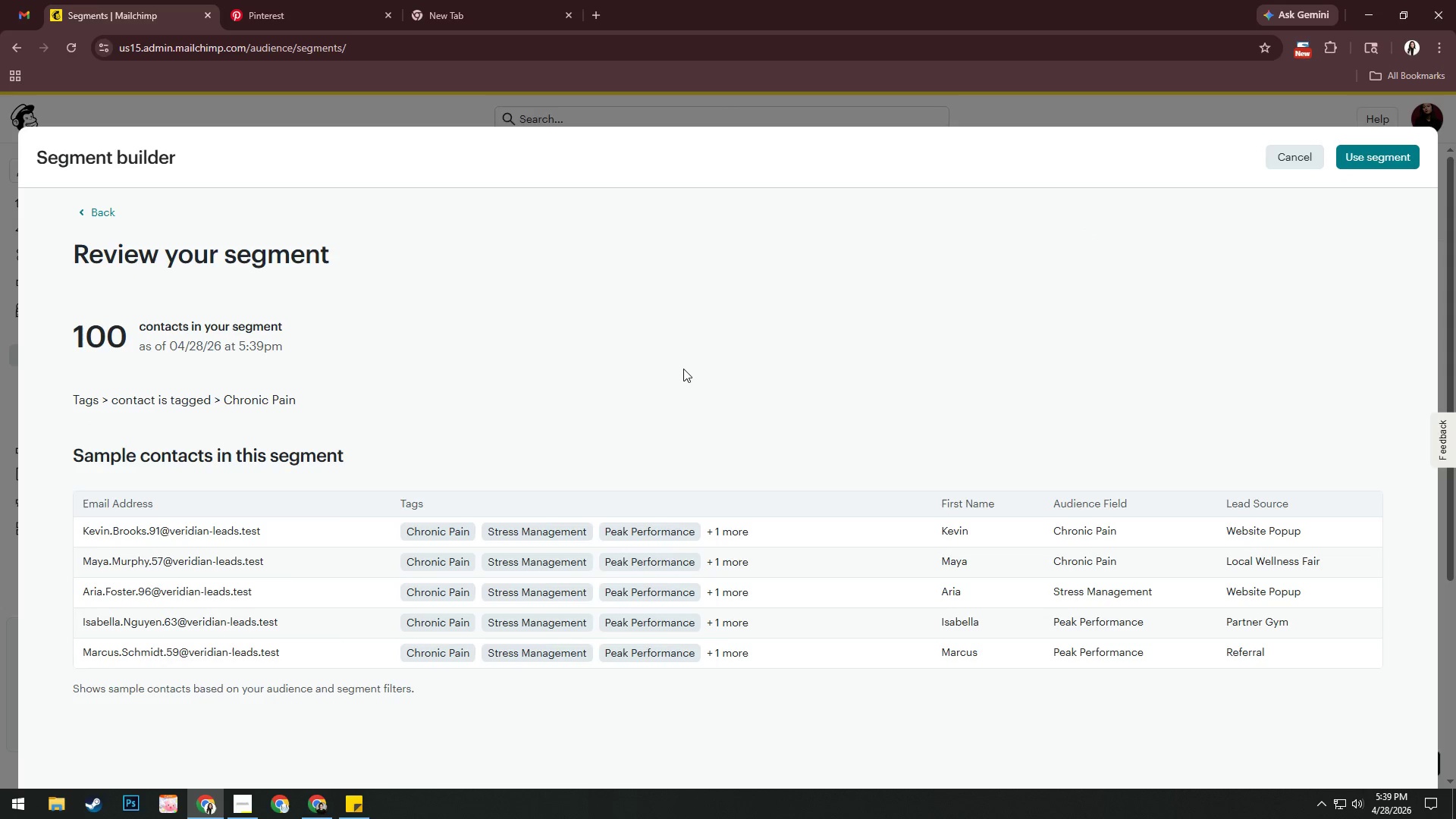 
left_click([1395, 146])
 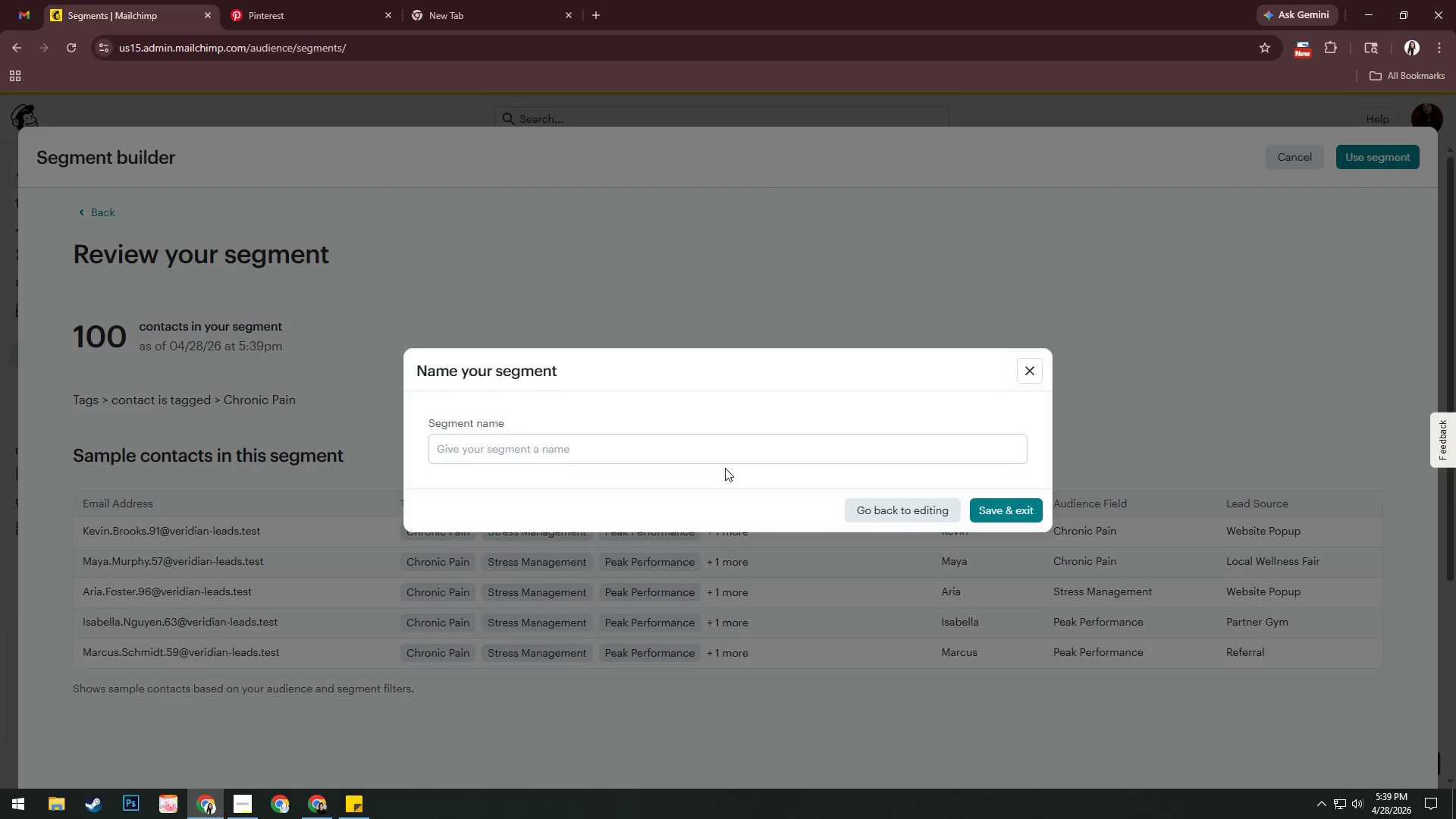 
left_click([716, 456])
 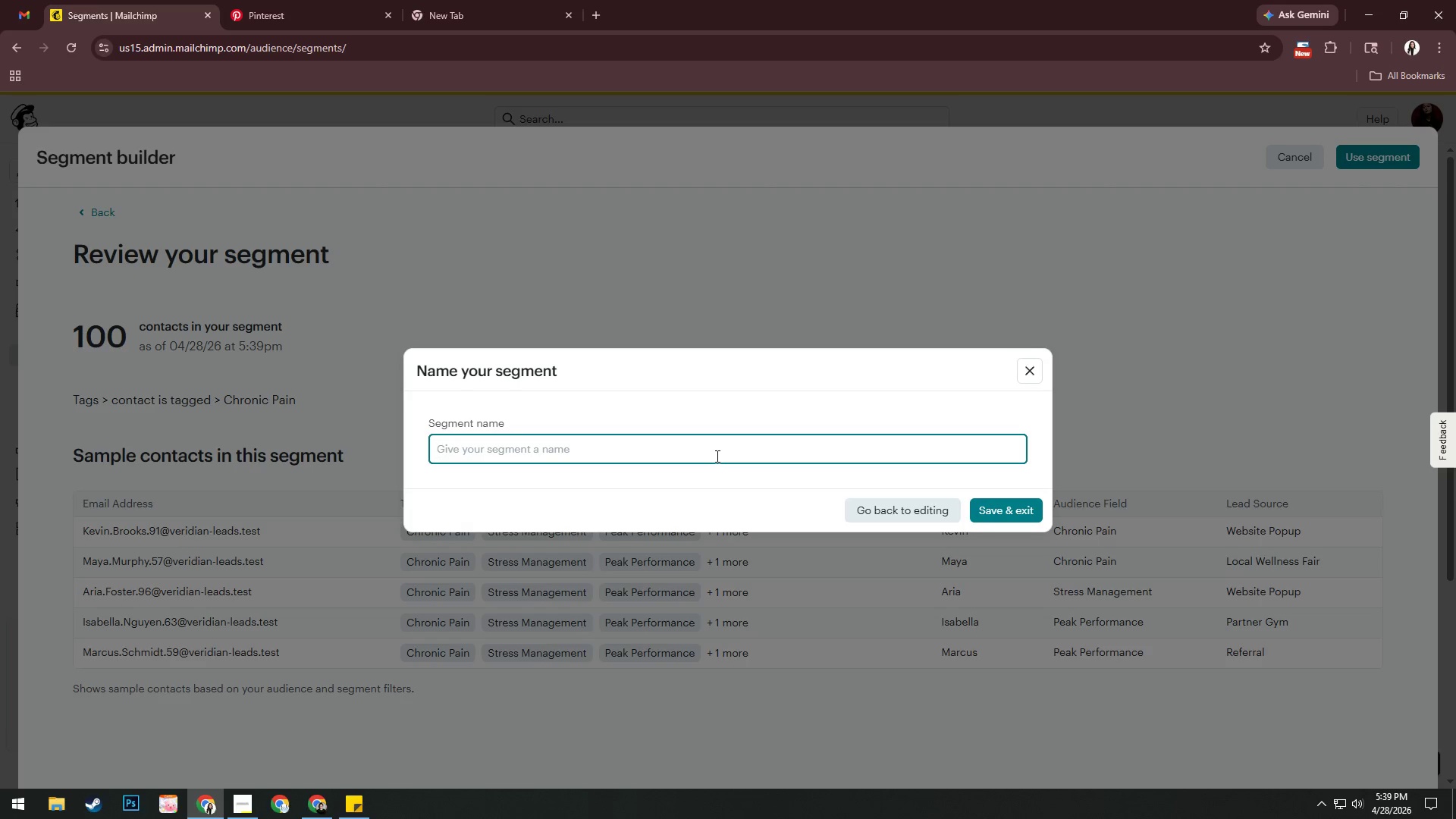 
type(Chronic PO)
key(Backspace)
type(ain)
 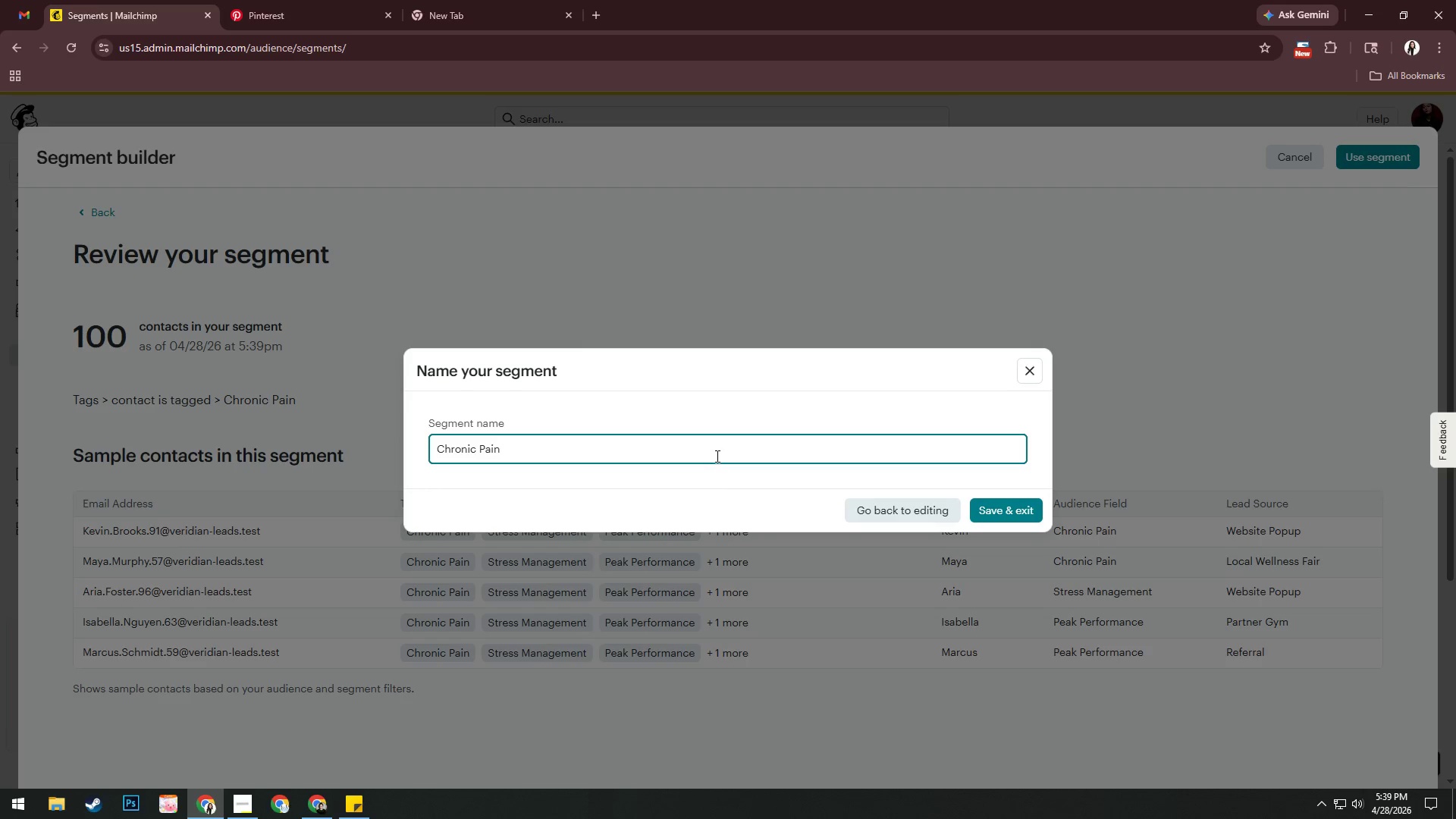 
key(Enter)
 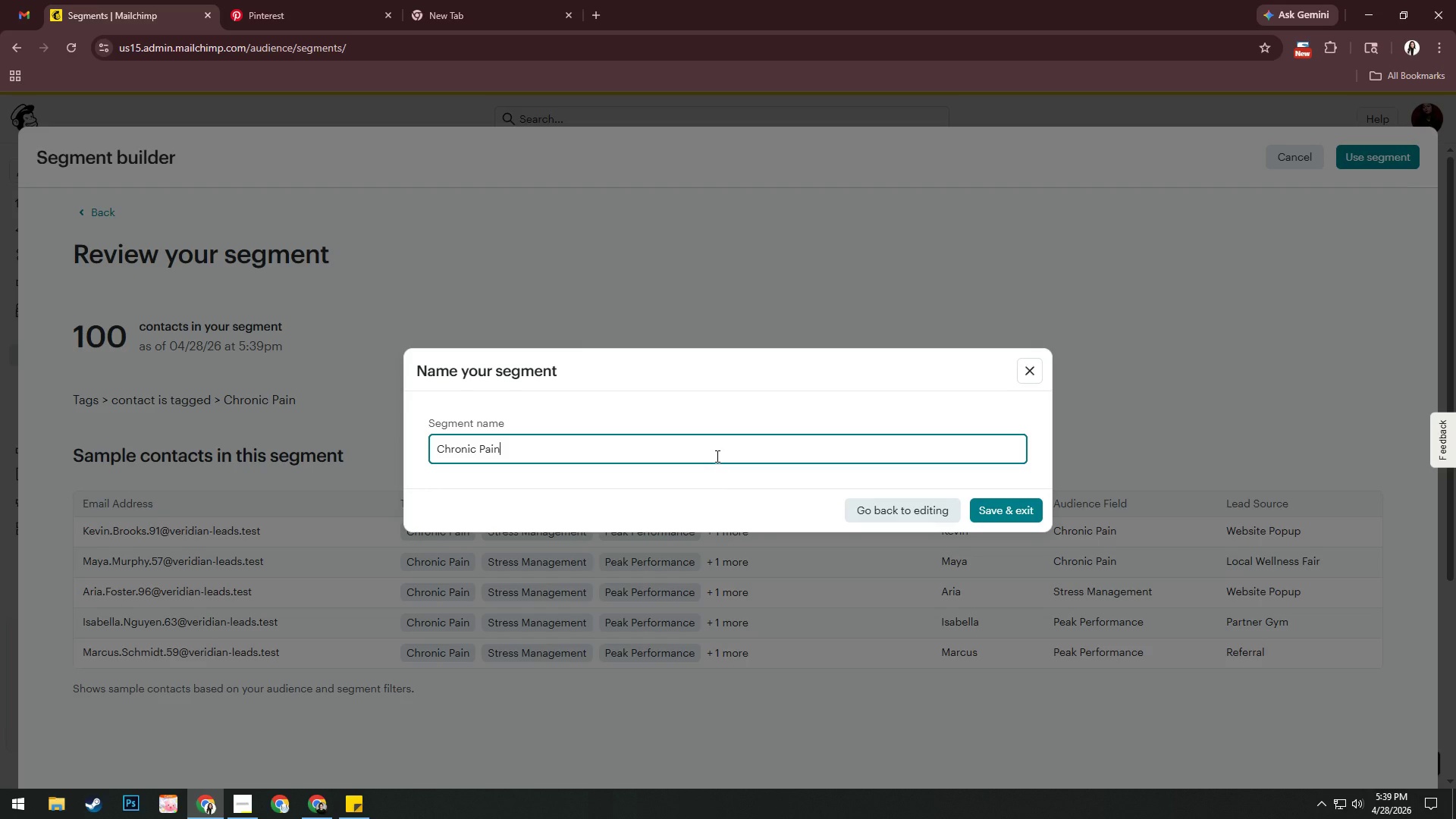 
key(Enter)
 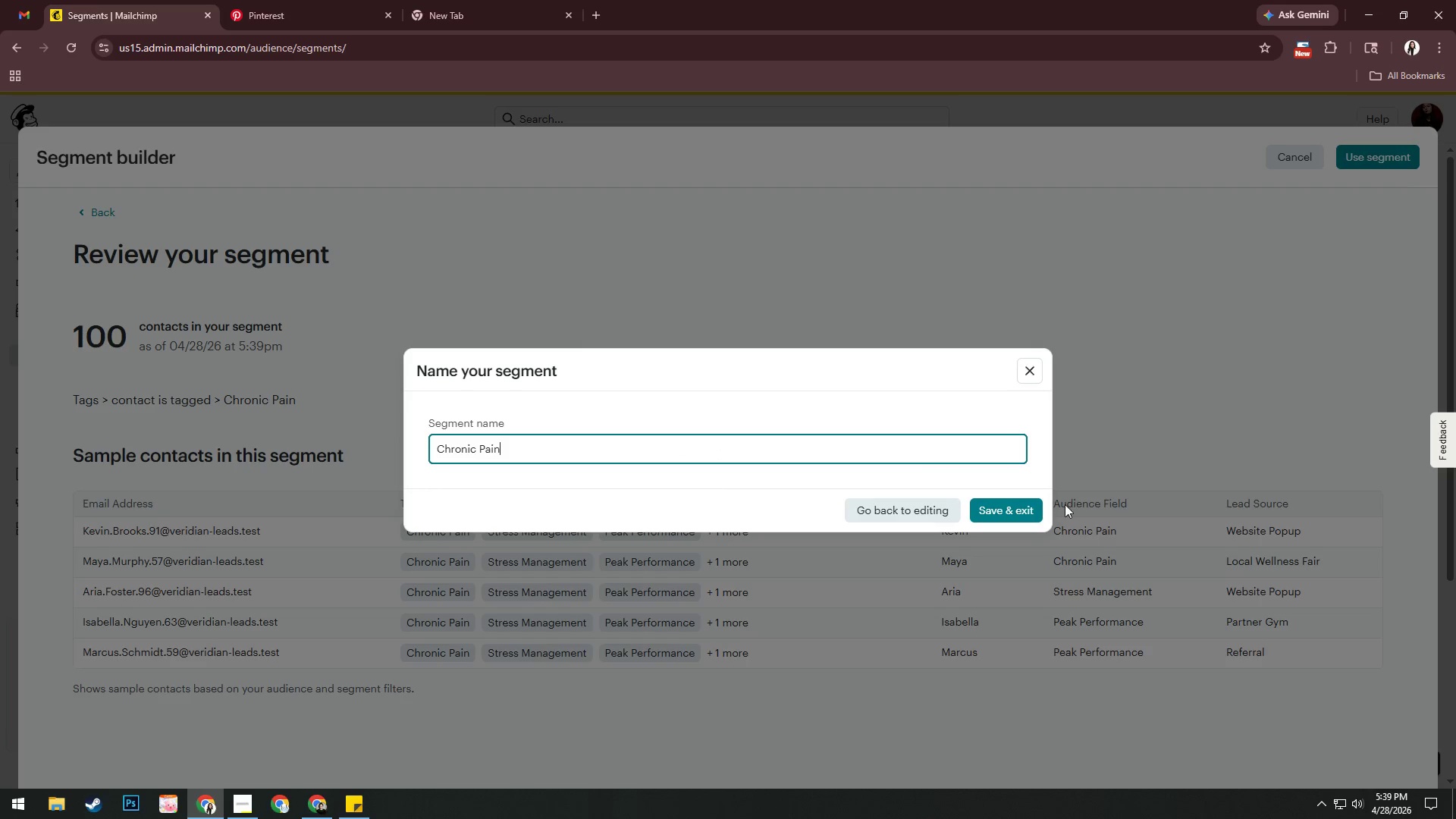 
left_click([1006, 501])
 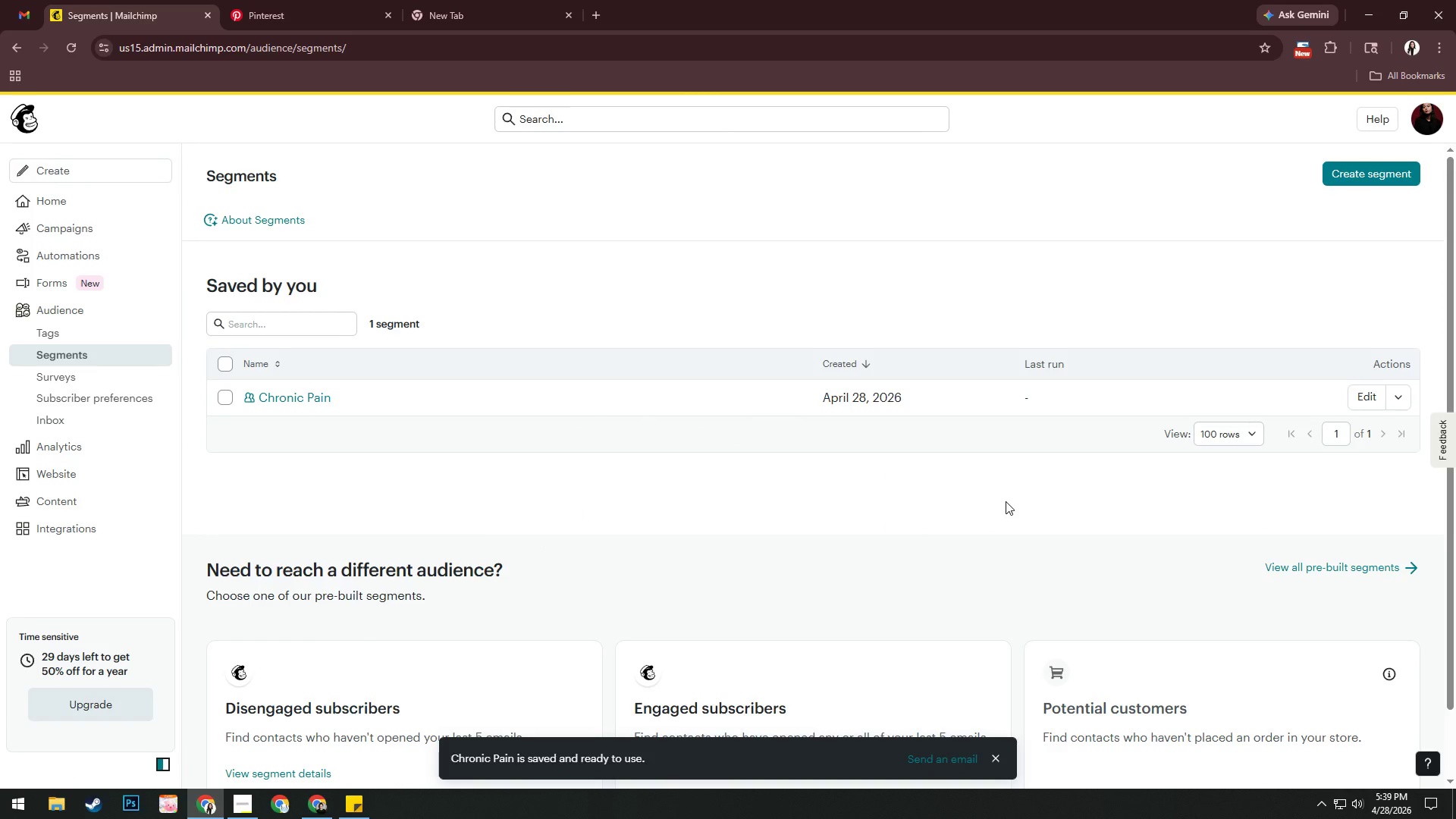 
wait(10.11)
 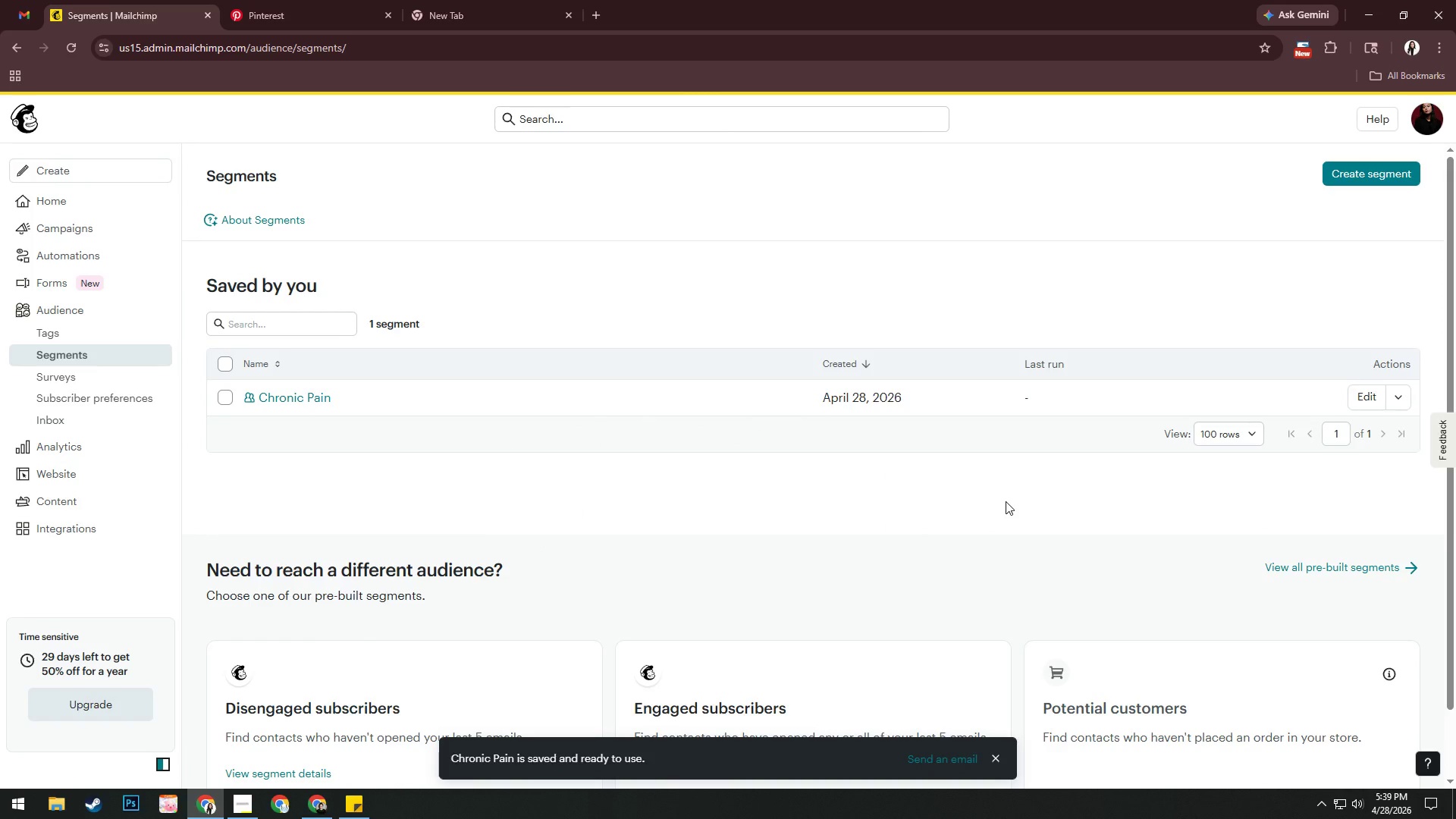 
left_click([1363, 168])
 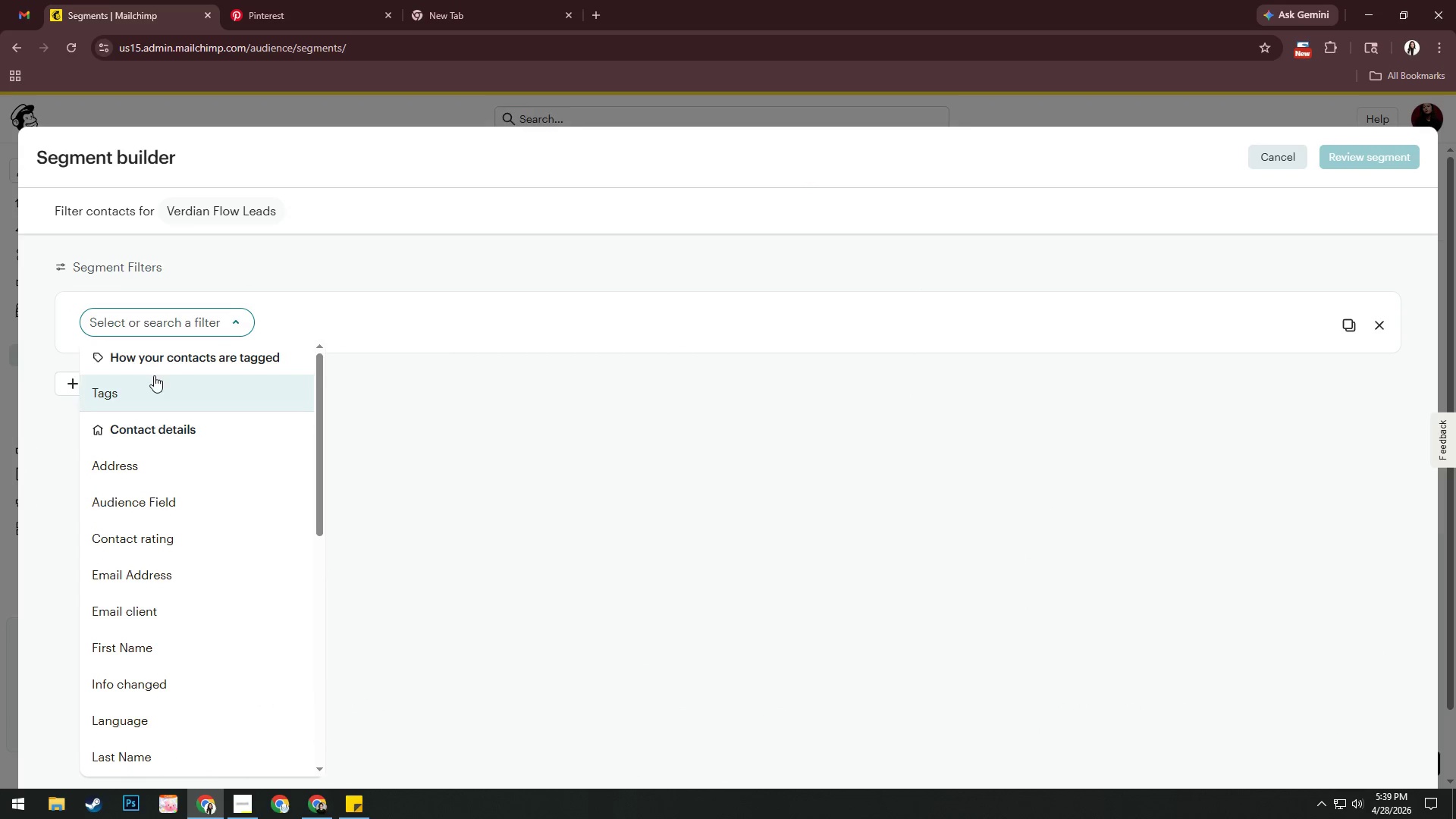 
left_click([151, 391])
 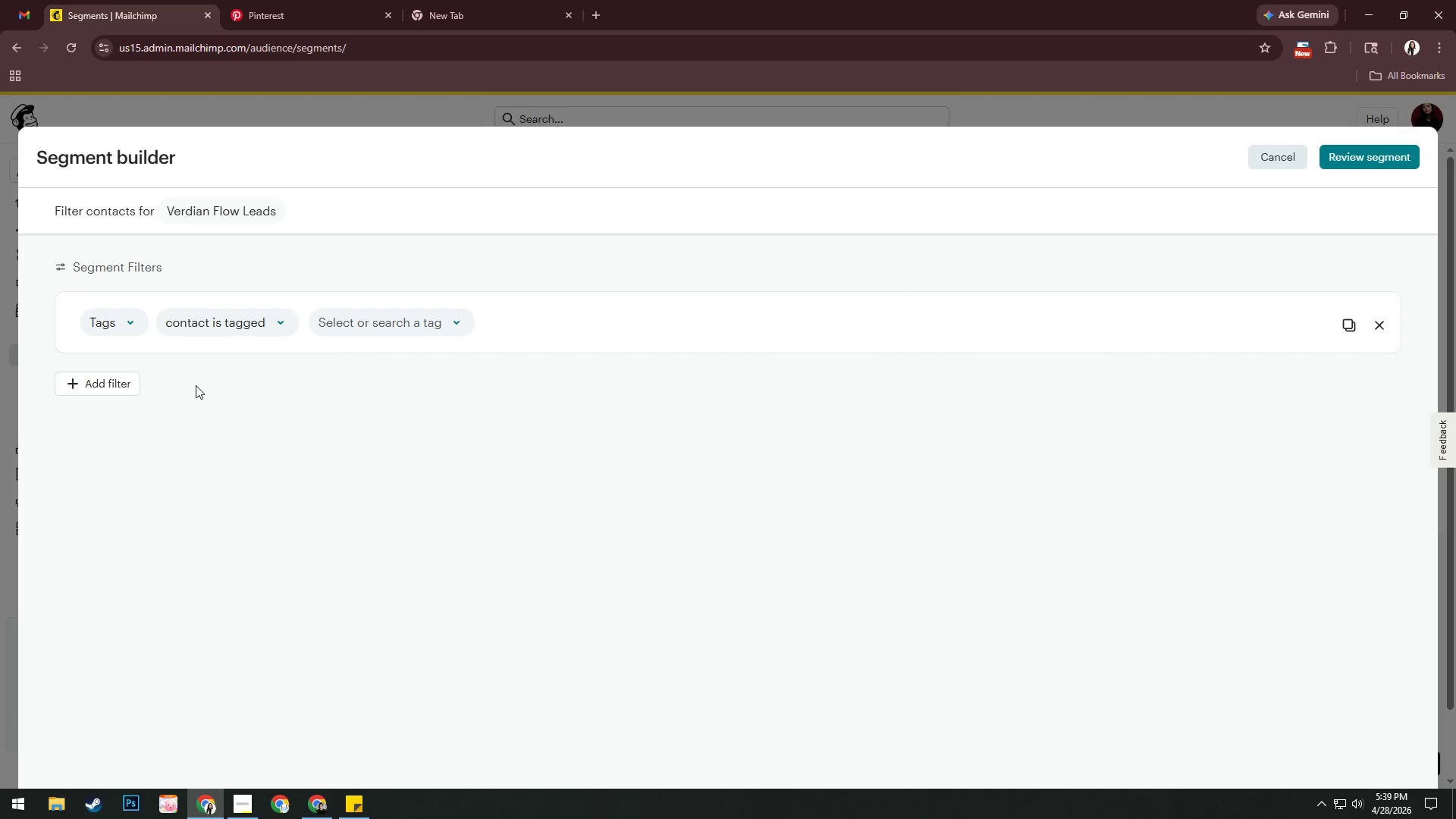 
left_click([400, 317])
 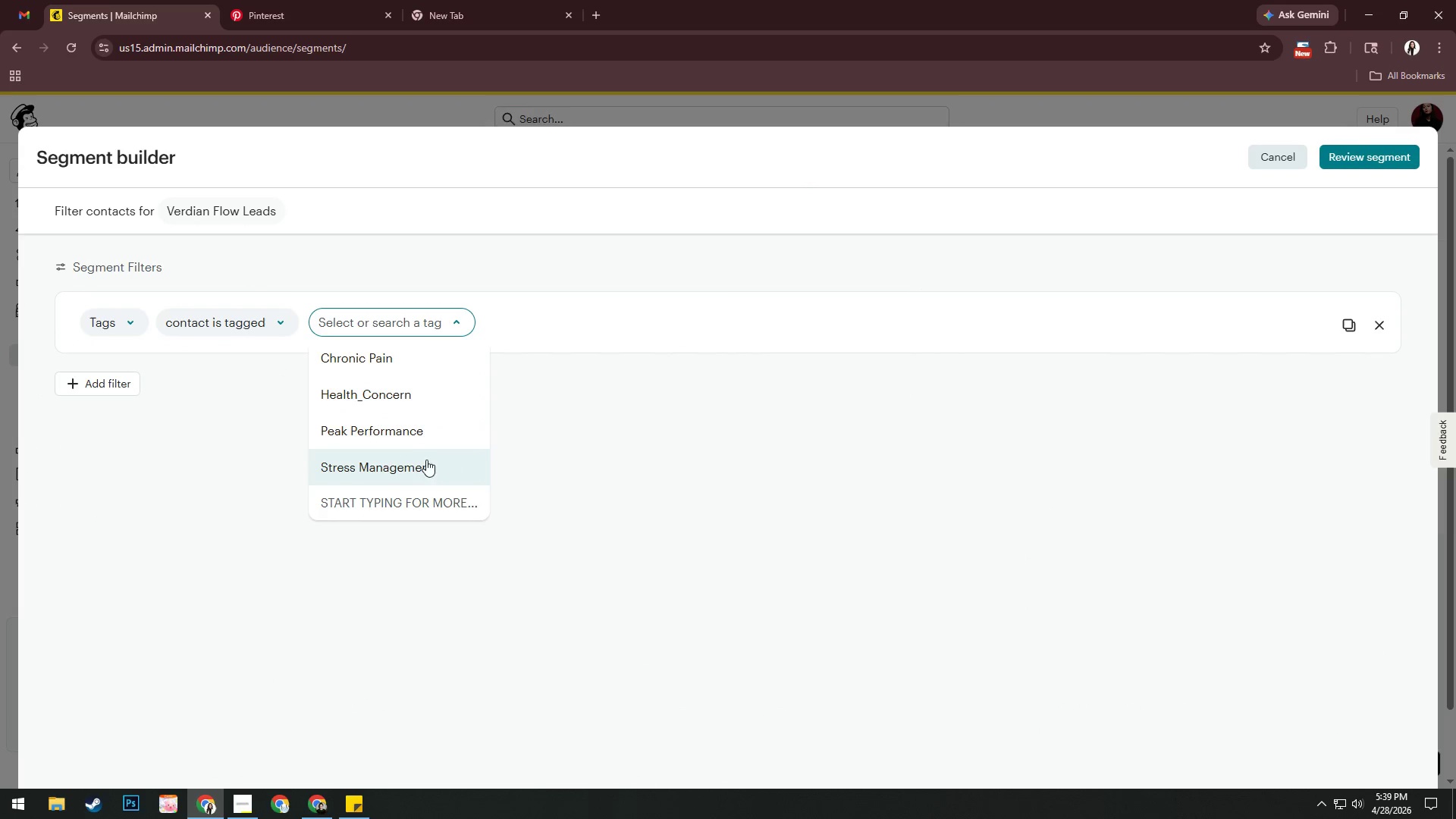 
left_click([426, 466])
 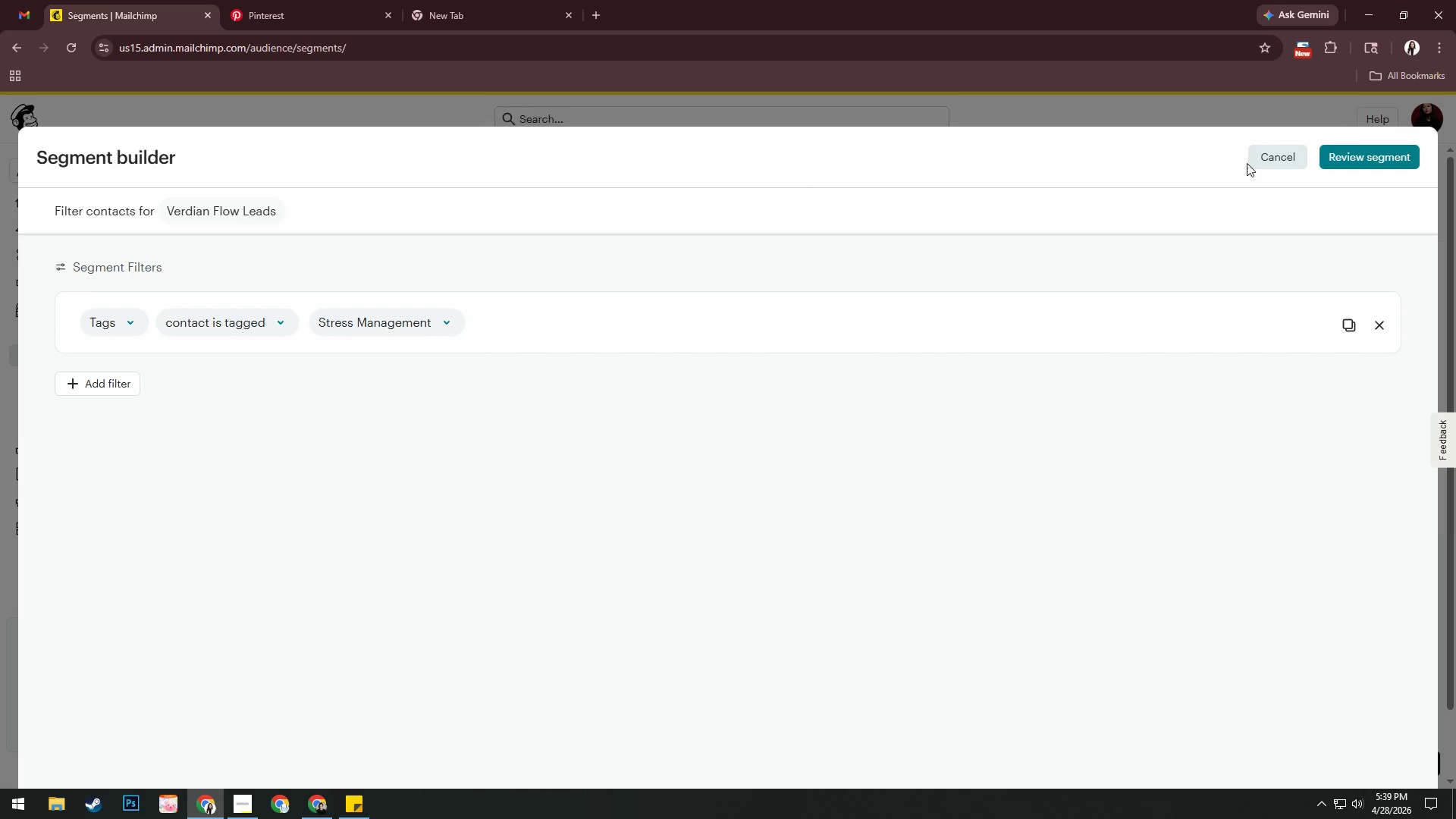 
left_click([1352, 152])
 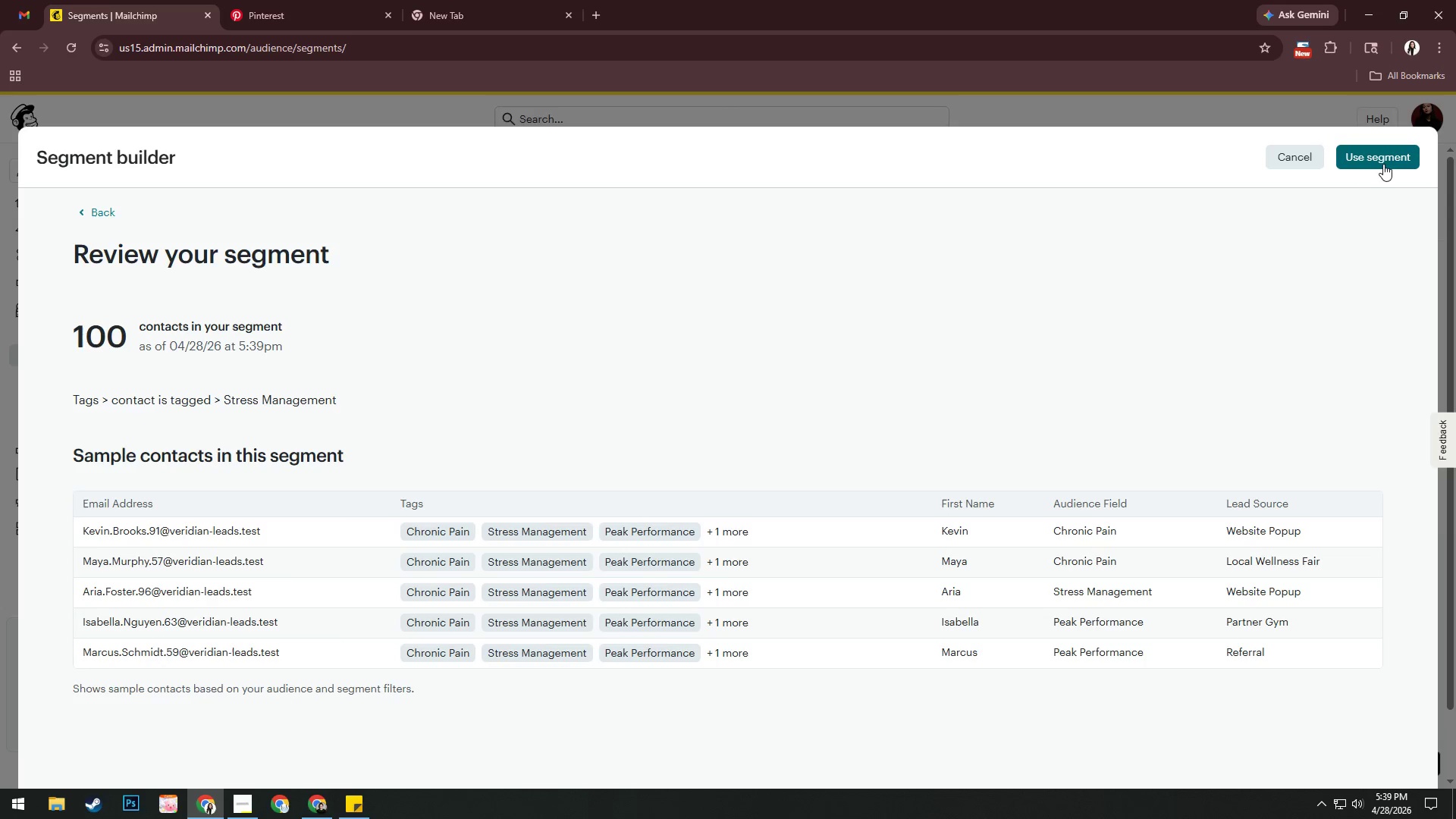 
wait(5.34)
 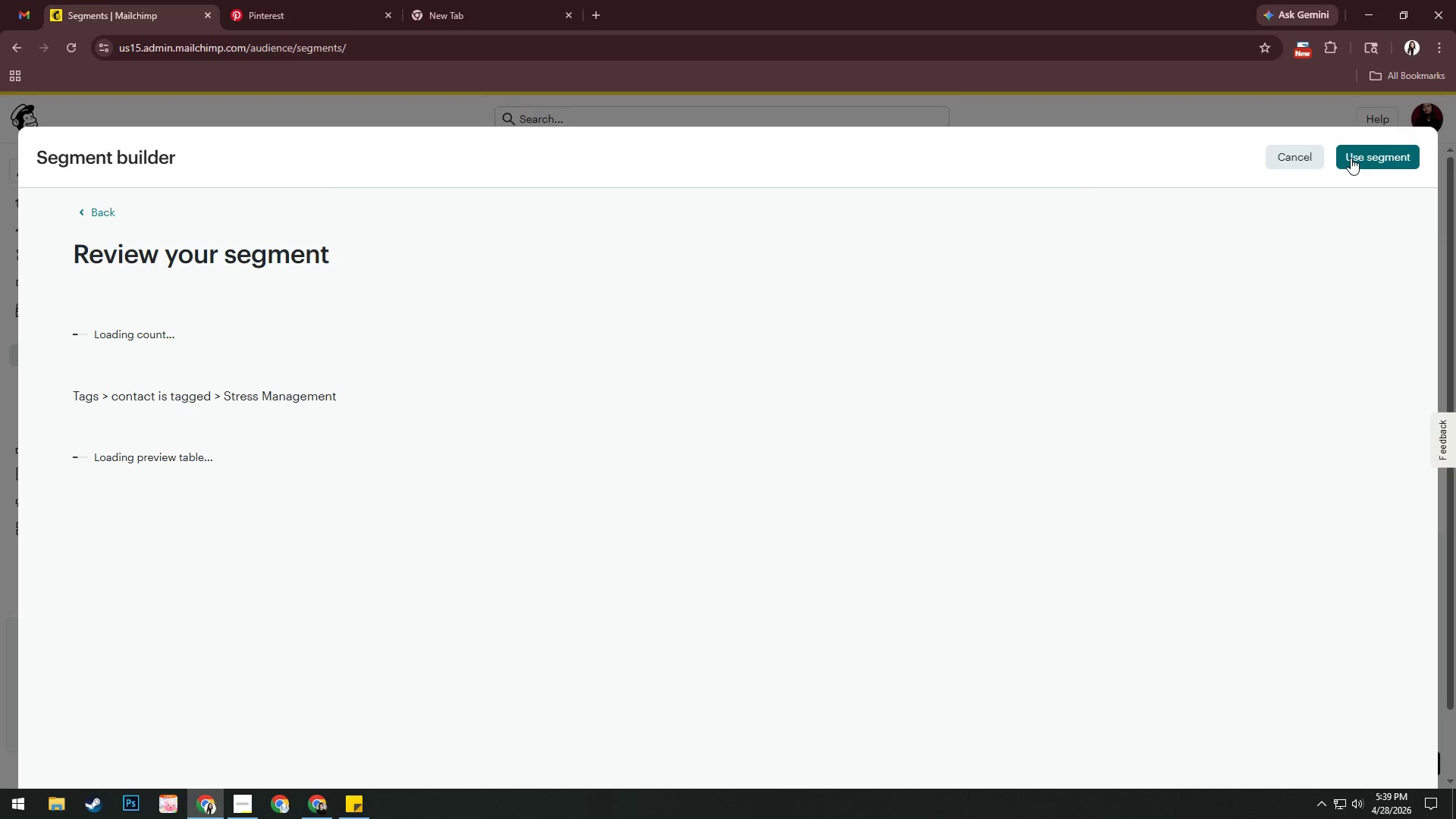 
left_click([1384, 161])
 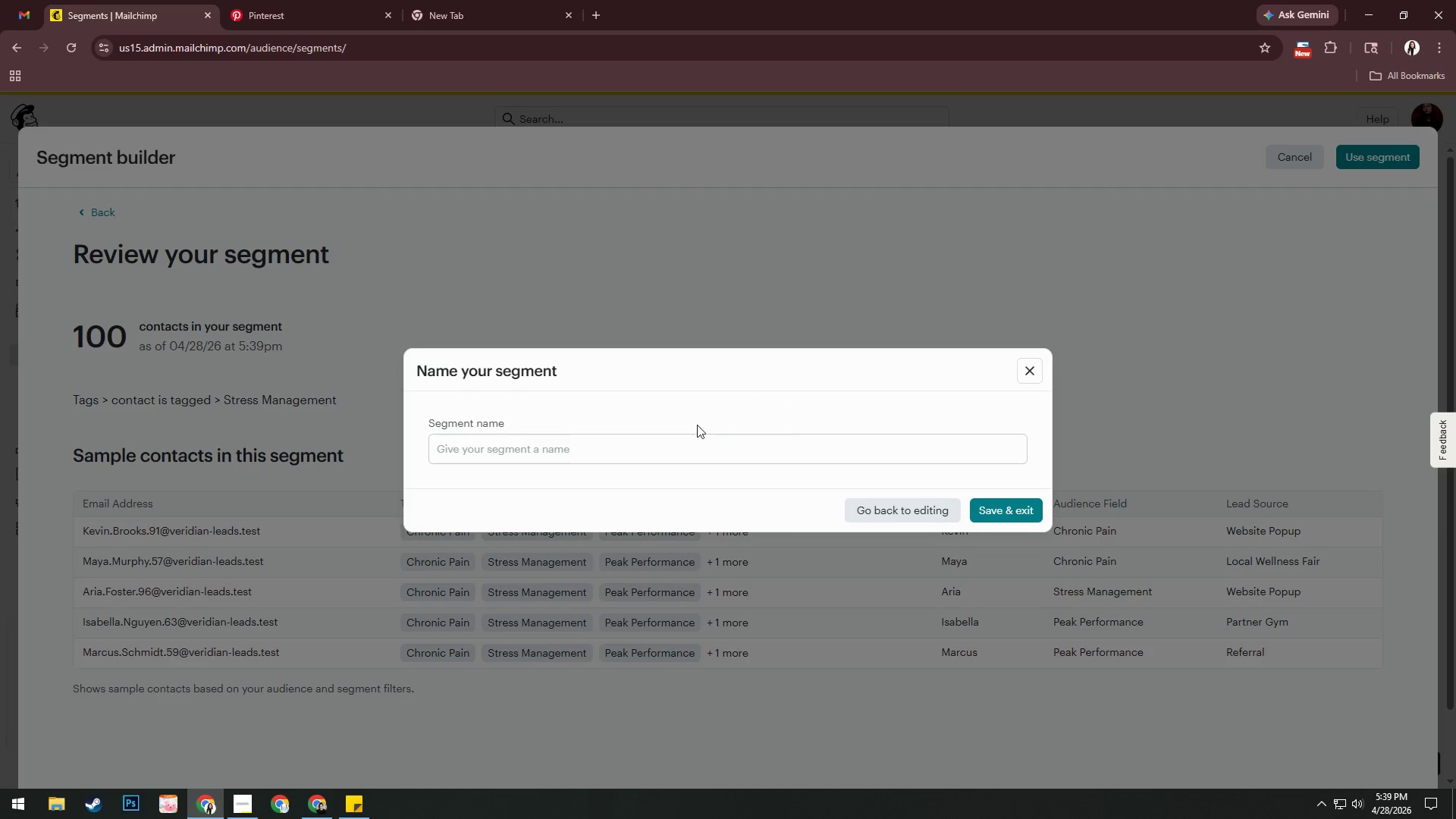 
left_click([674, 448])
 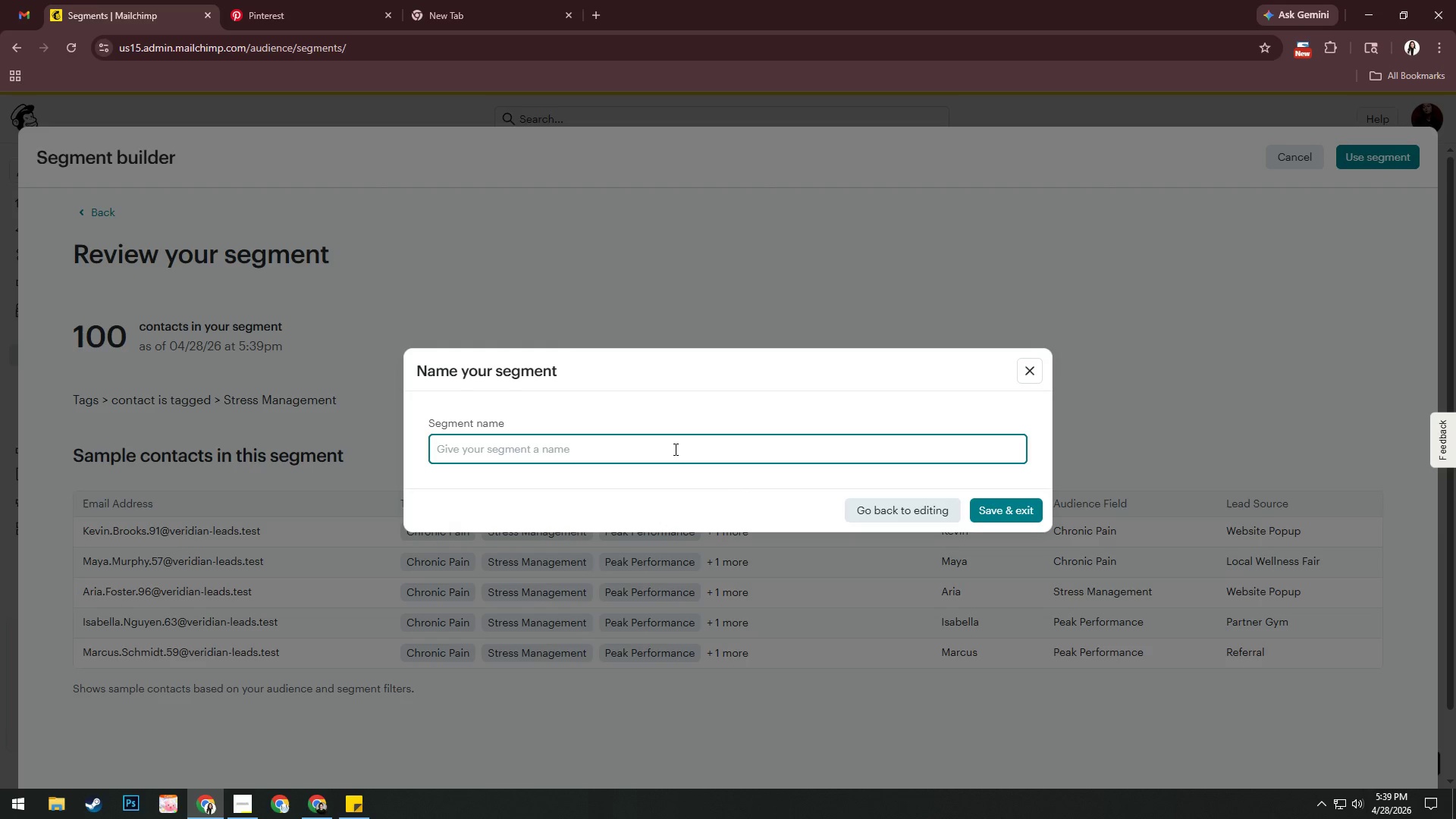 
type(Stress Managemeny)
key(Backspace)
type(t)
 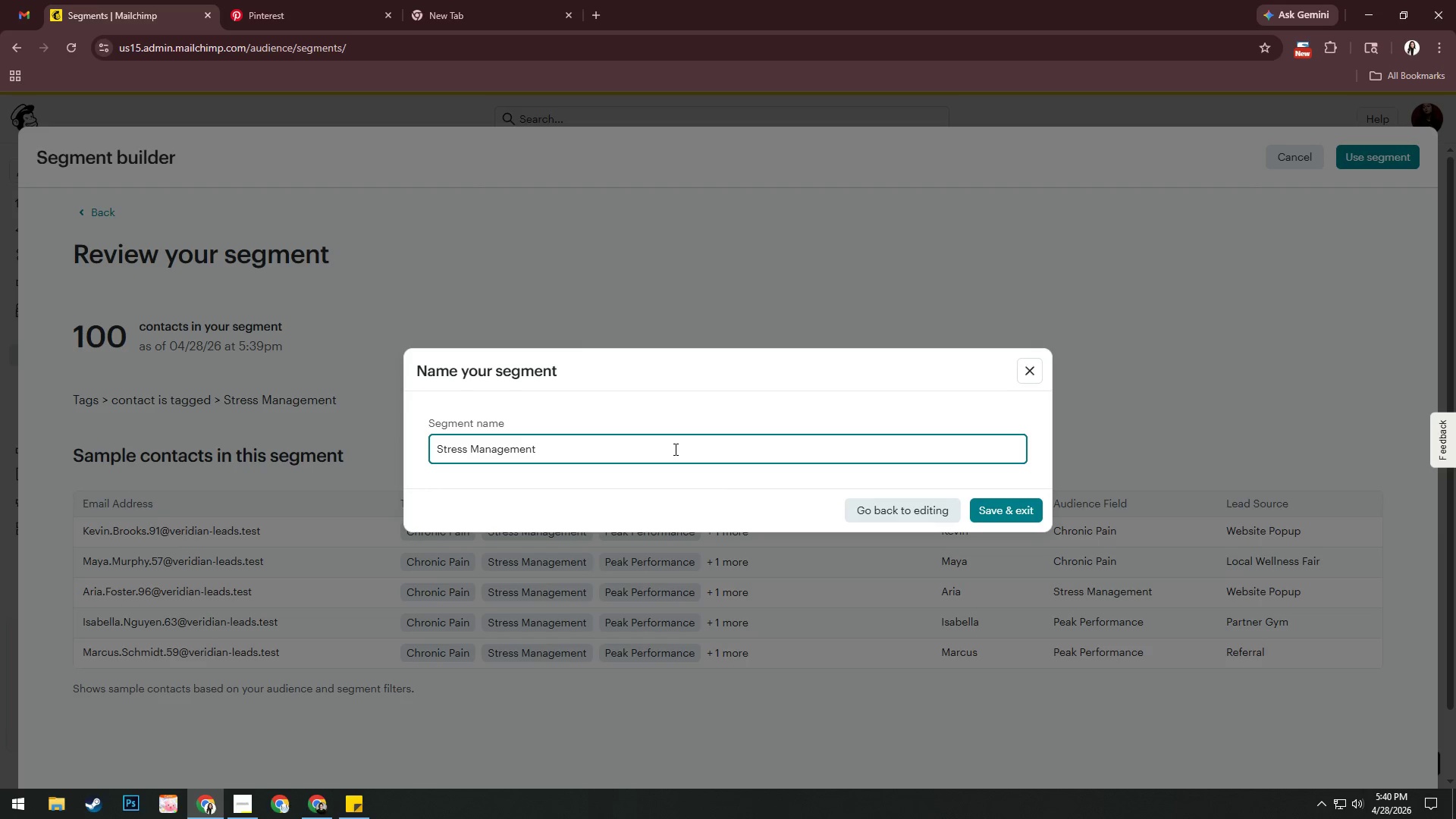 
key(Enter)
 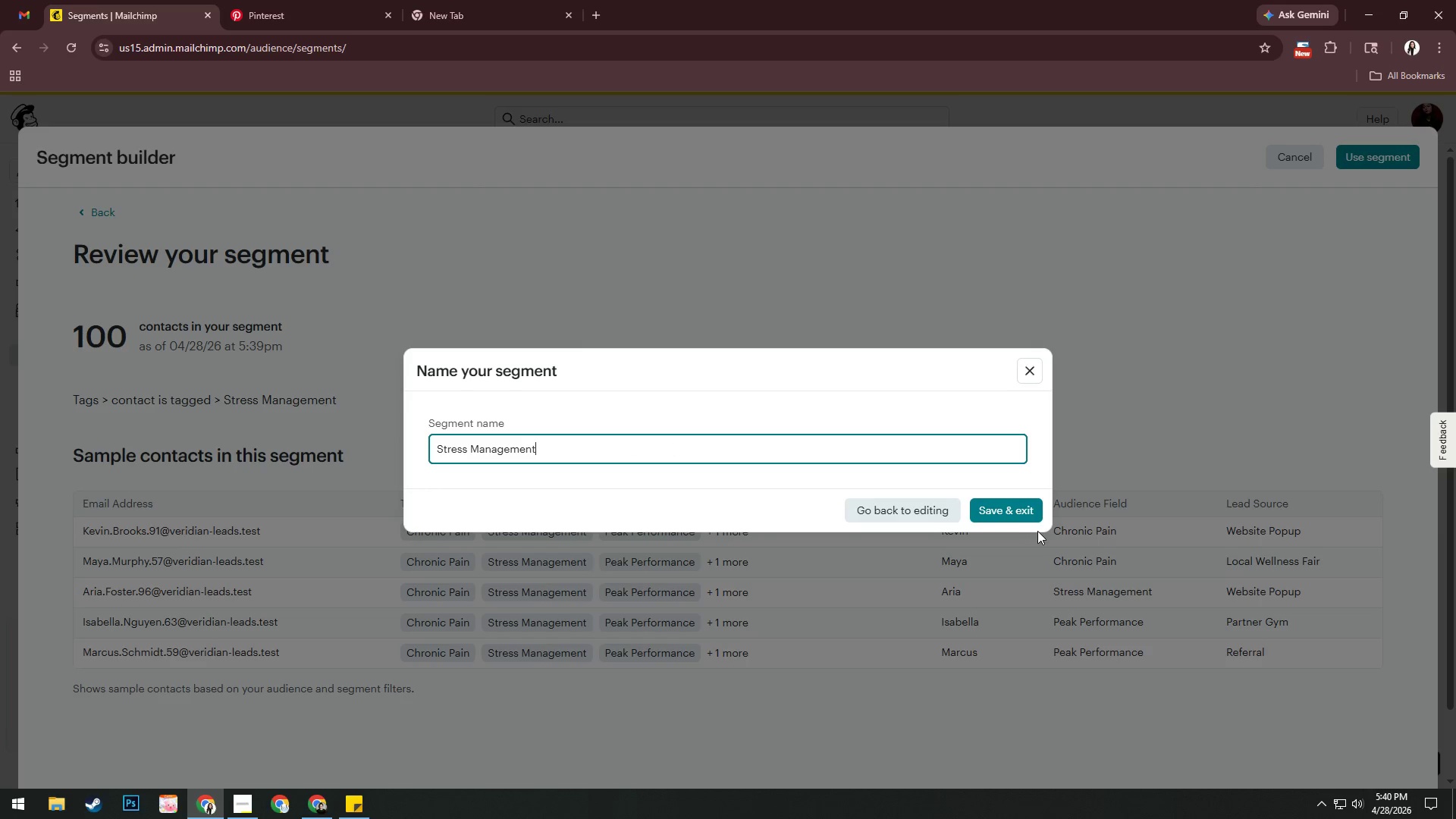 
left_click([1029, 516])
 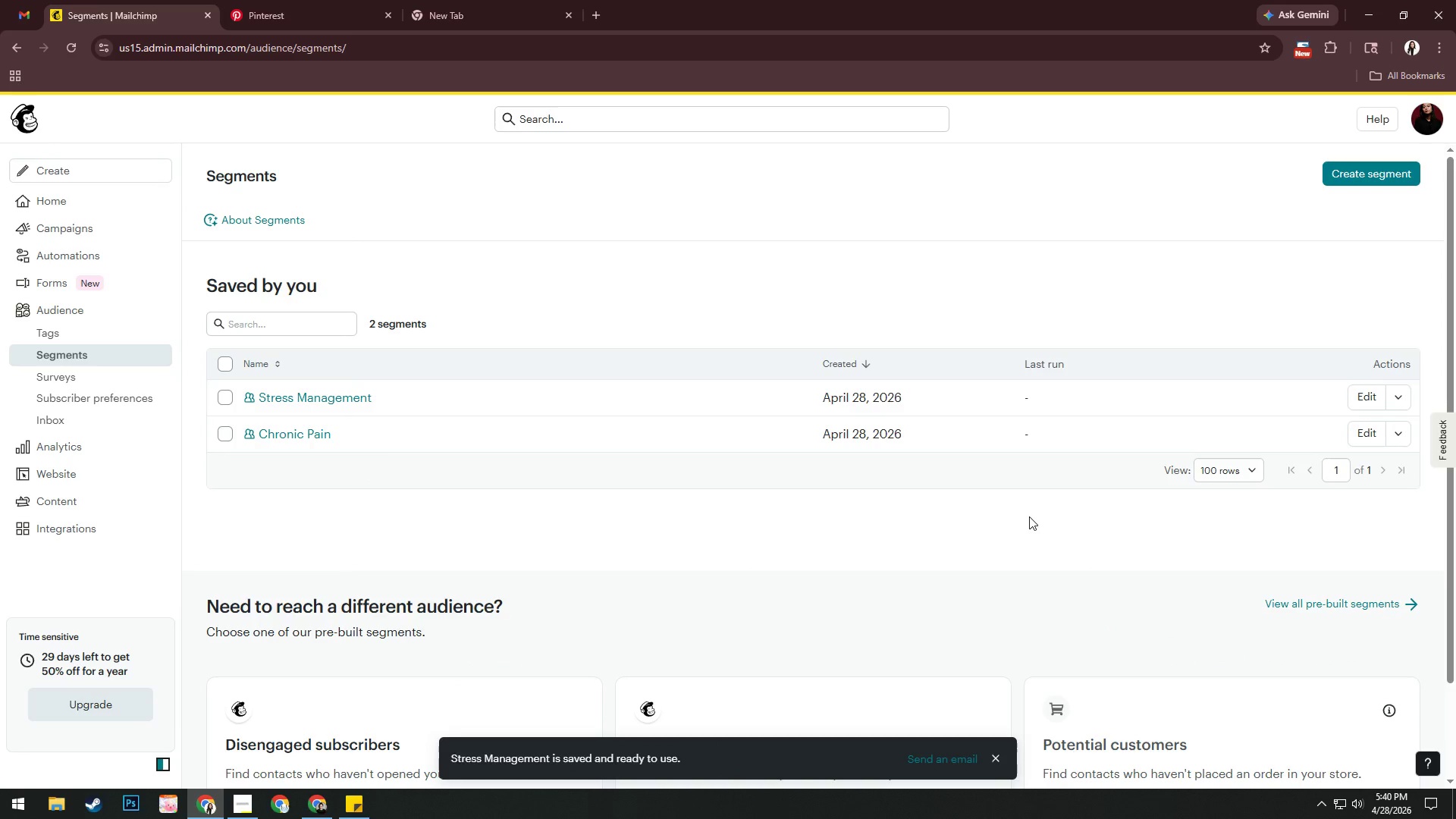 
wait(8.75)
 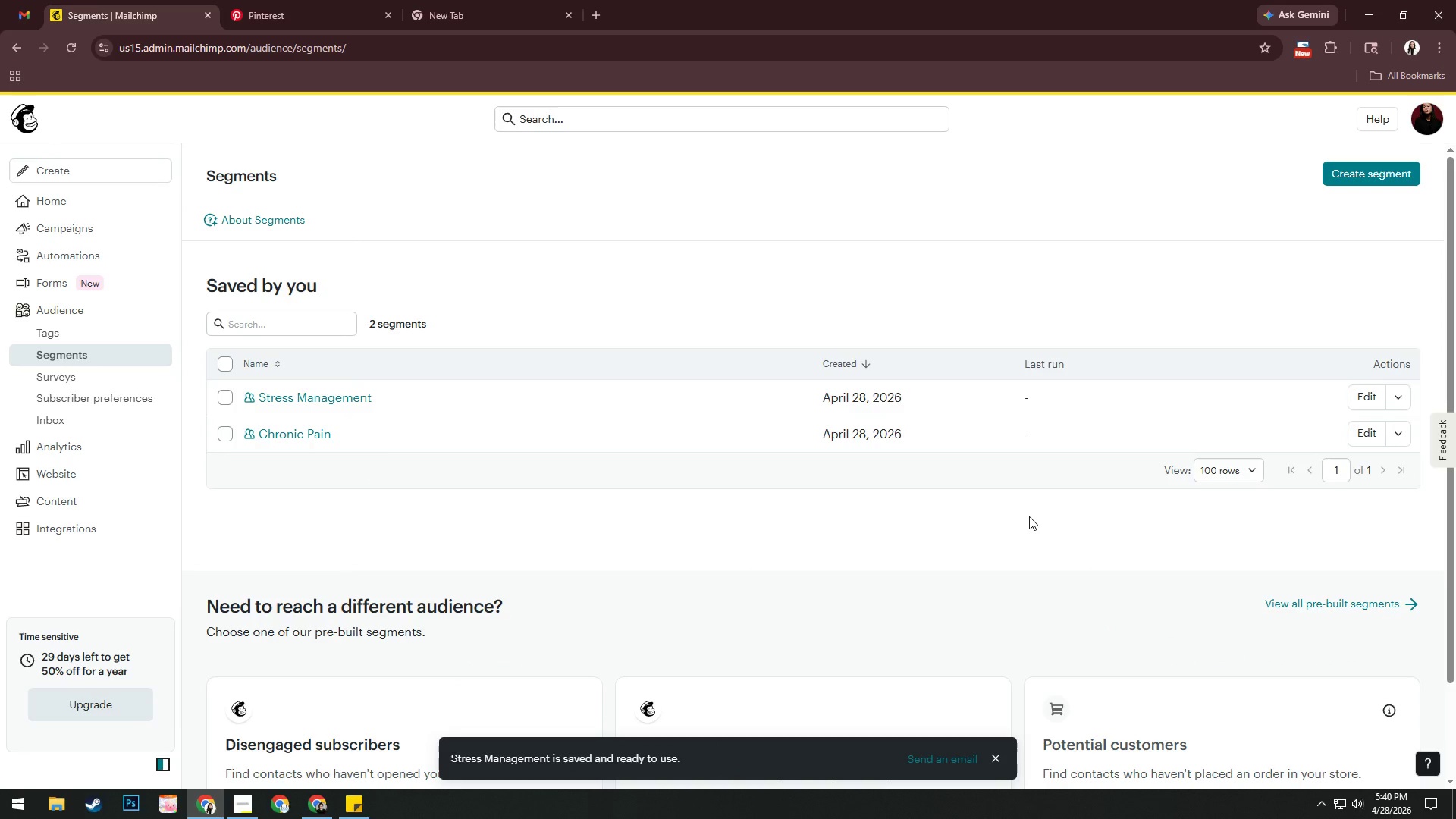 
left_click([1369, 173])
 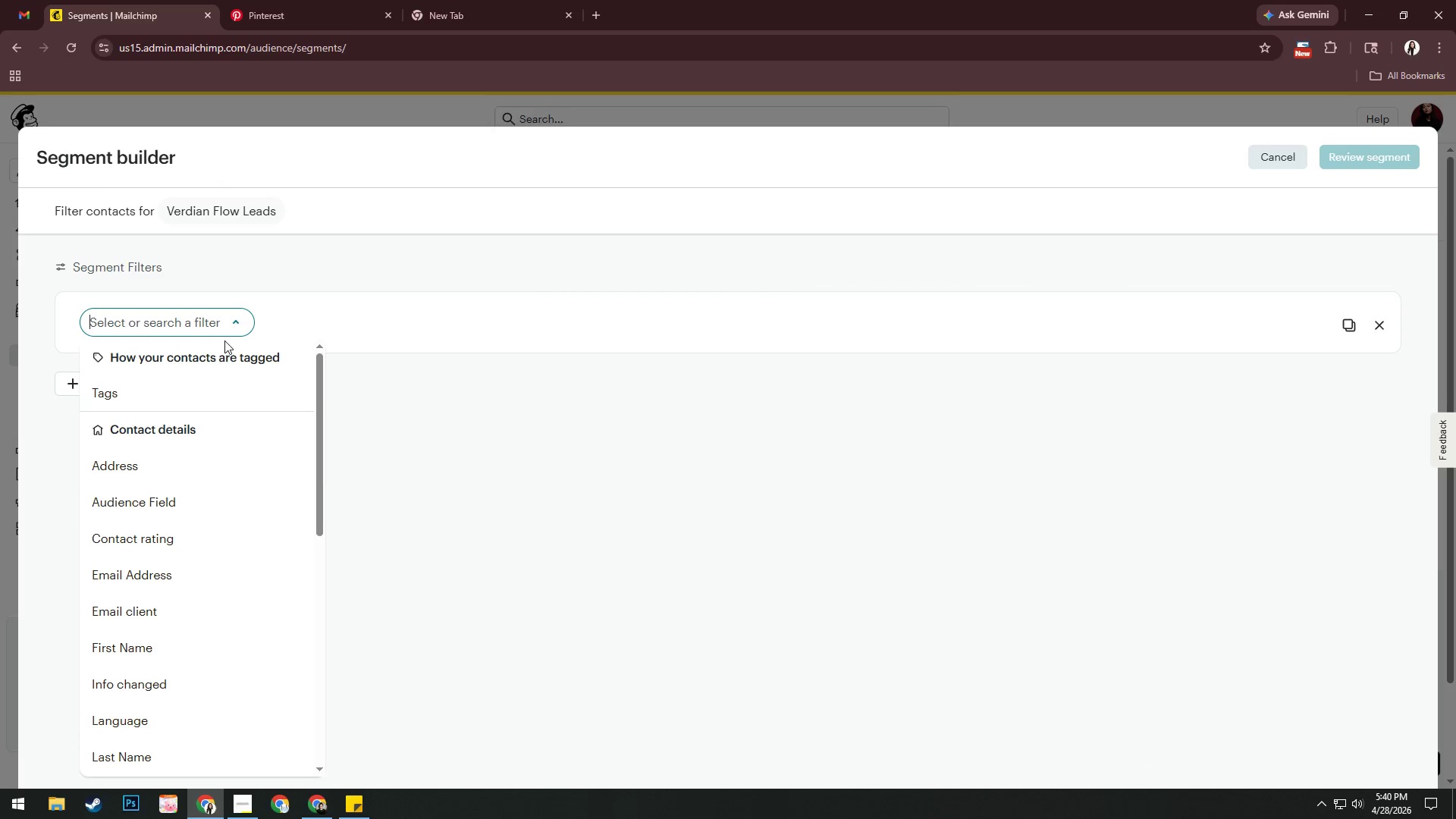 
left_click([193, 388])
 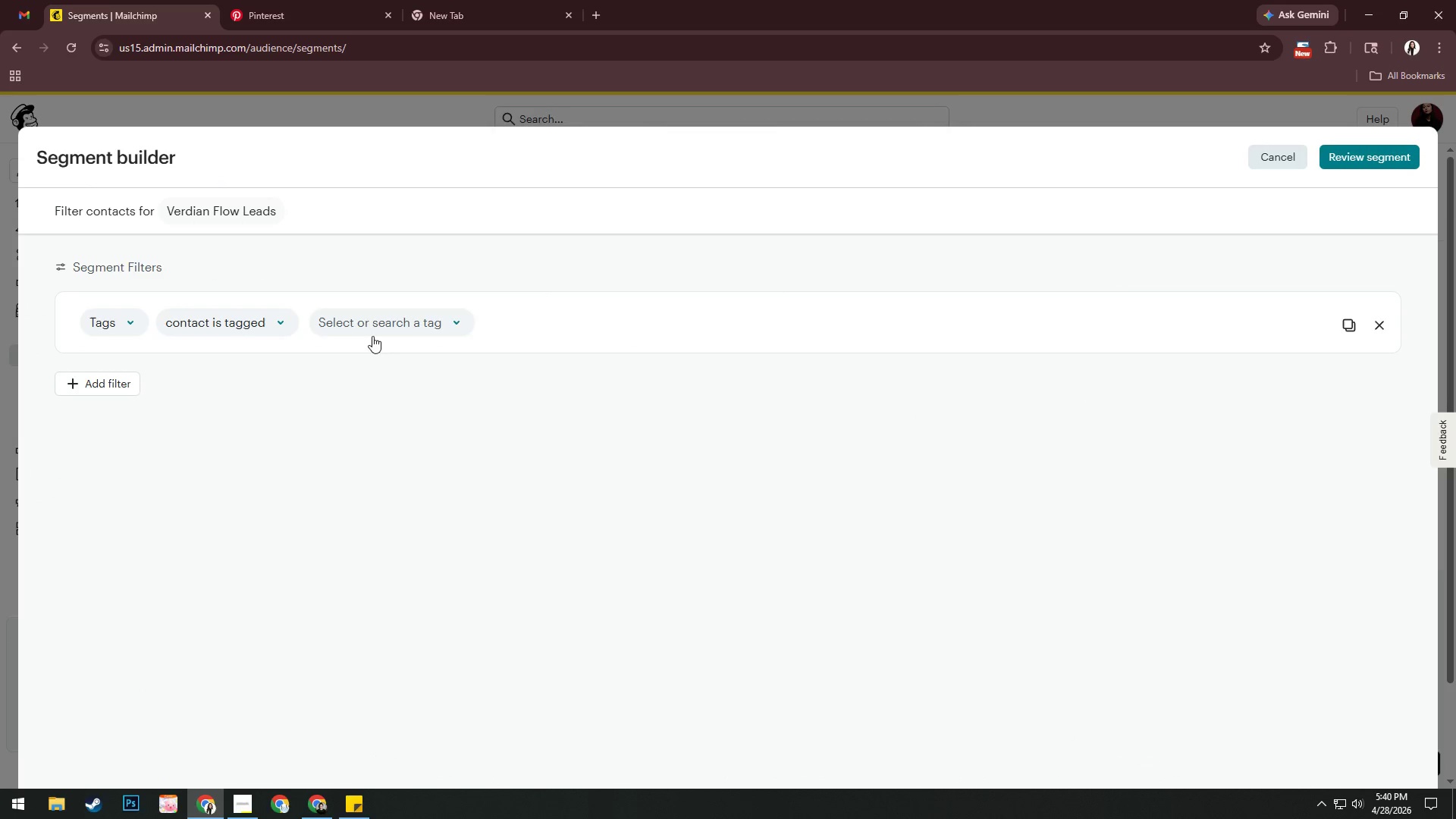 
left_click([392, 326])
 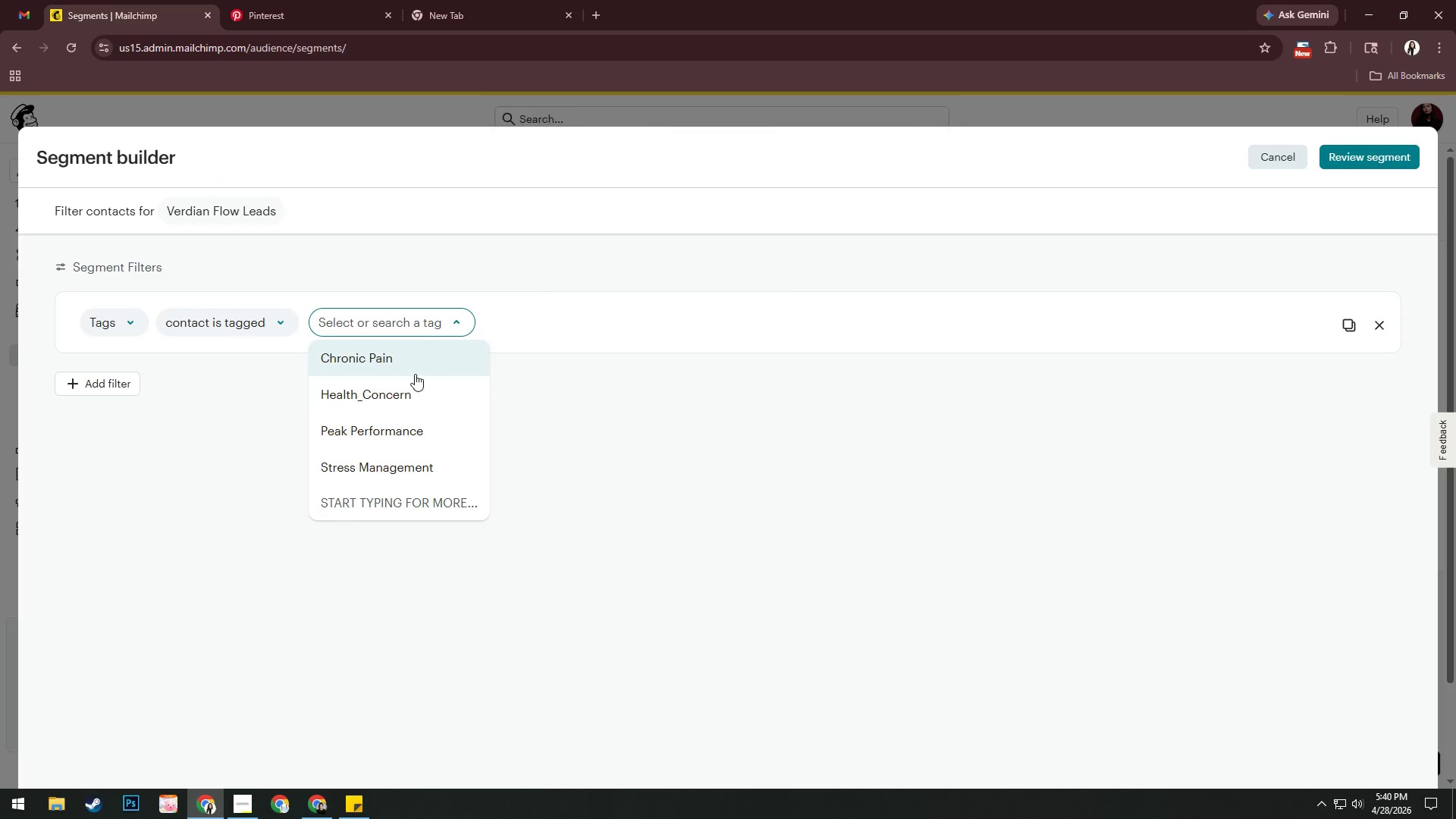 
left_click([421, 423])
 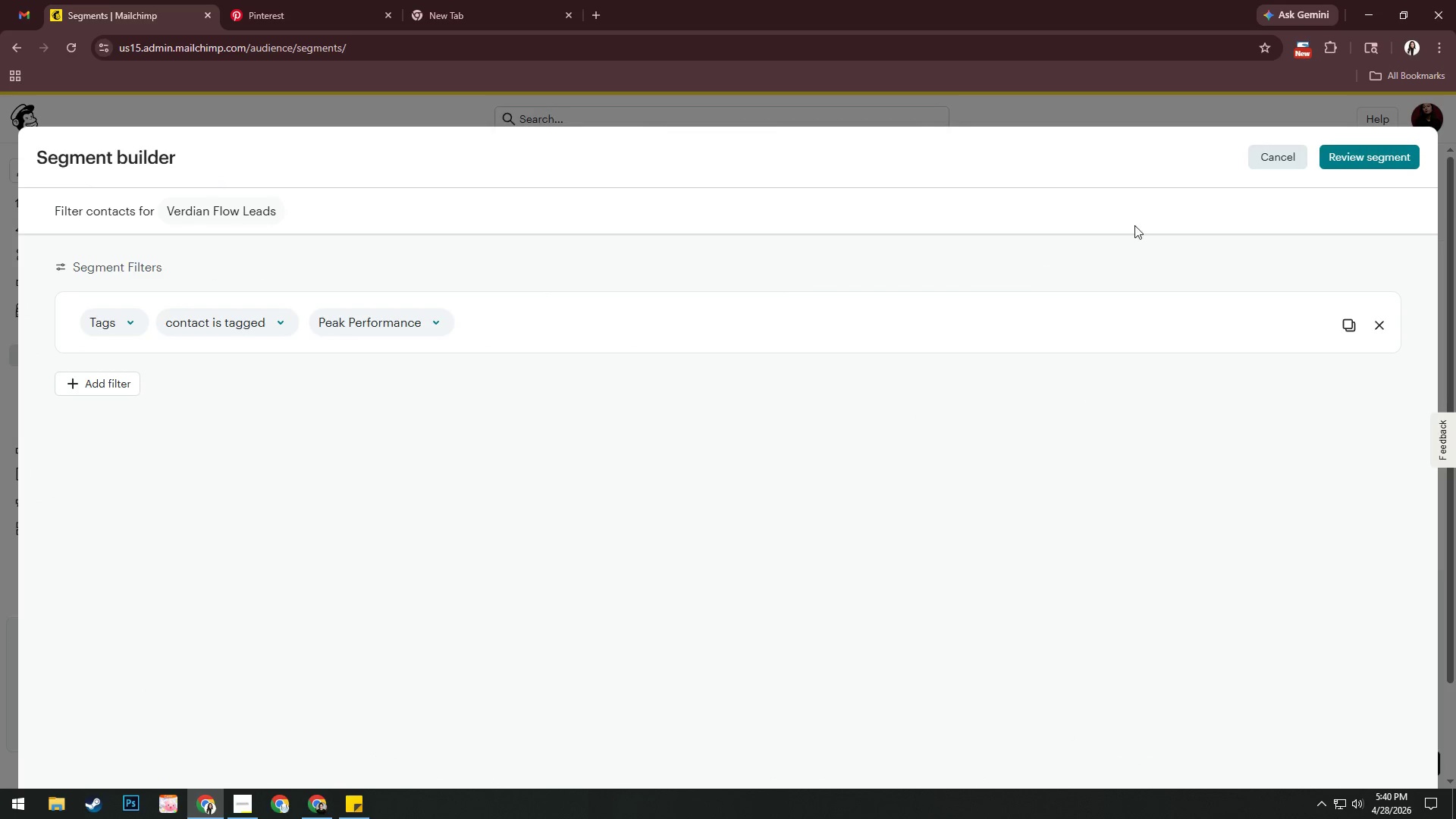 
left_click([1363, 159])
 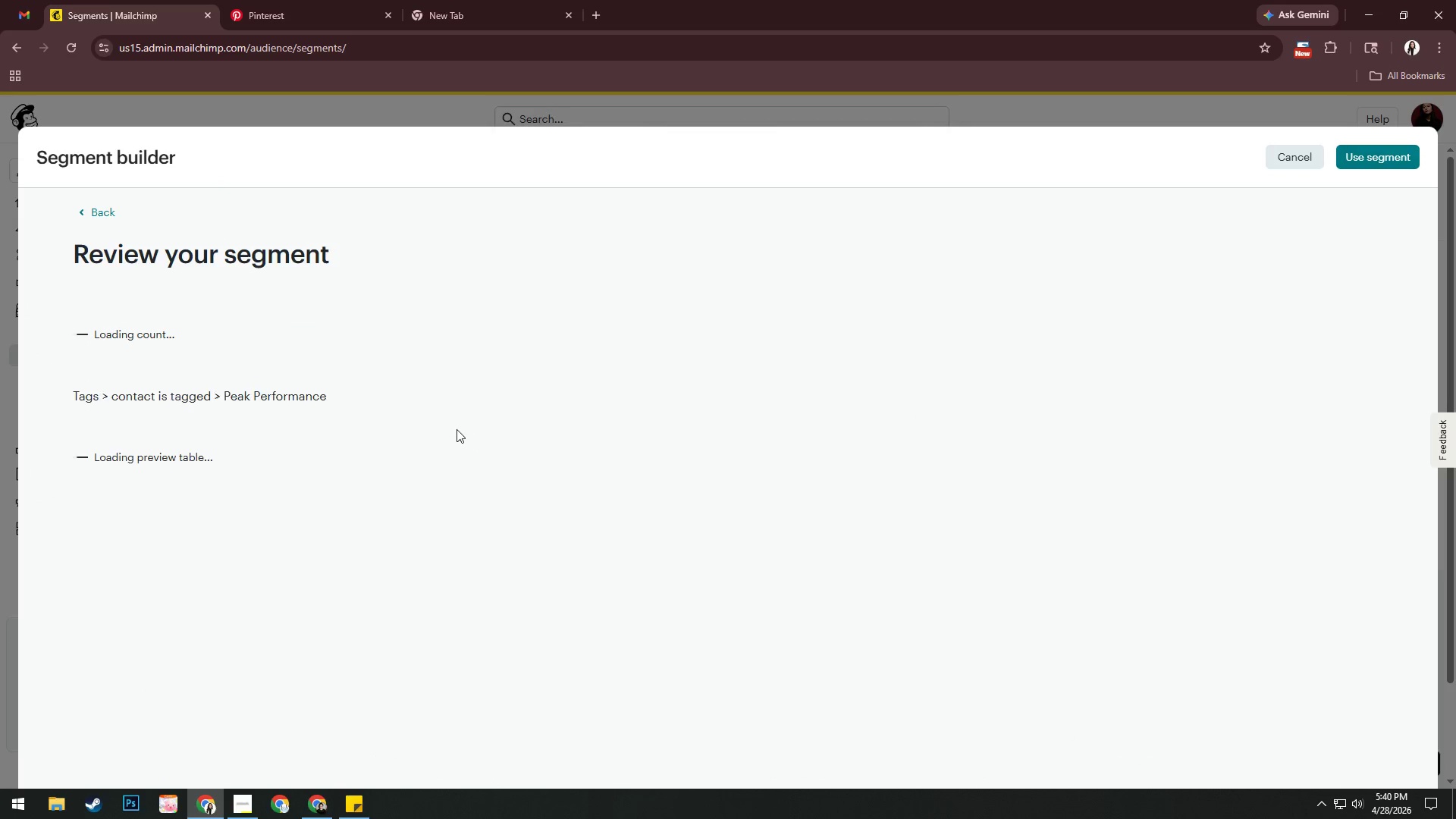 
mouse_move([455, 417])
 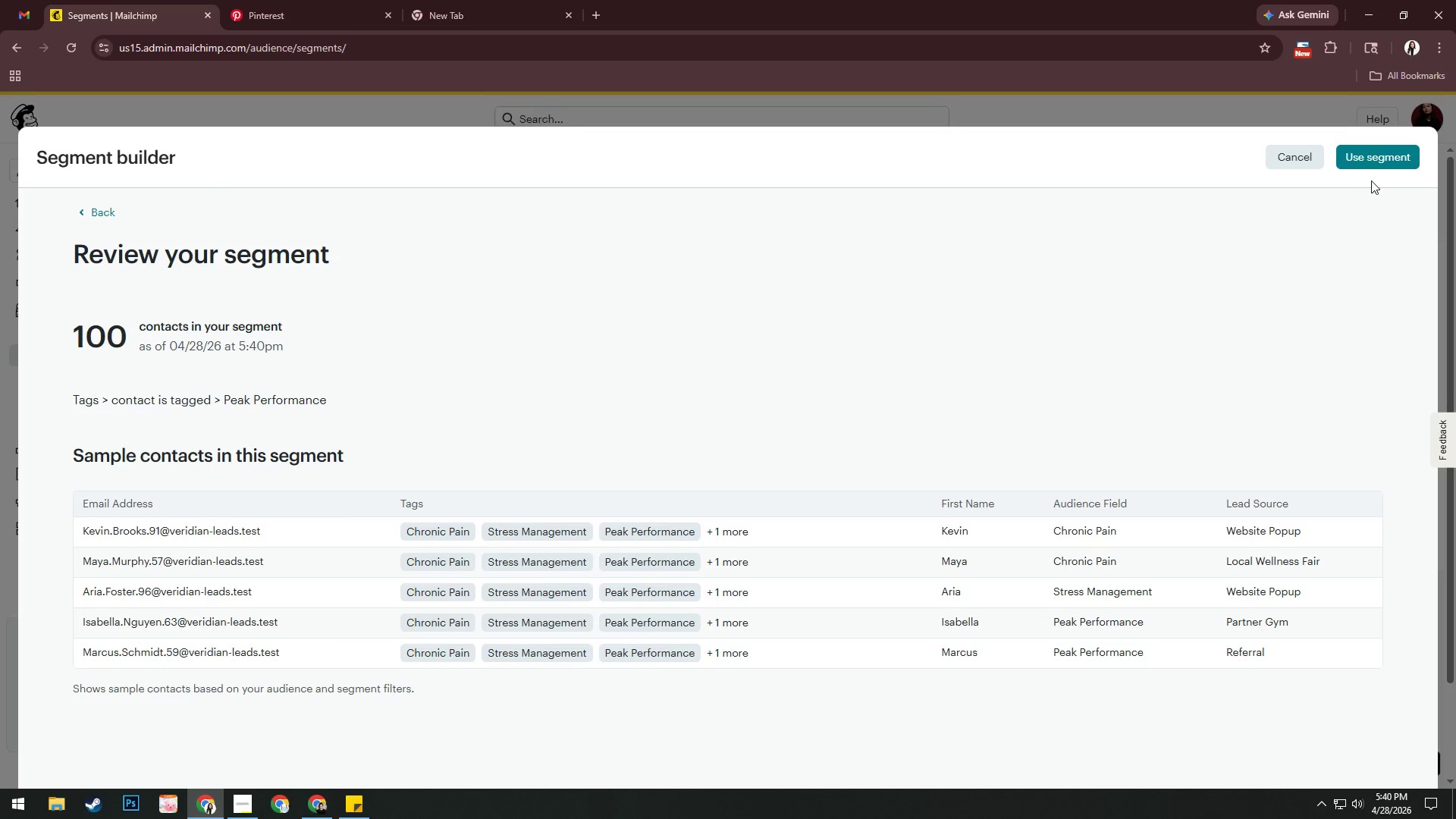 
left_click([1382, 163])
 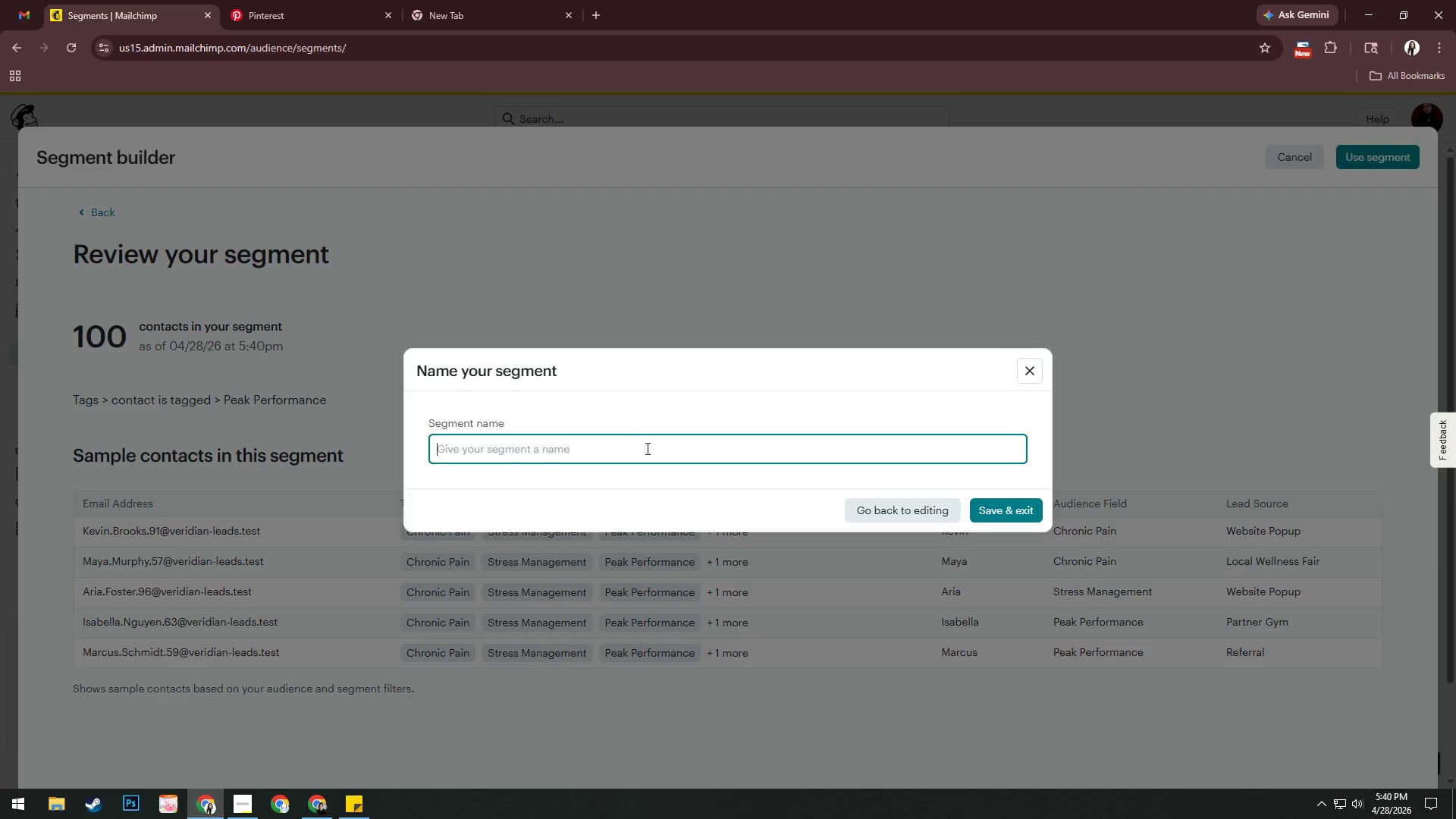 
type(Peak Performance)
 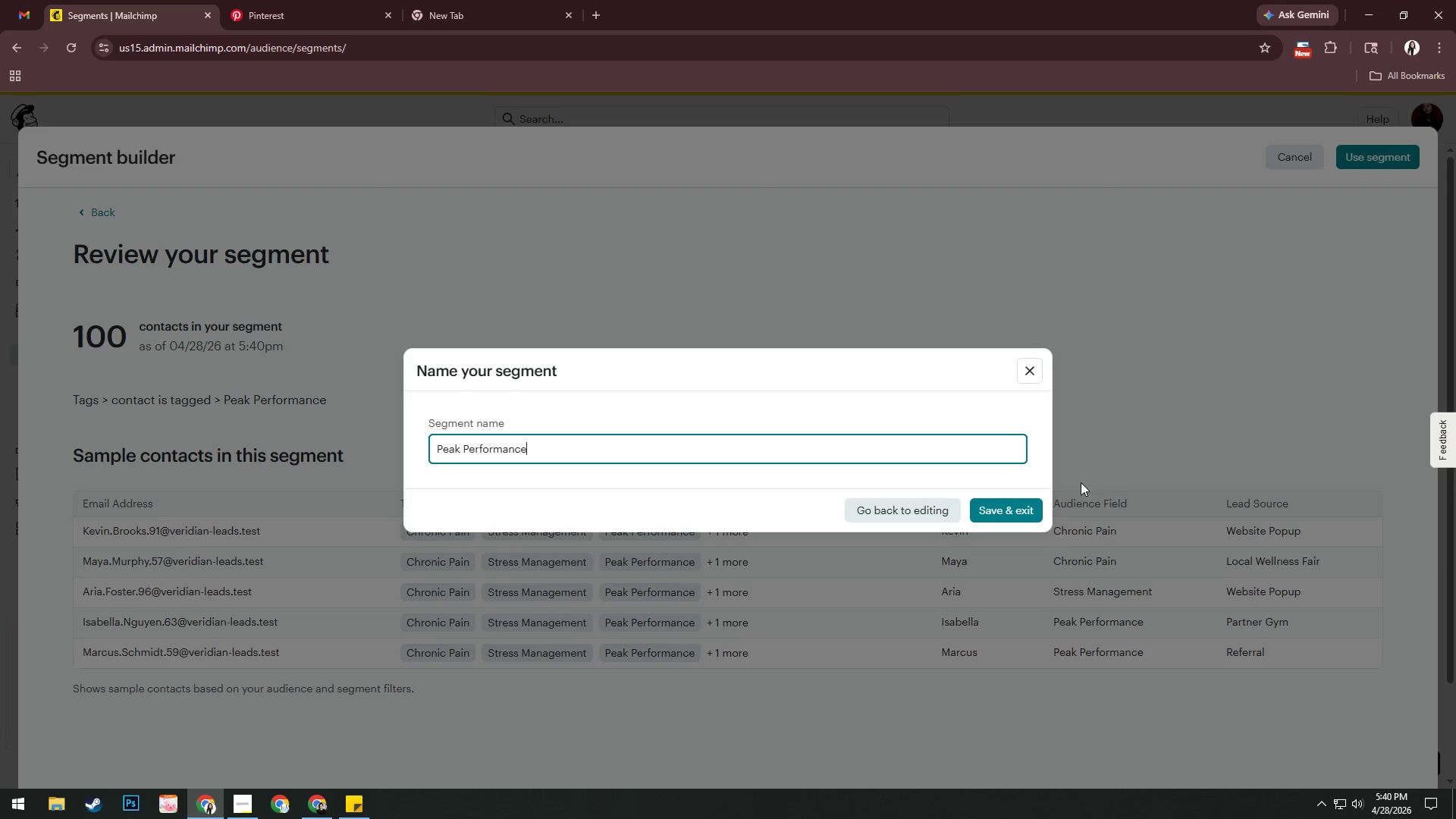 
left_click([1025, 500])
 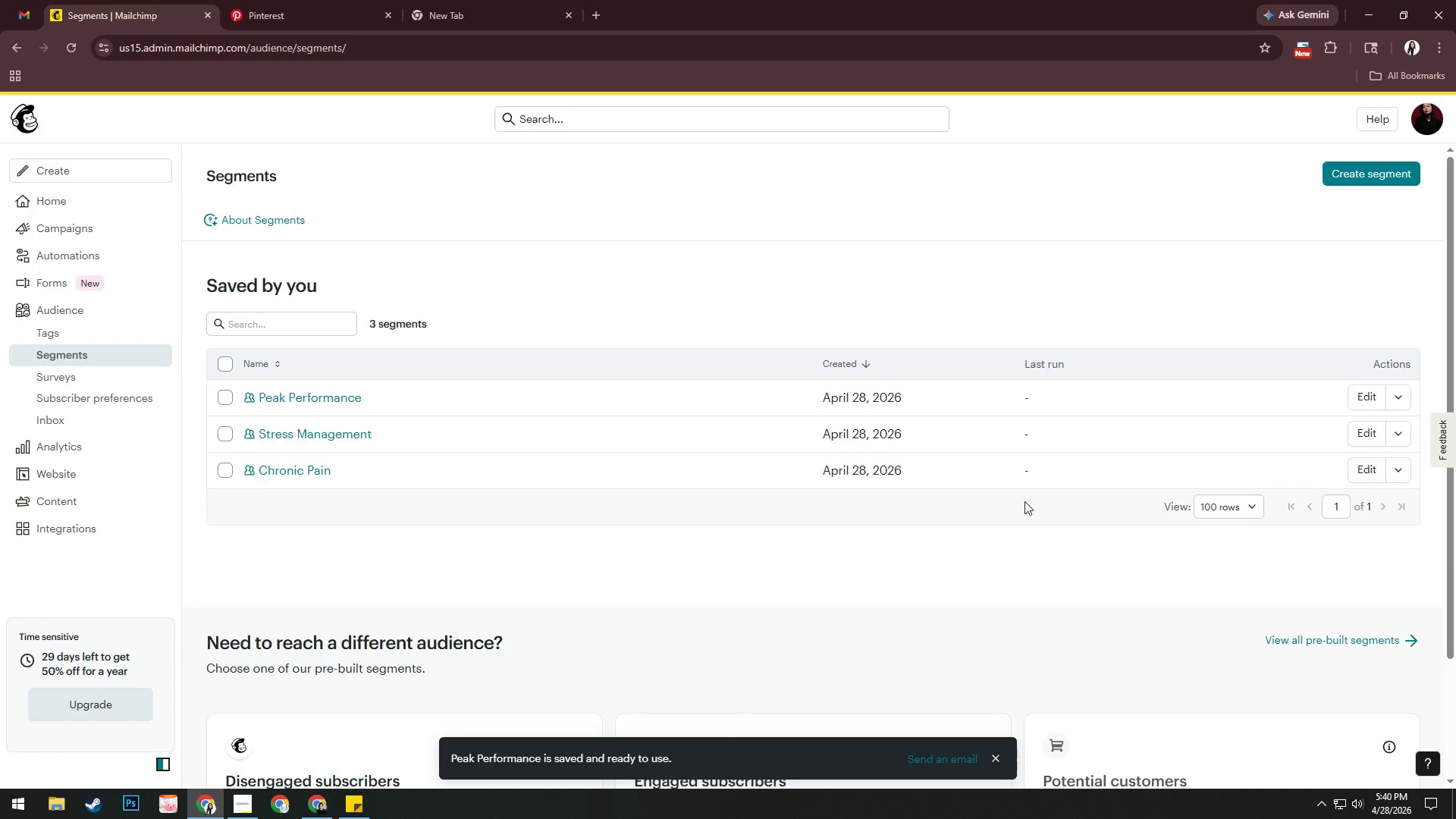 
wait(7.7)
 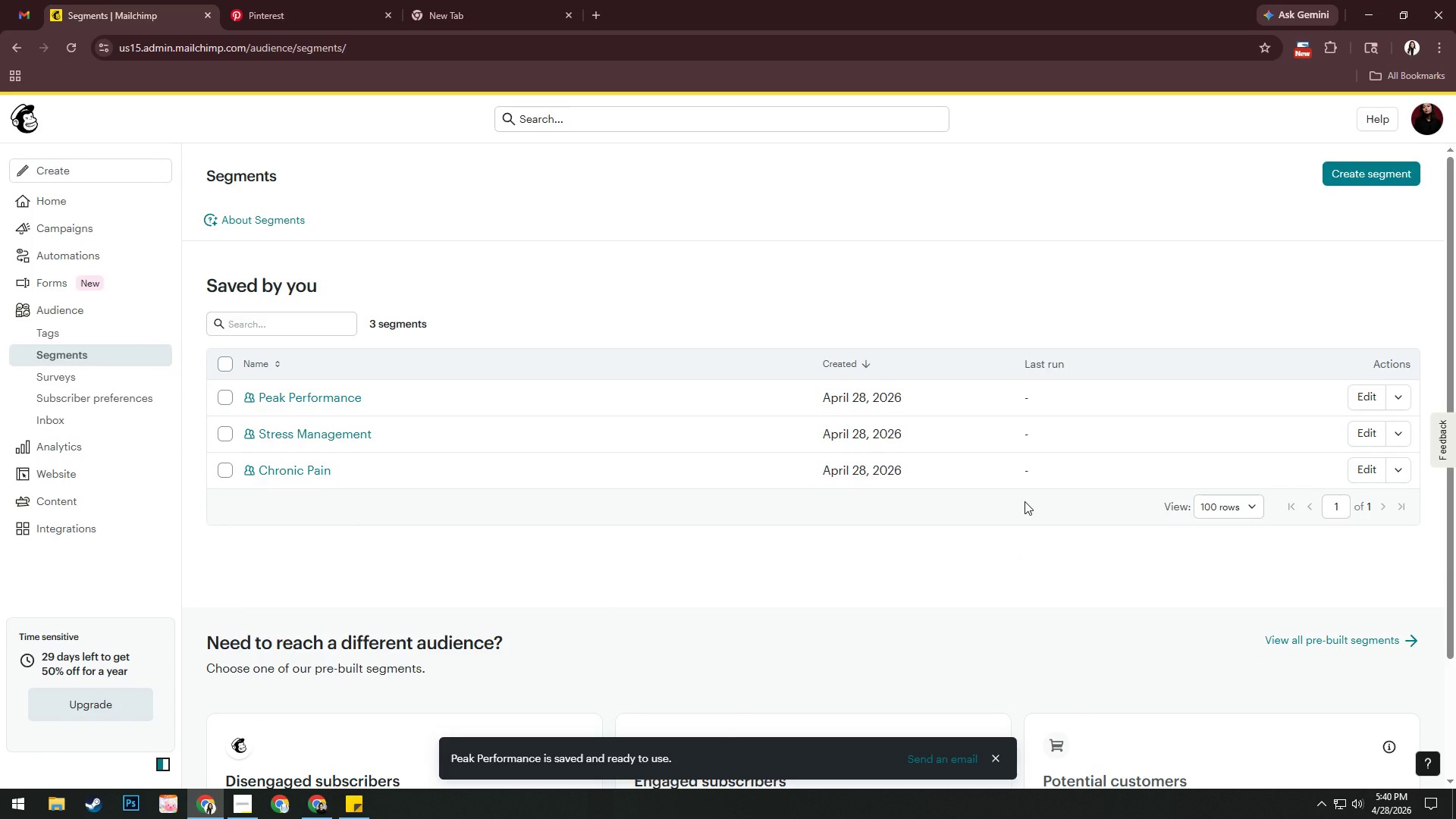 
left_click([140, 206])
 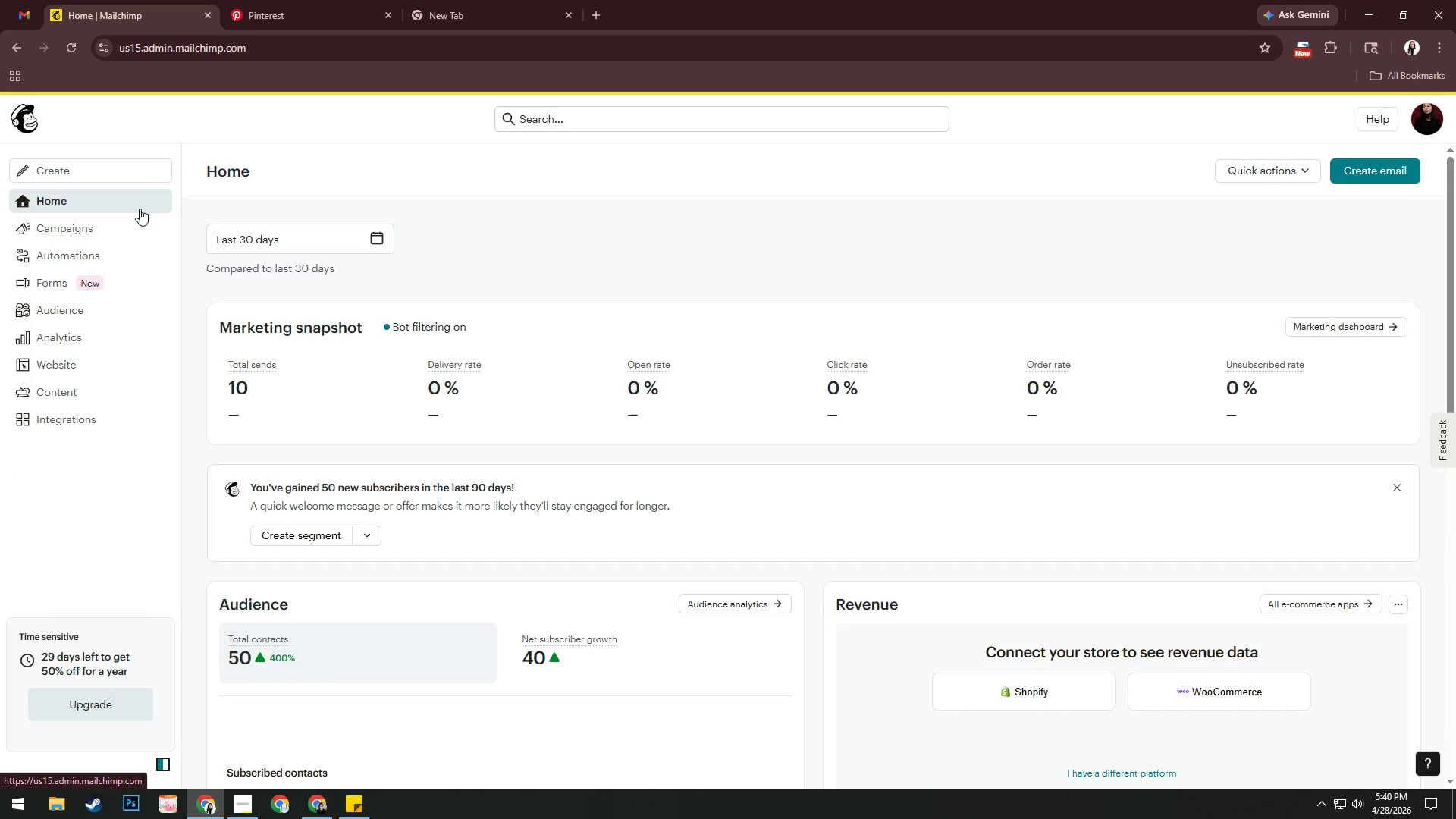 
wait(22.88)
 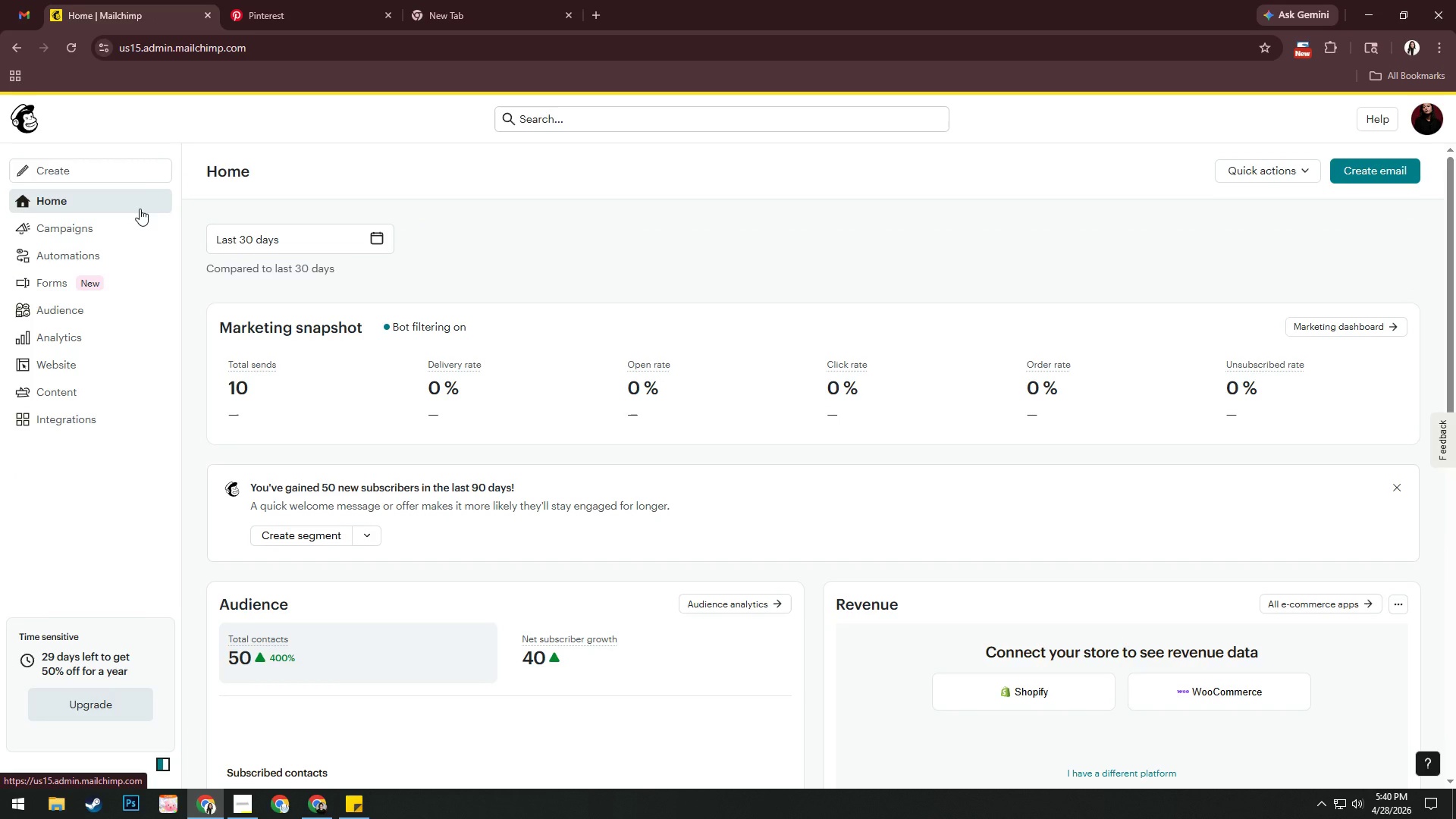 
left_click([325, 0])
 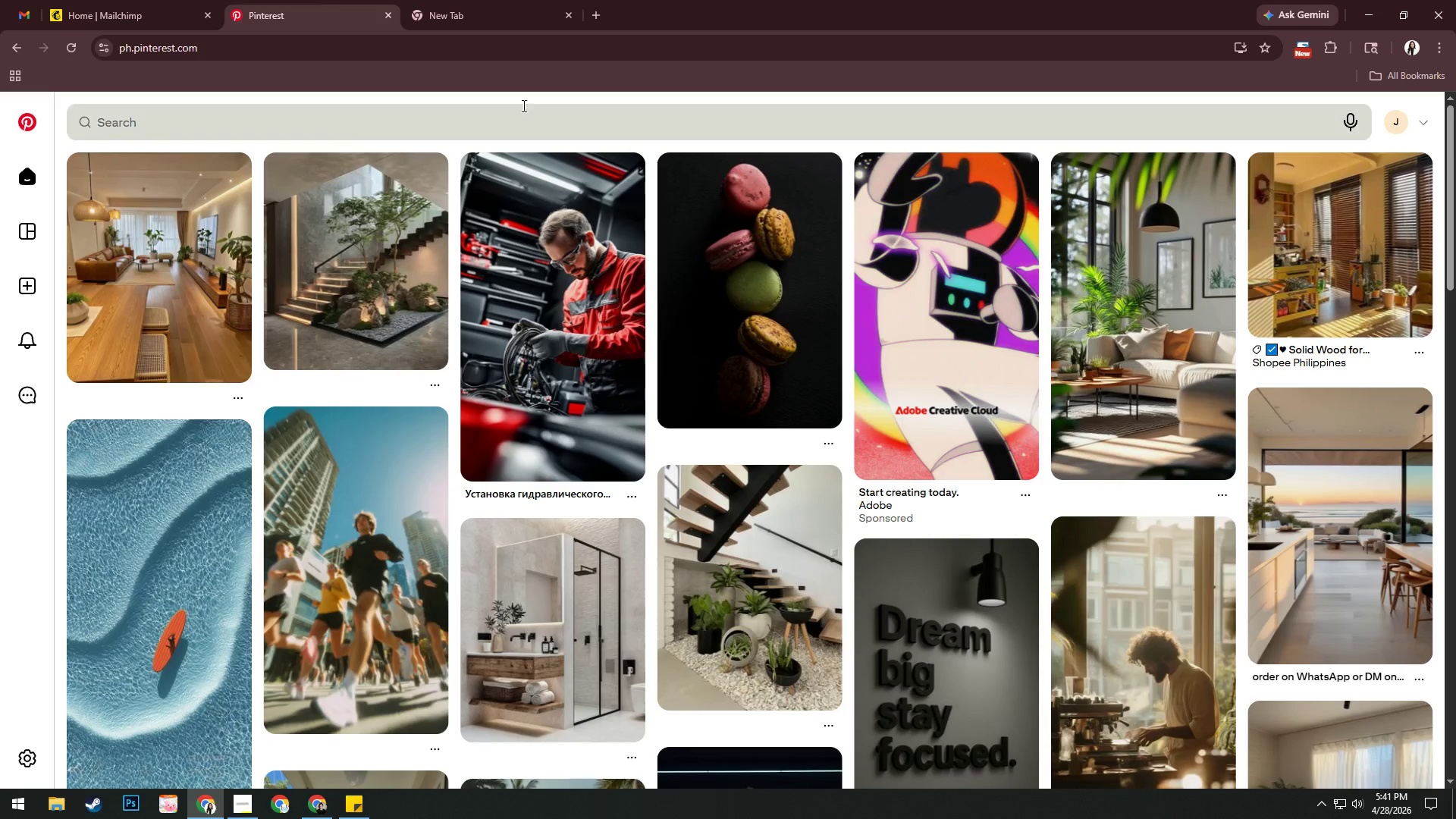 
left_click([522, 120])
 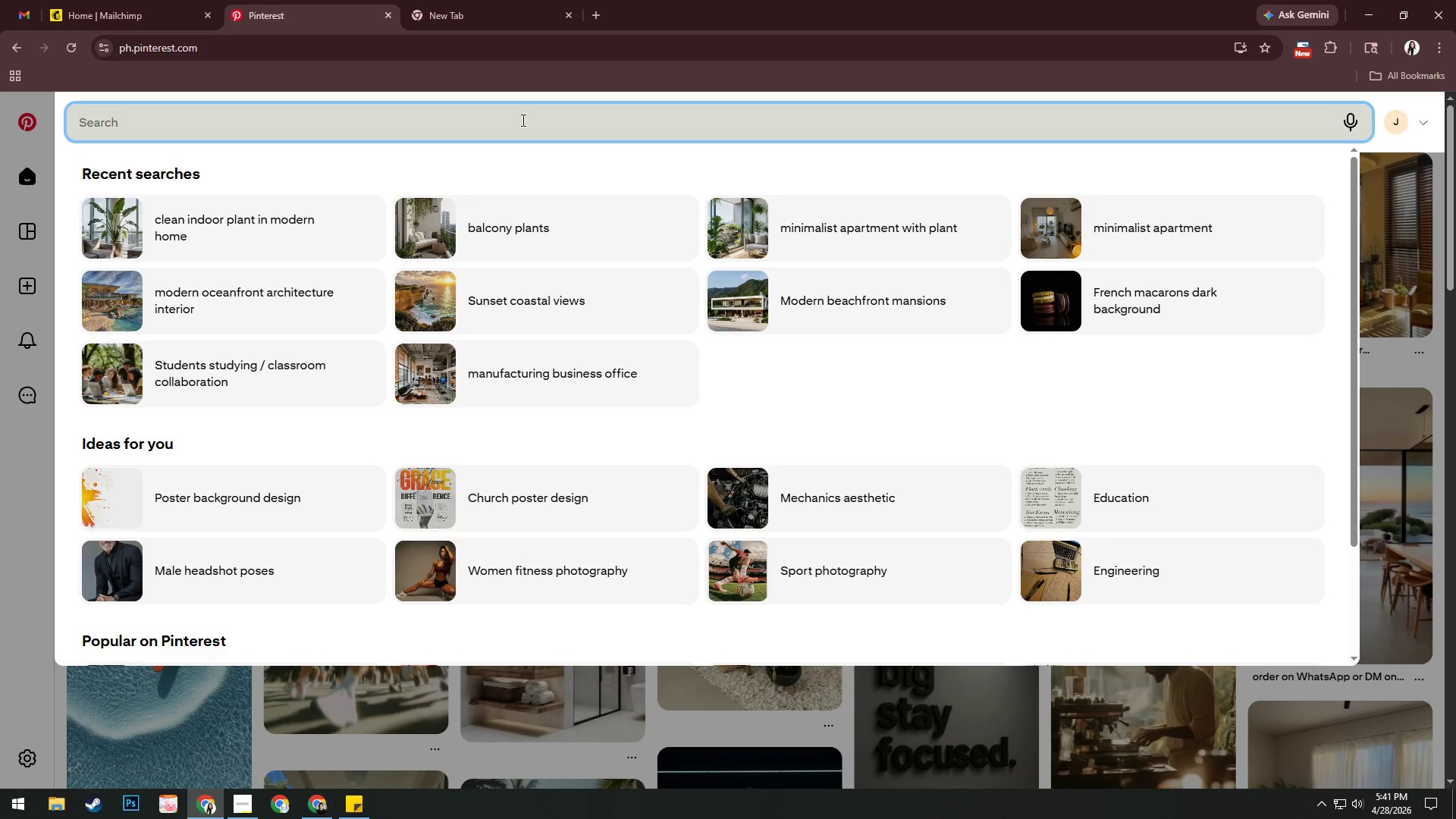 
type(minimalist wellnase)
key(Backspace)
key(Backspace)
key(Backspace)
type(ess space)
 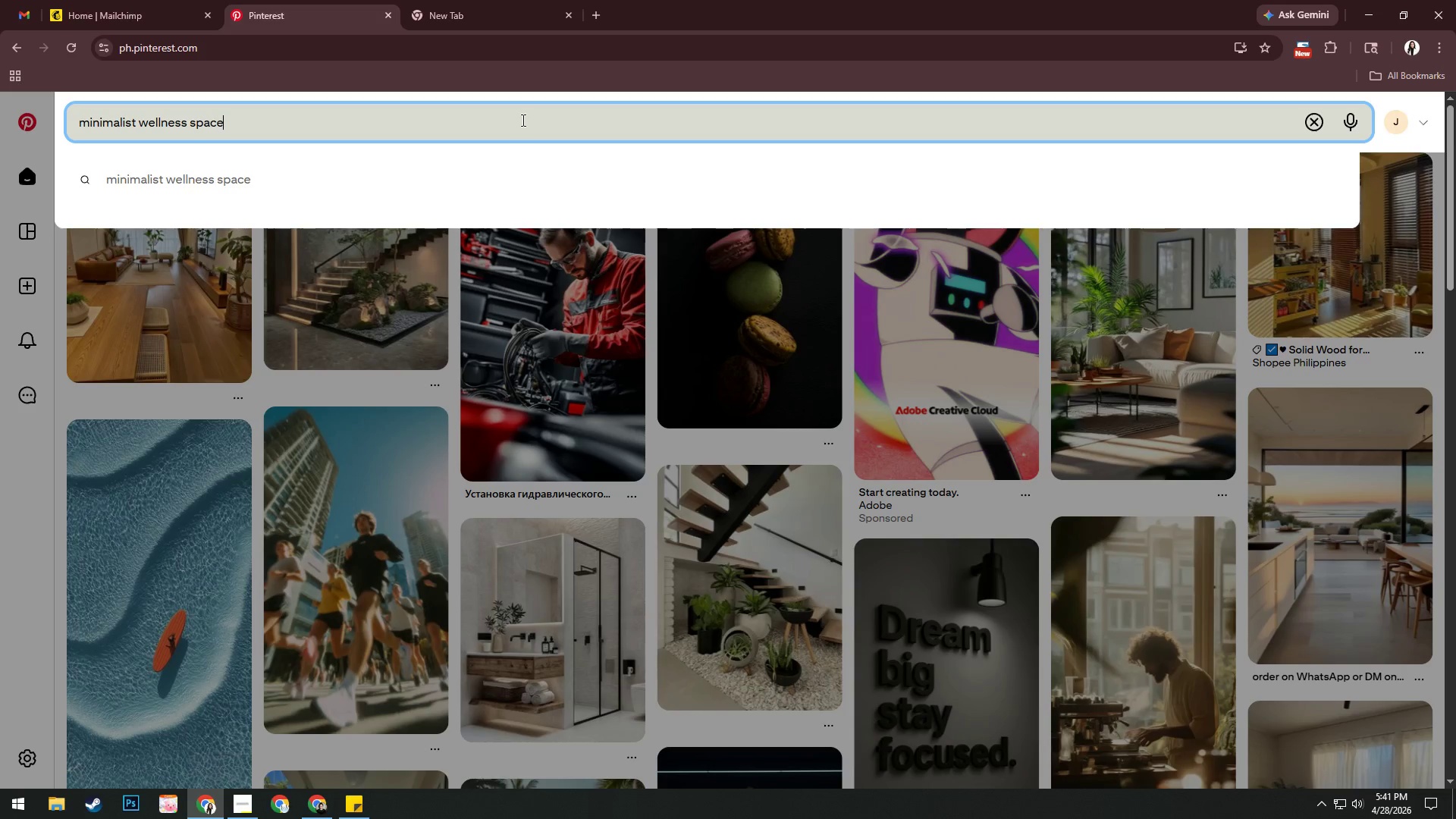 
key(Enter)
 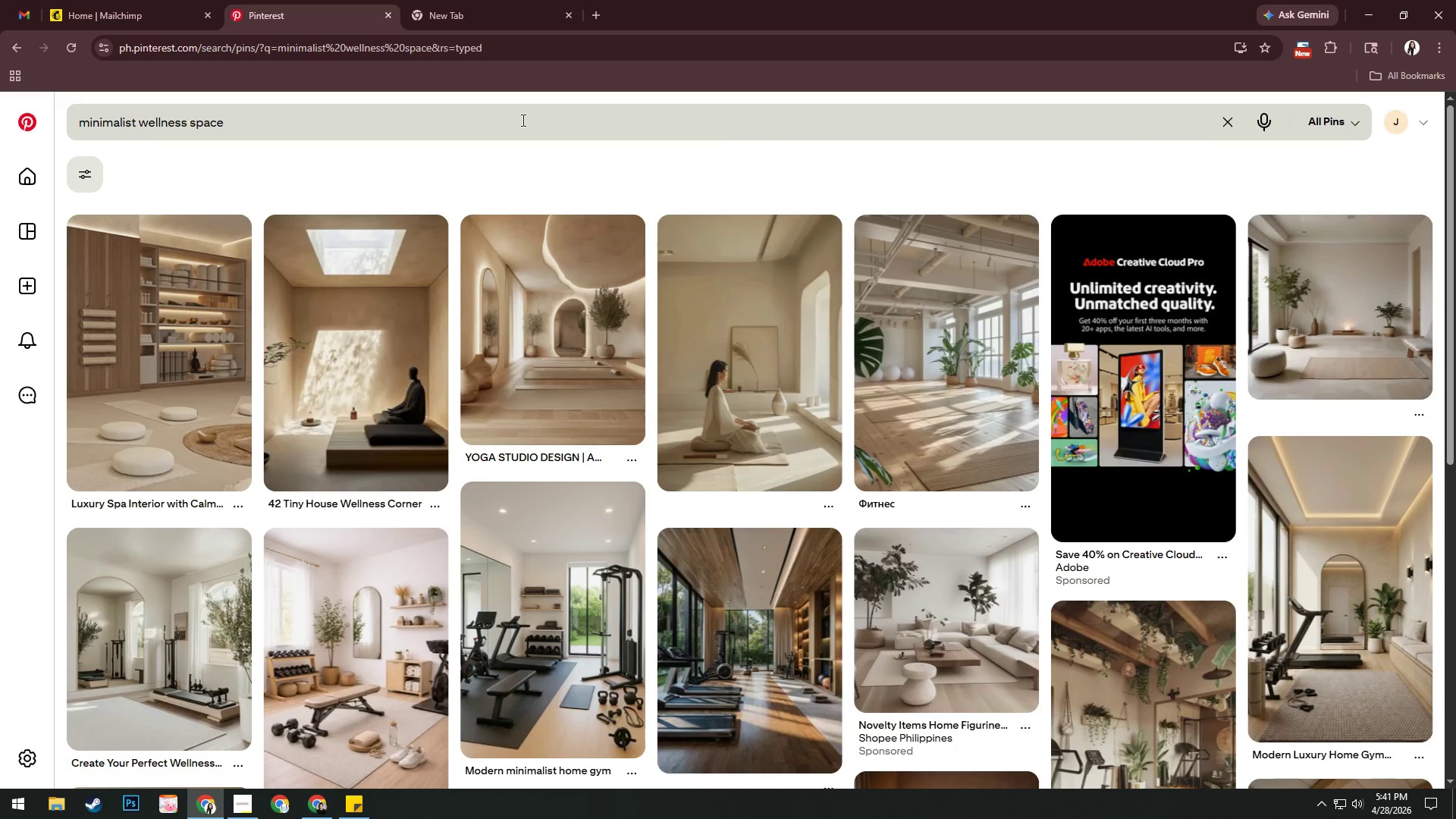 
left_click([910, 320])
 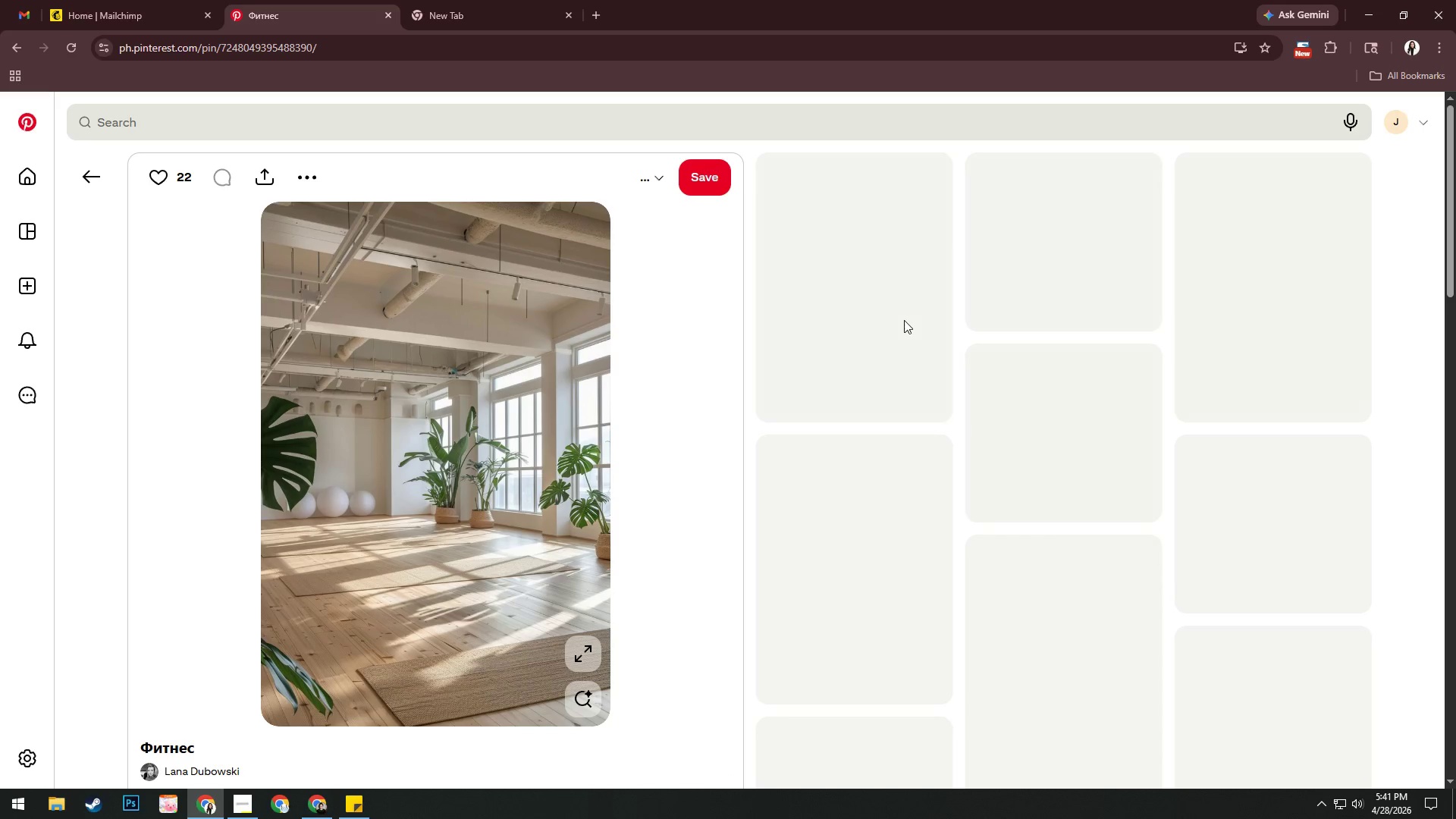 
right_click([474, 355])
 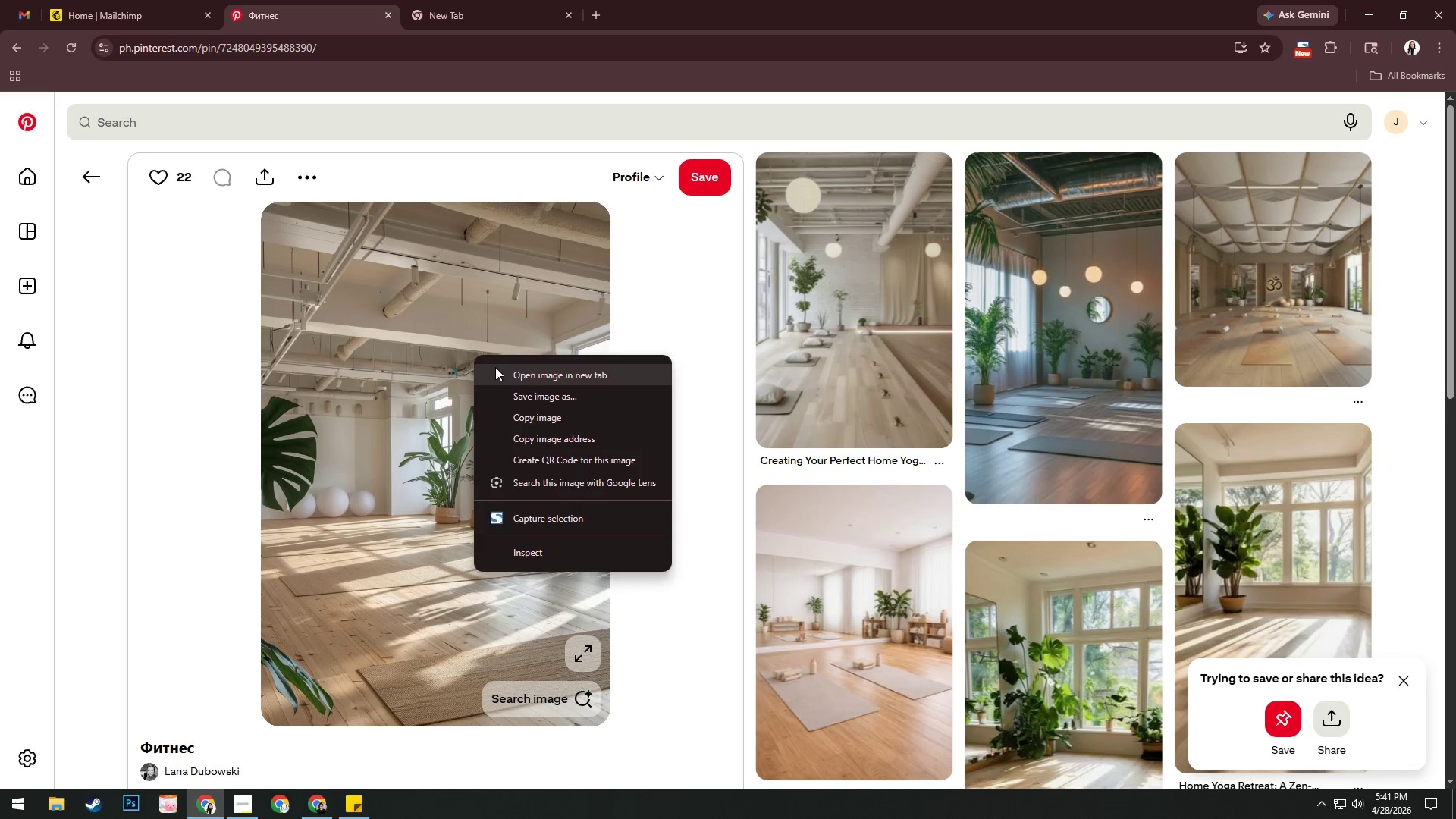 
left_click([499, 370])
 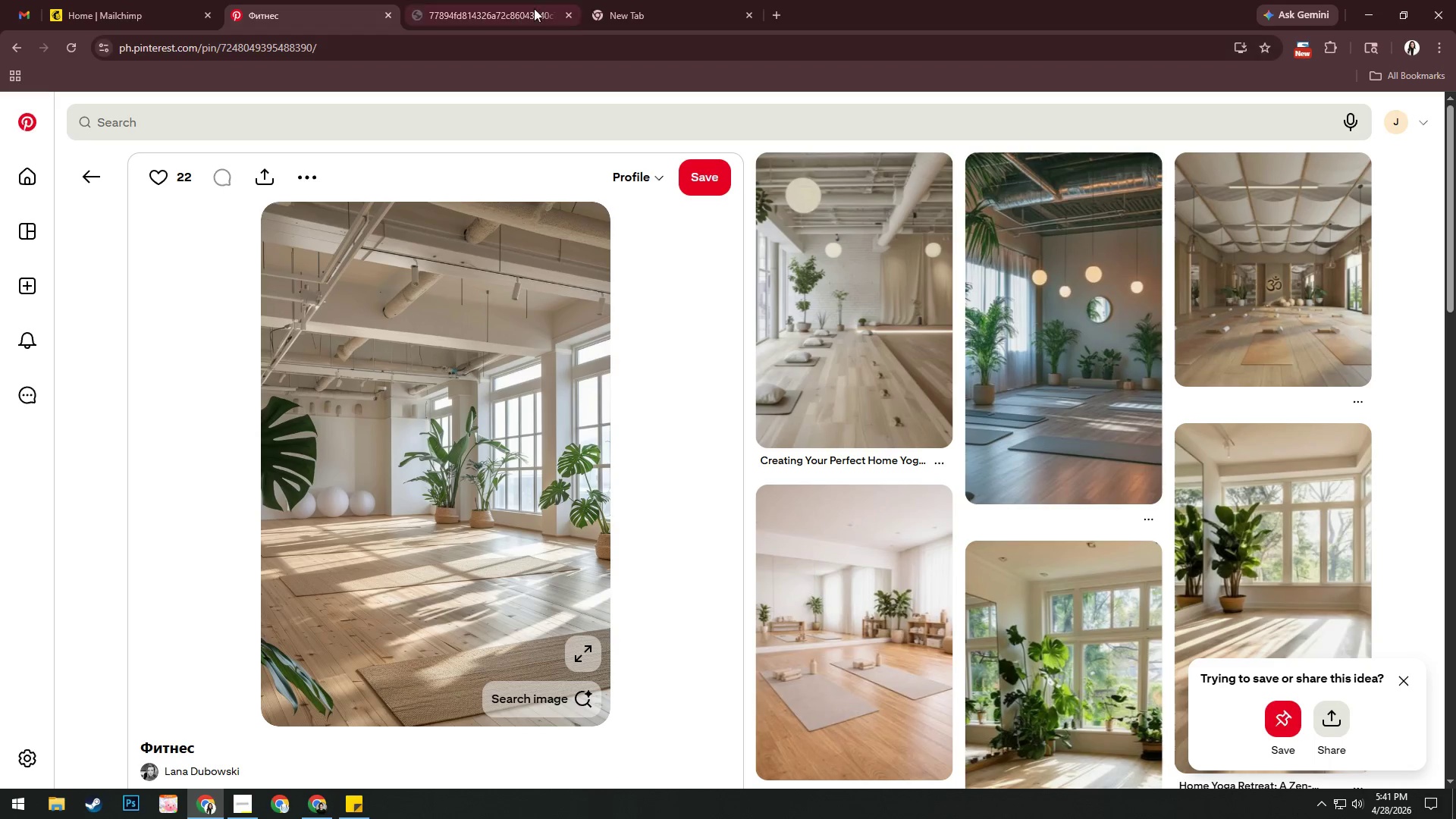 
left_click([503, 2])
 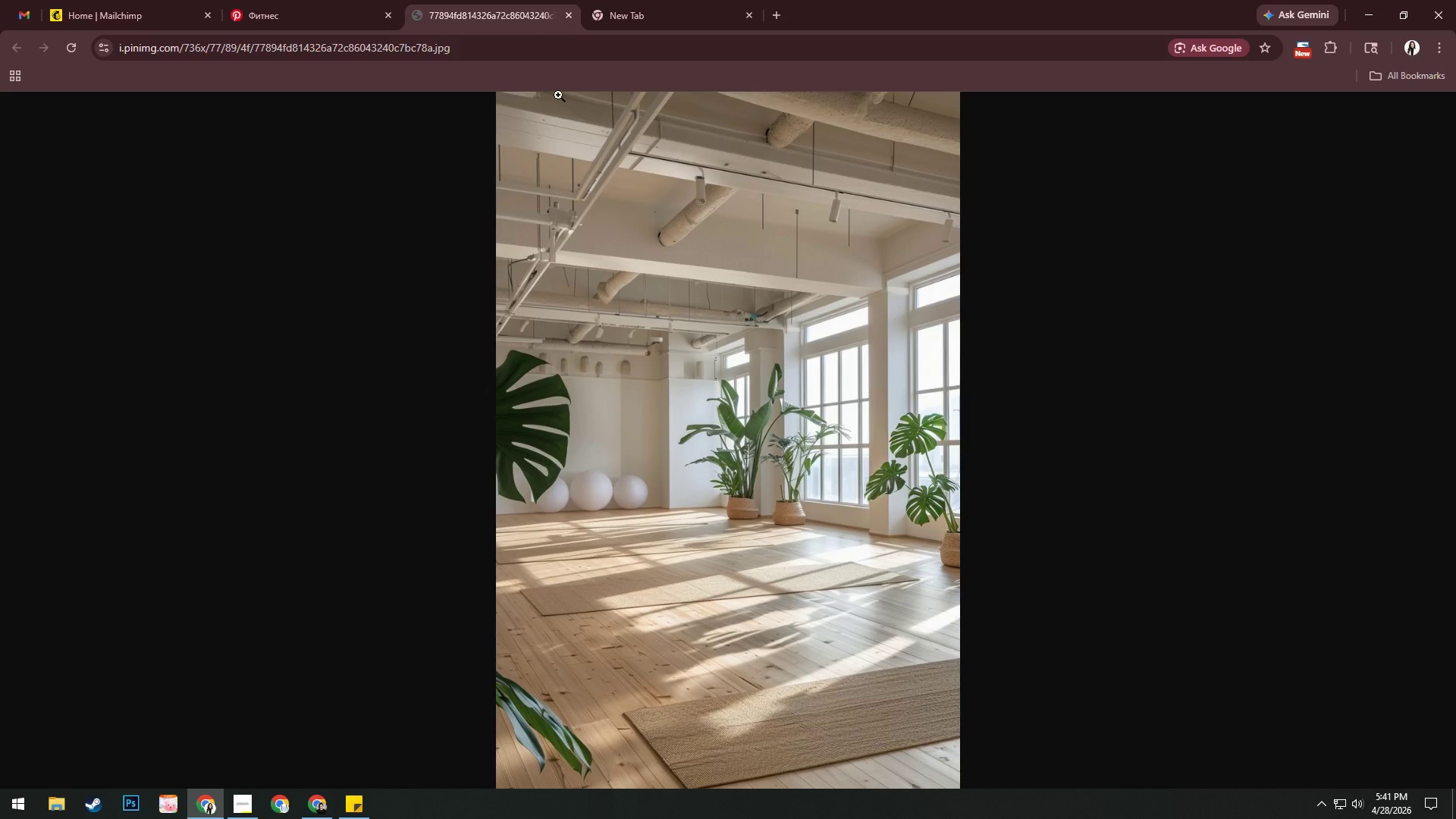 
mouse_move([650, 237])
 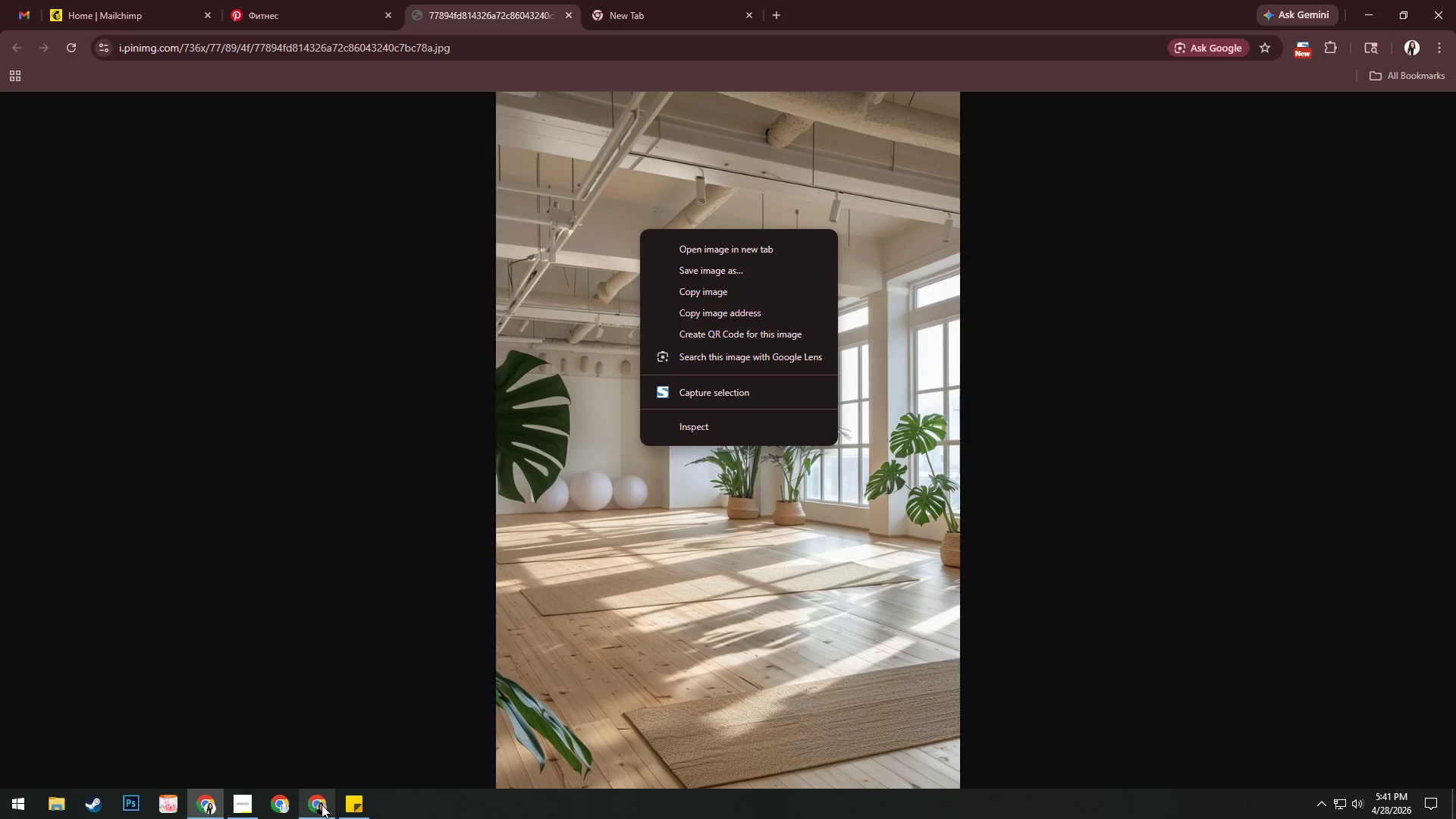 
left_click([256, 805])